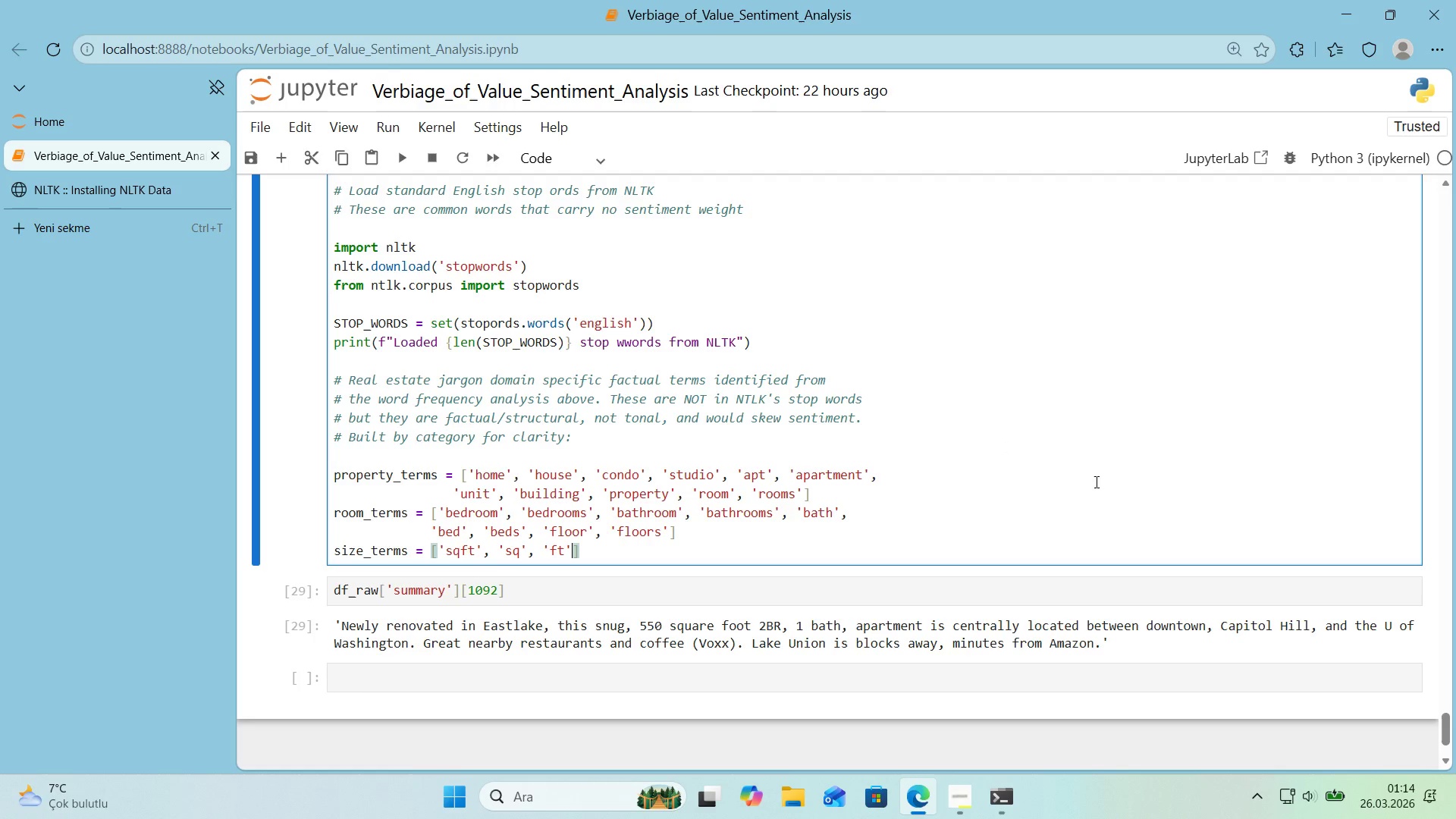 
key(ArrowRight)
 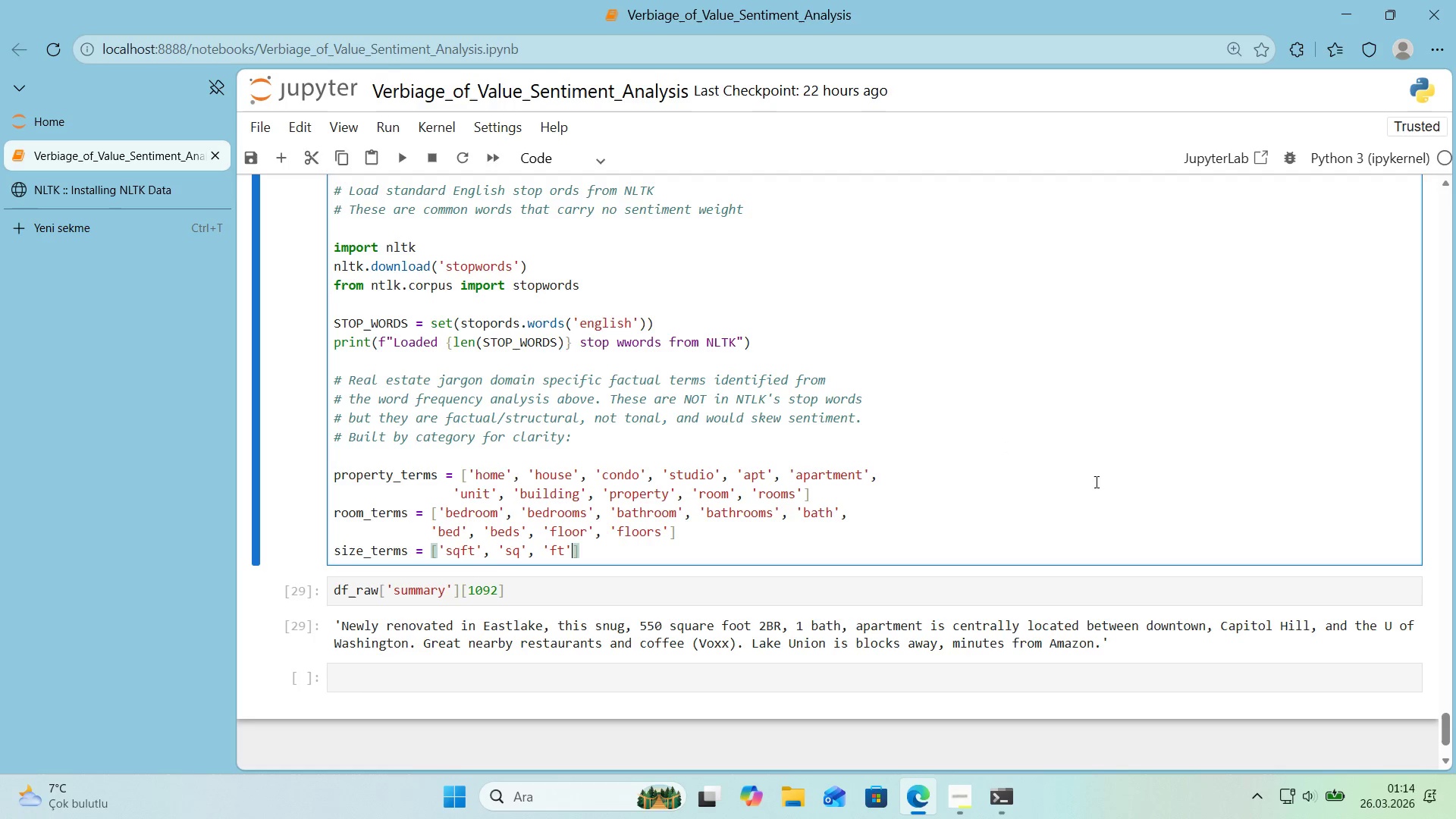 
key(ArrowRight)
 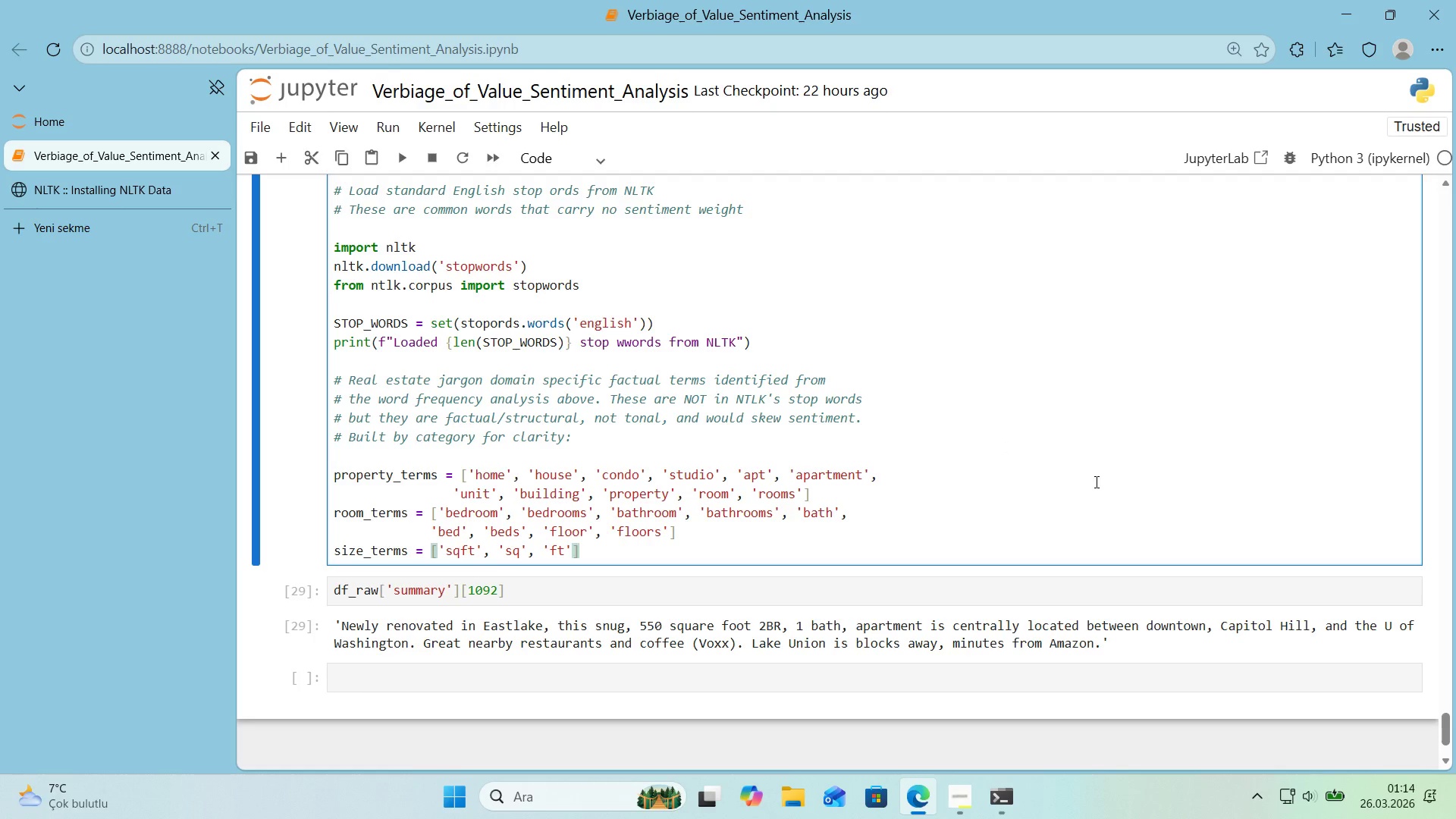 
key(Enter)
 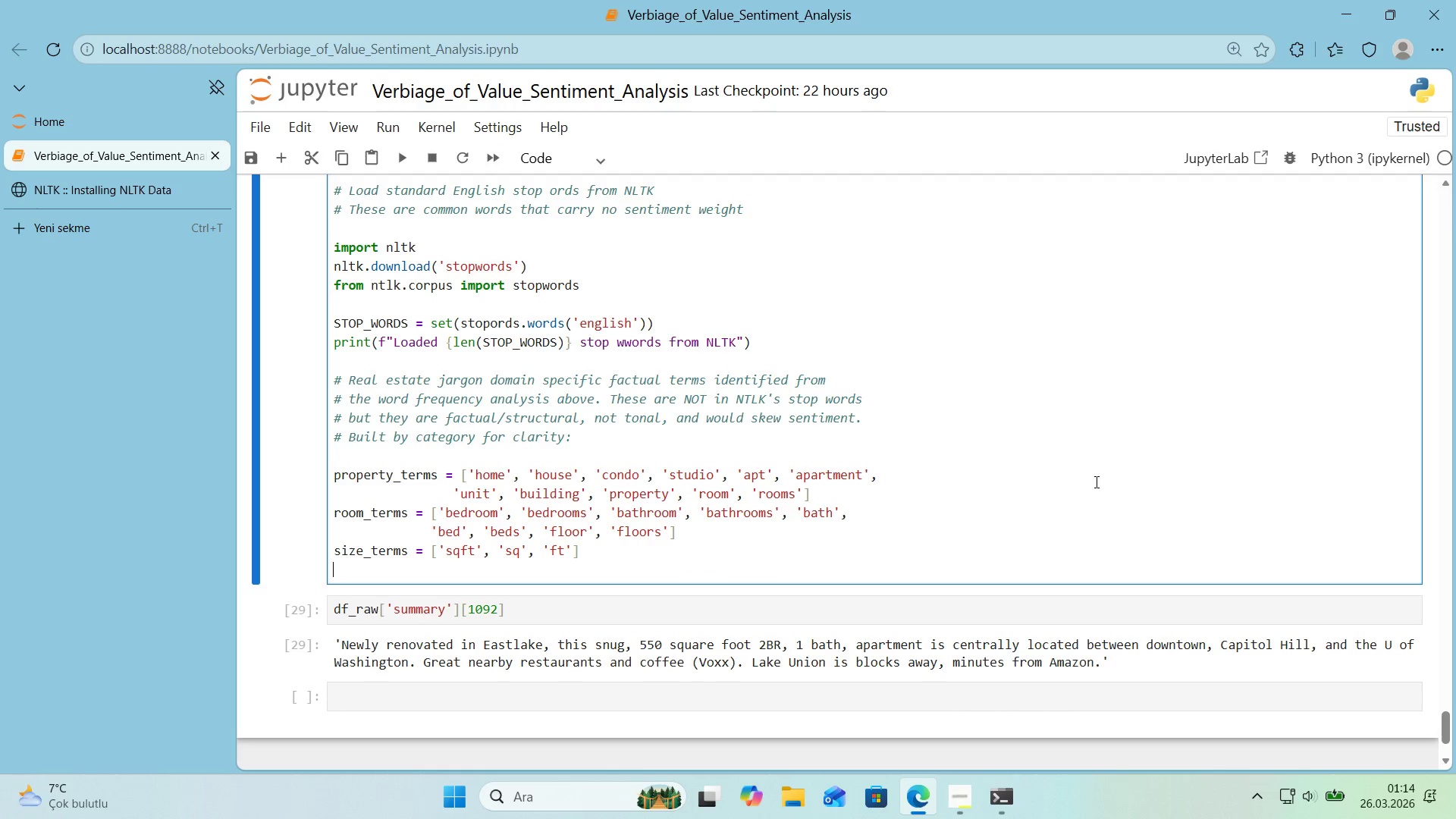 
type(locat'on_terms ) )
 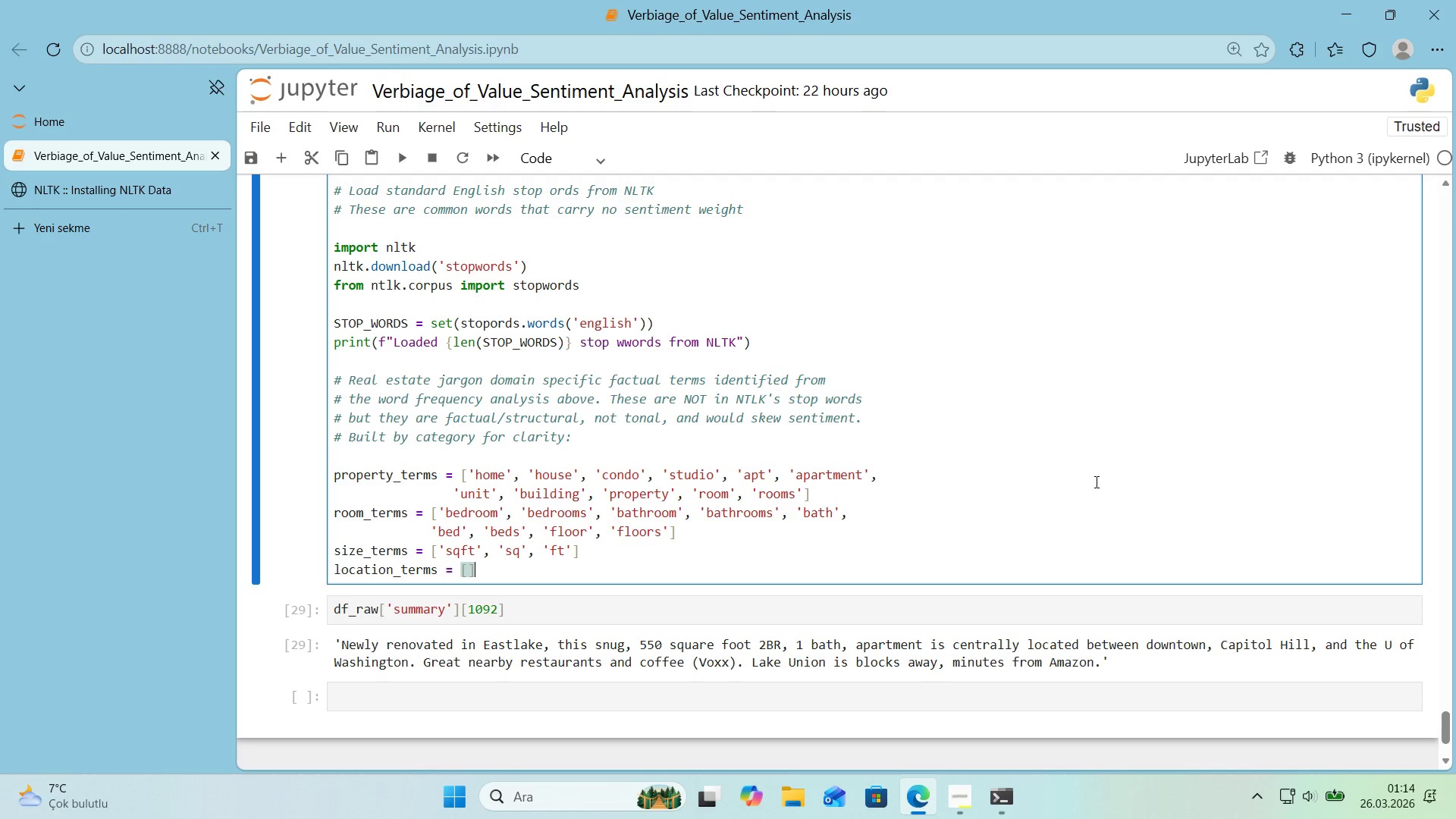 
key(Alt+Control+8)
 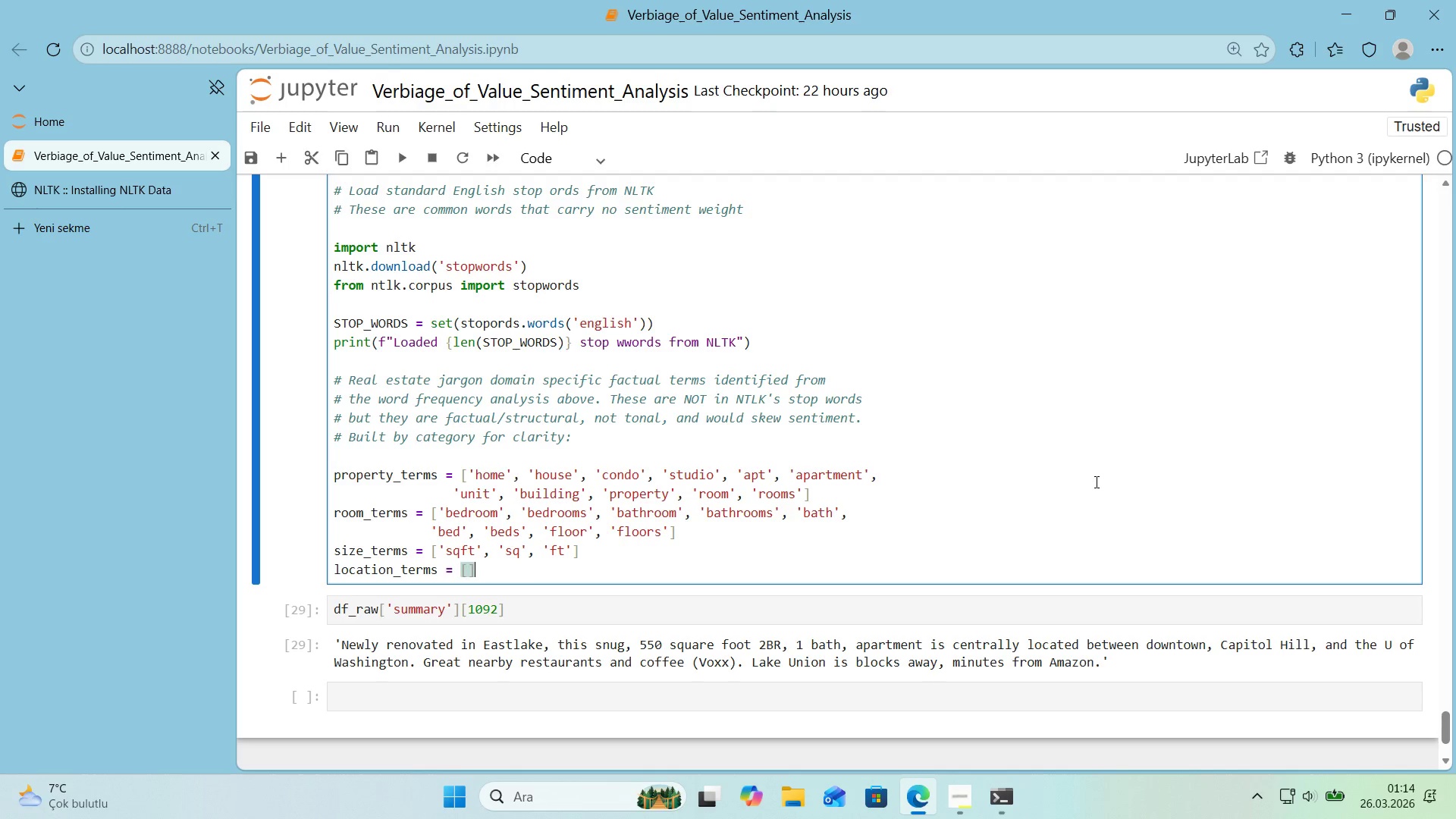 
key(Alt+Control+9)
 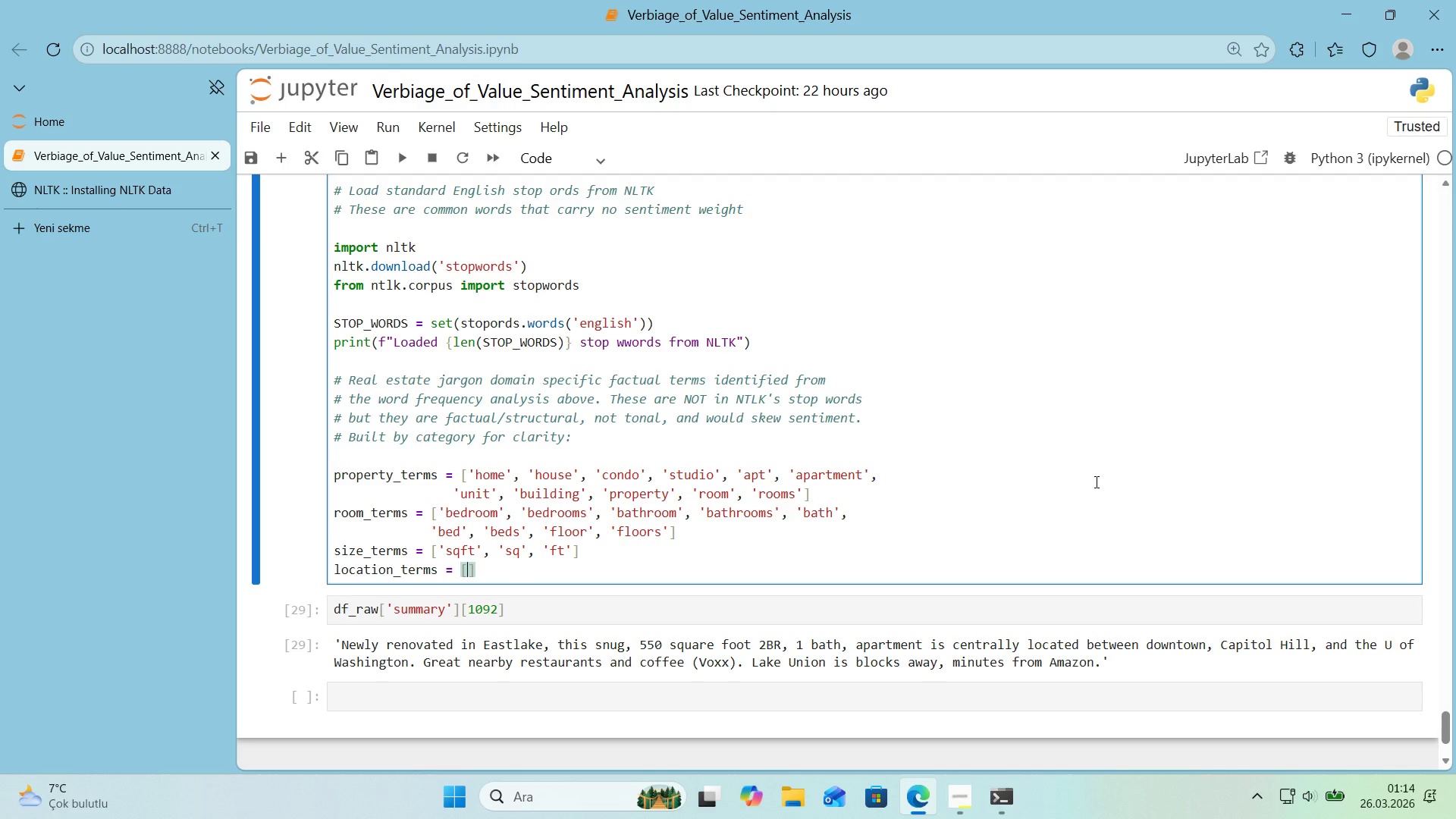 
key(ArrowLeft)
 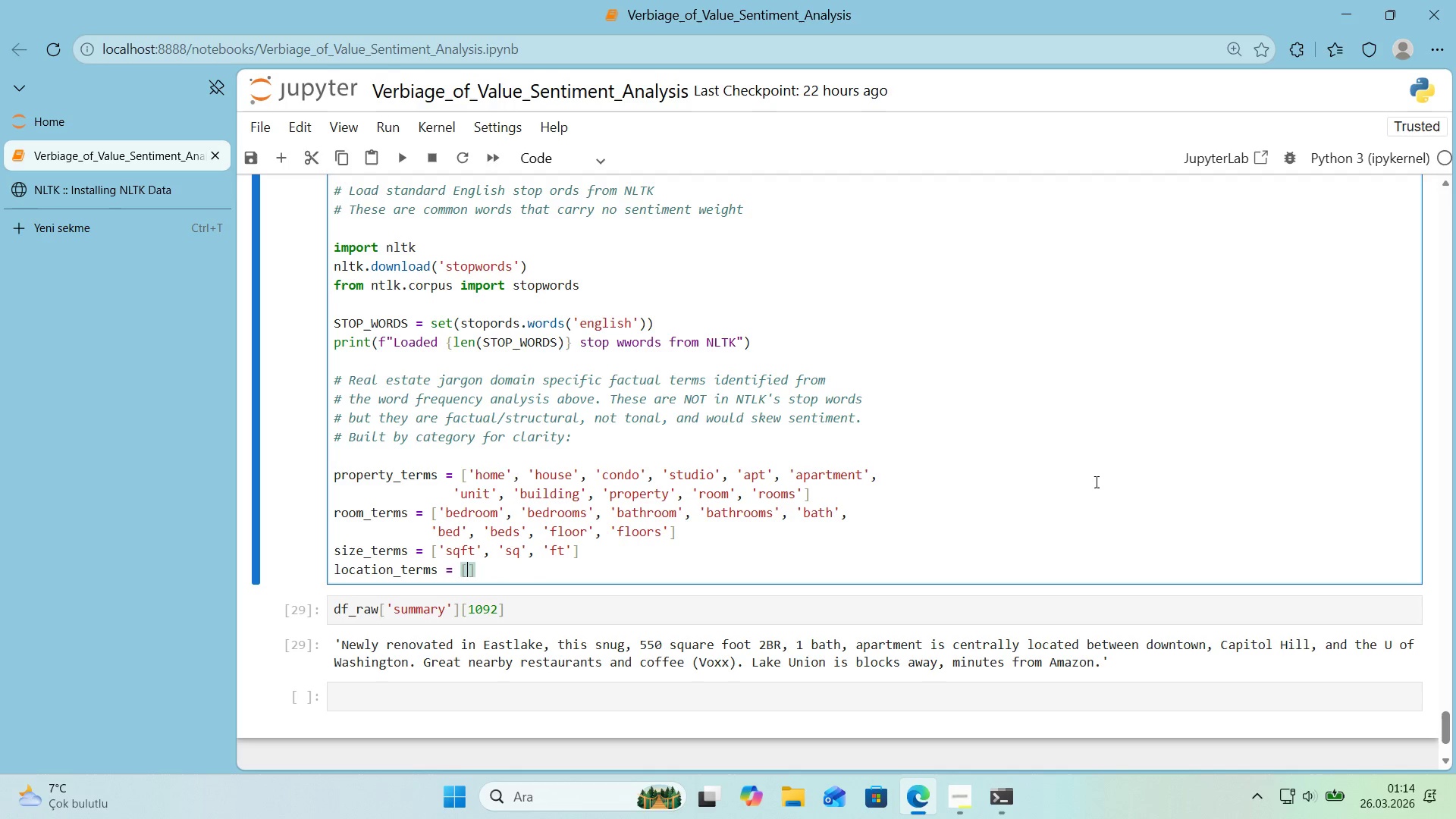 
type(@@)
 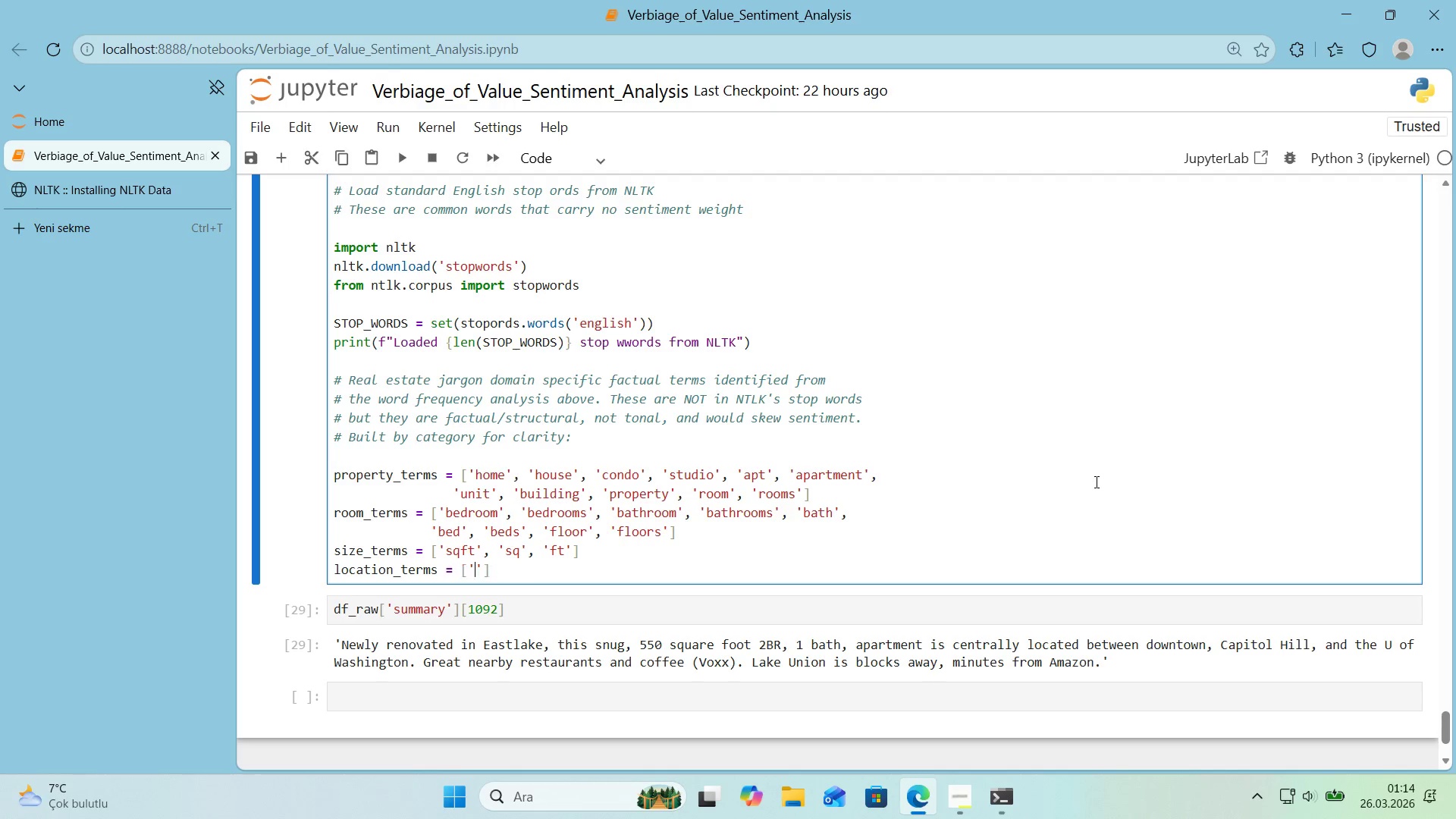 
key(ArrowLeft)
 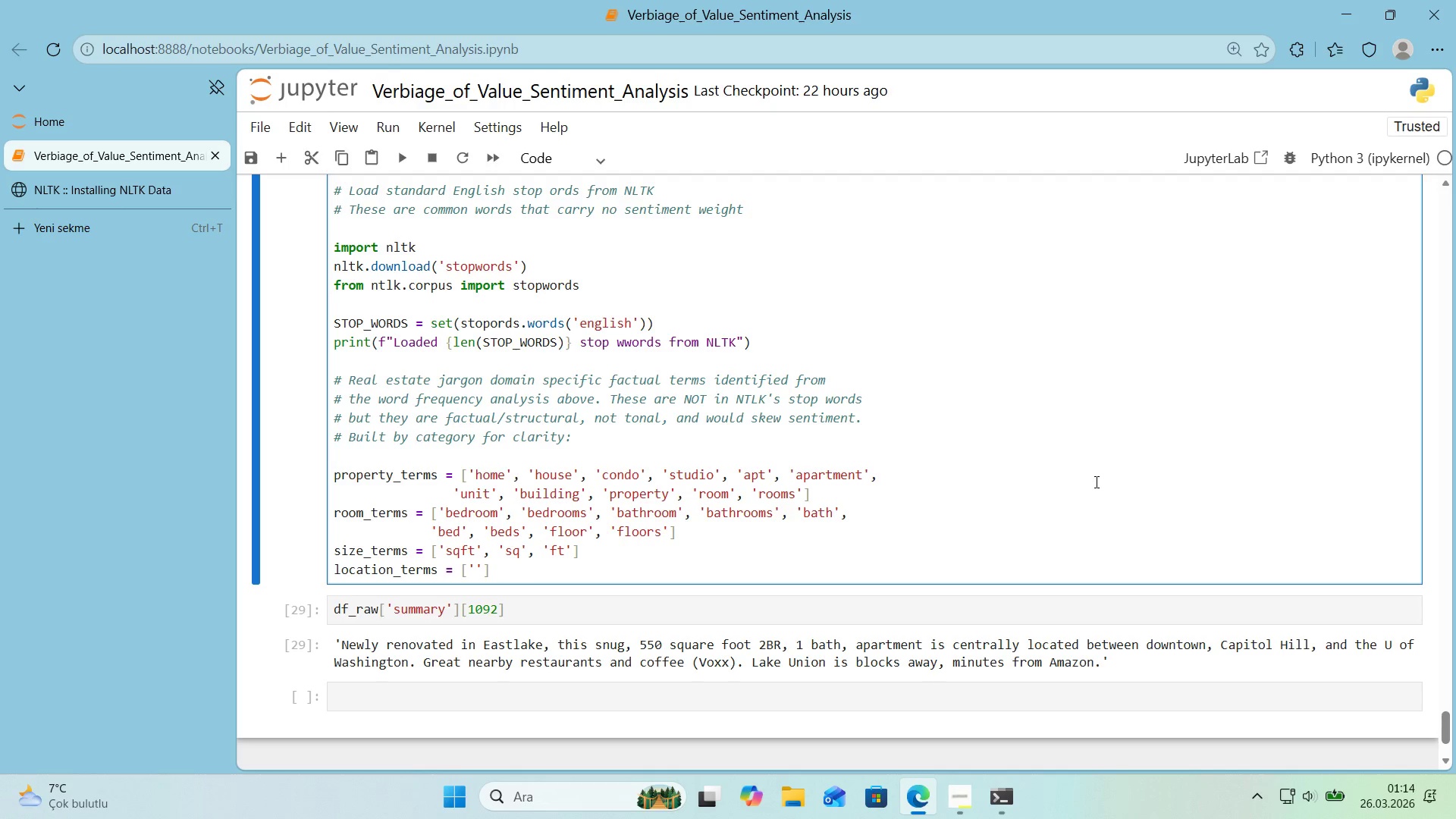 
type(located)
 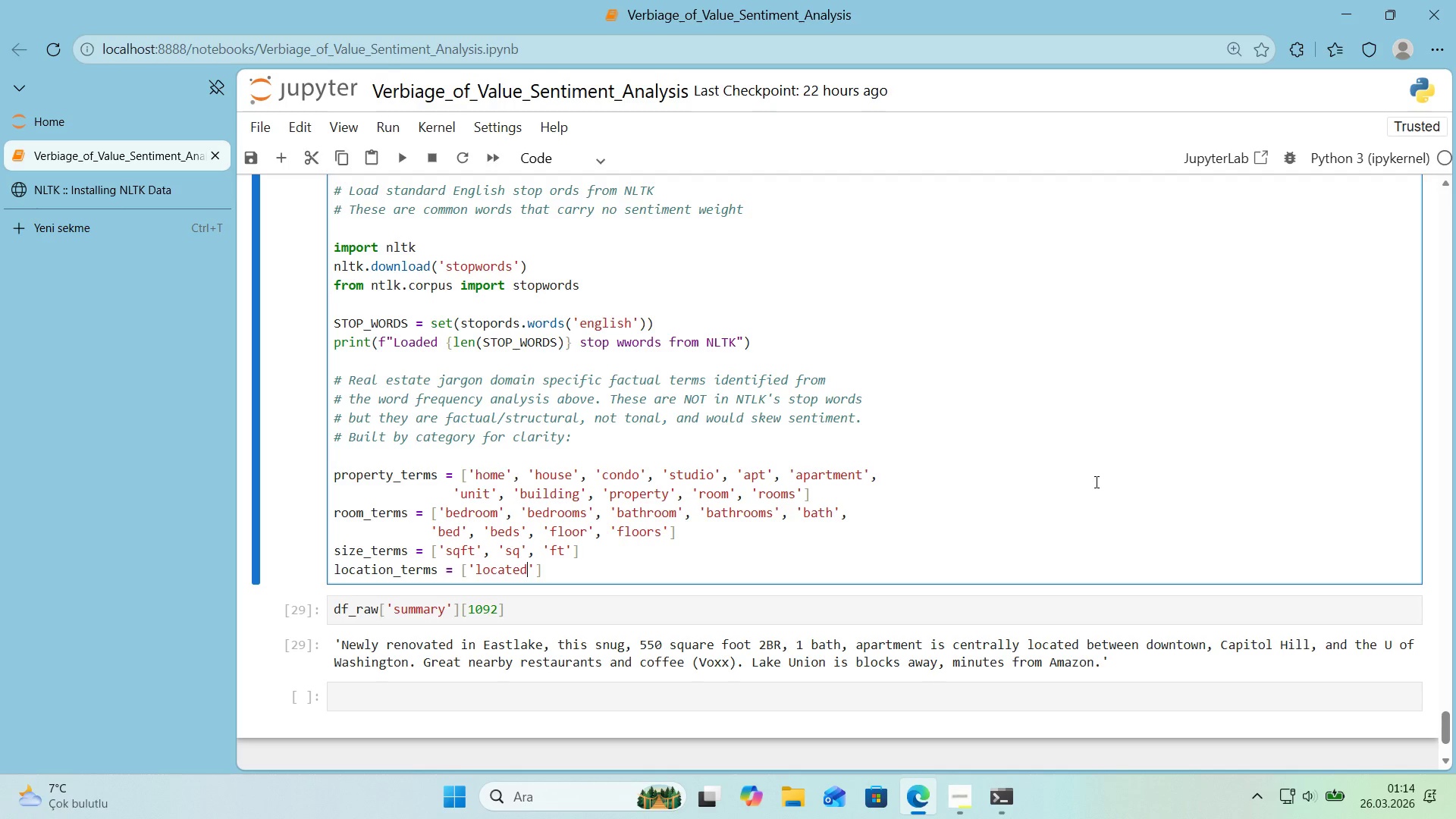 
key(ArrowRight)
 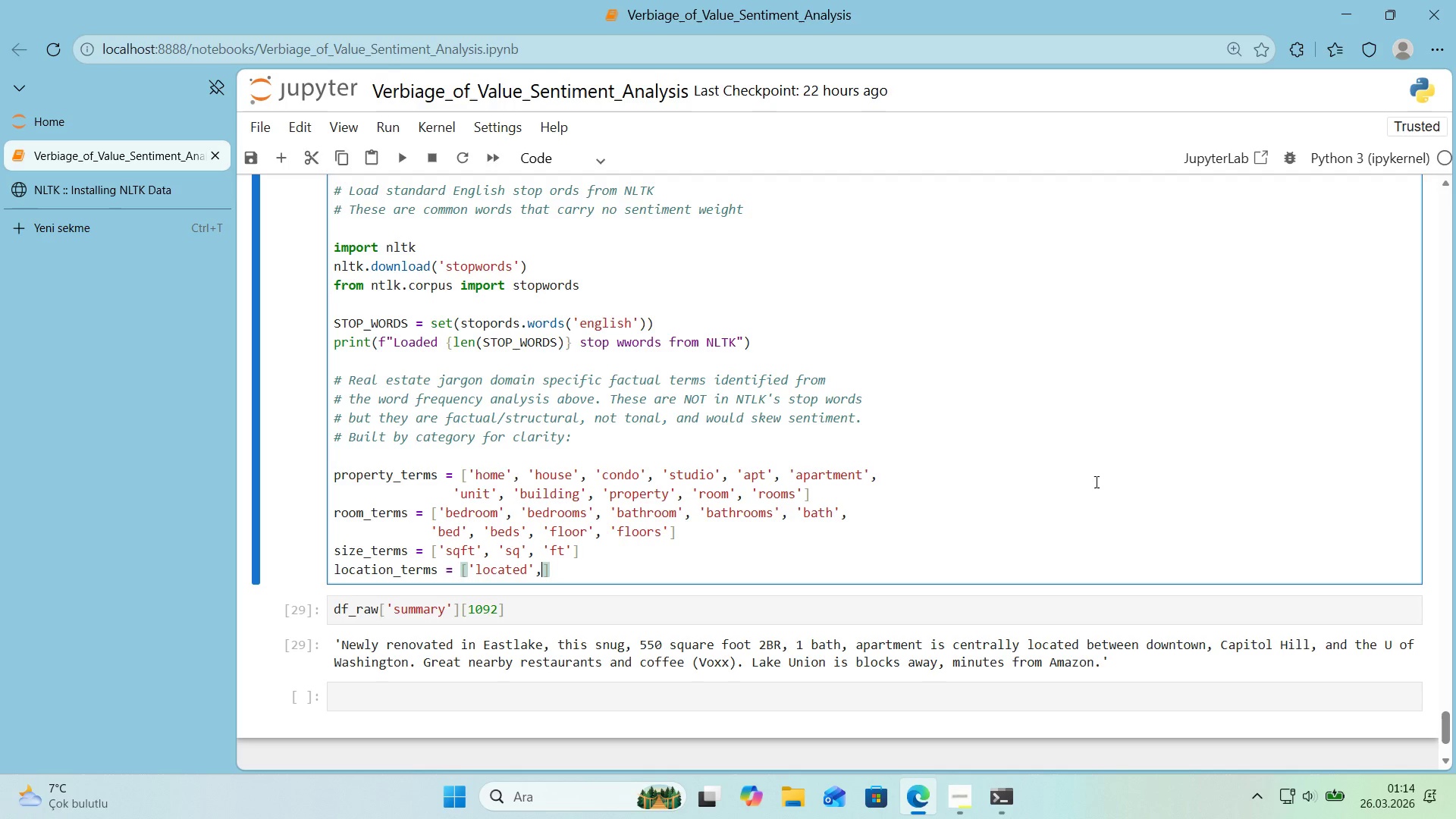 
type(, @@)
 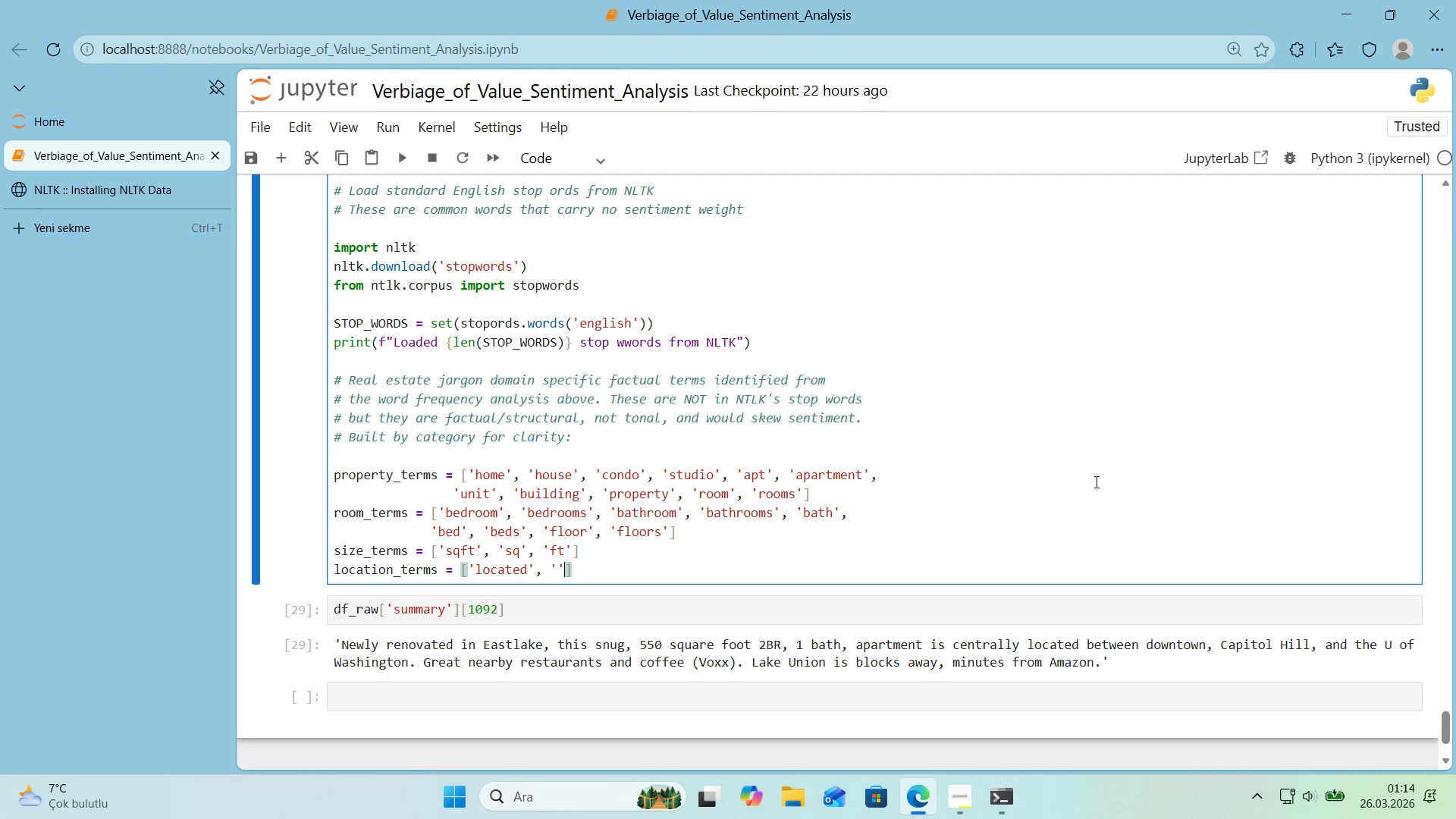 
key(ArrowLeft)
 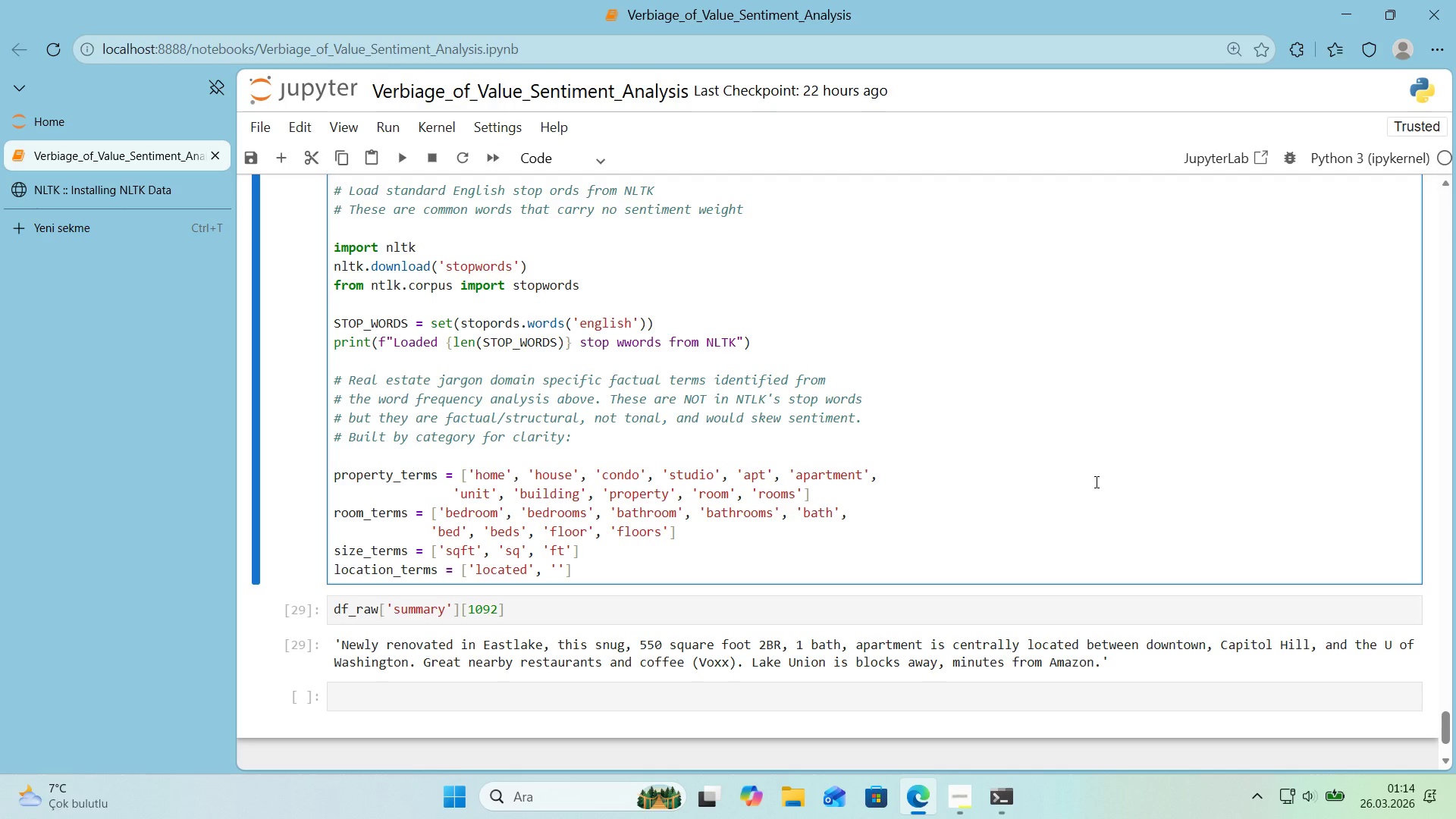 
type(locat'on)
 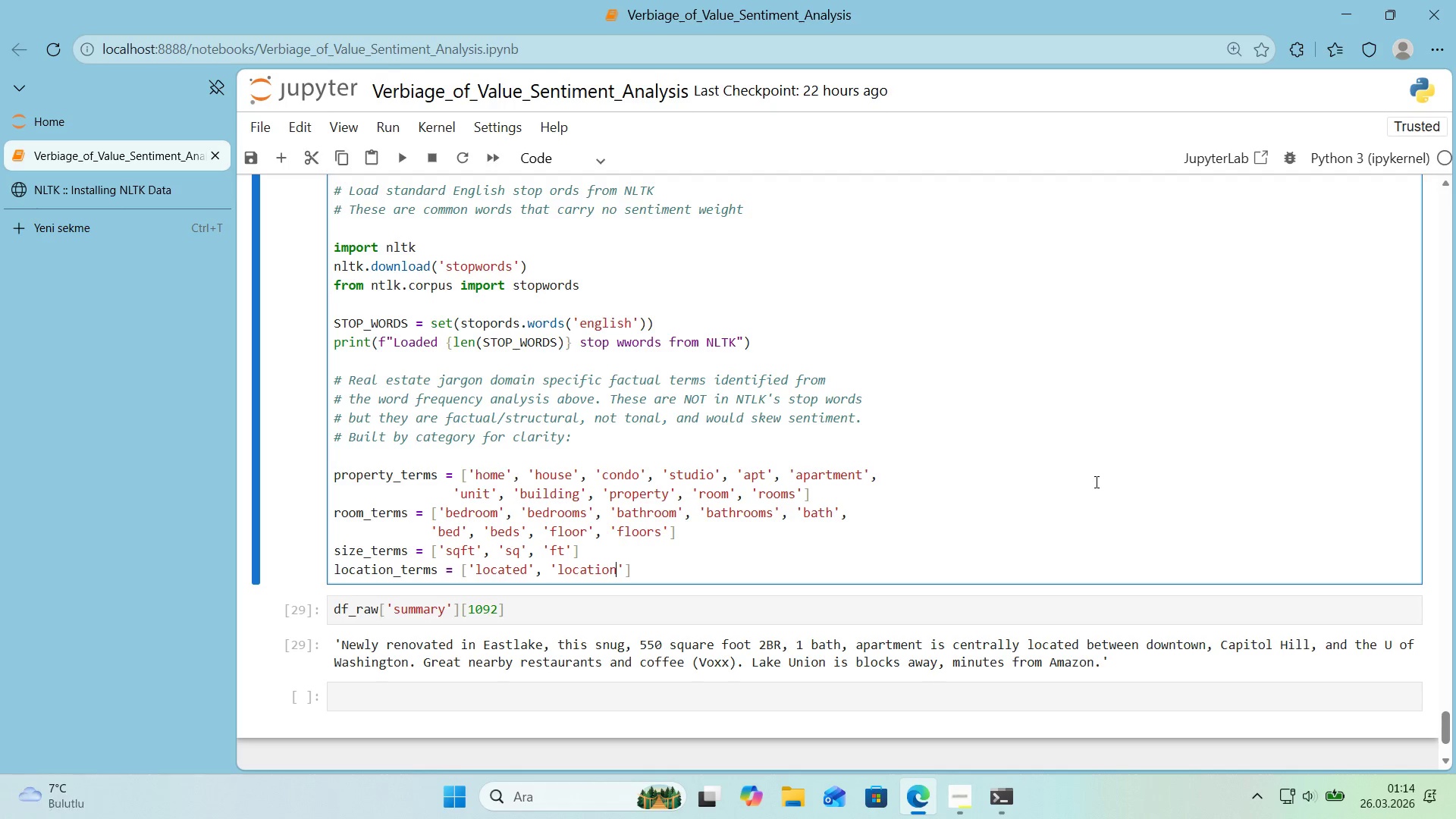 
key(ArrowRight)
 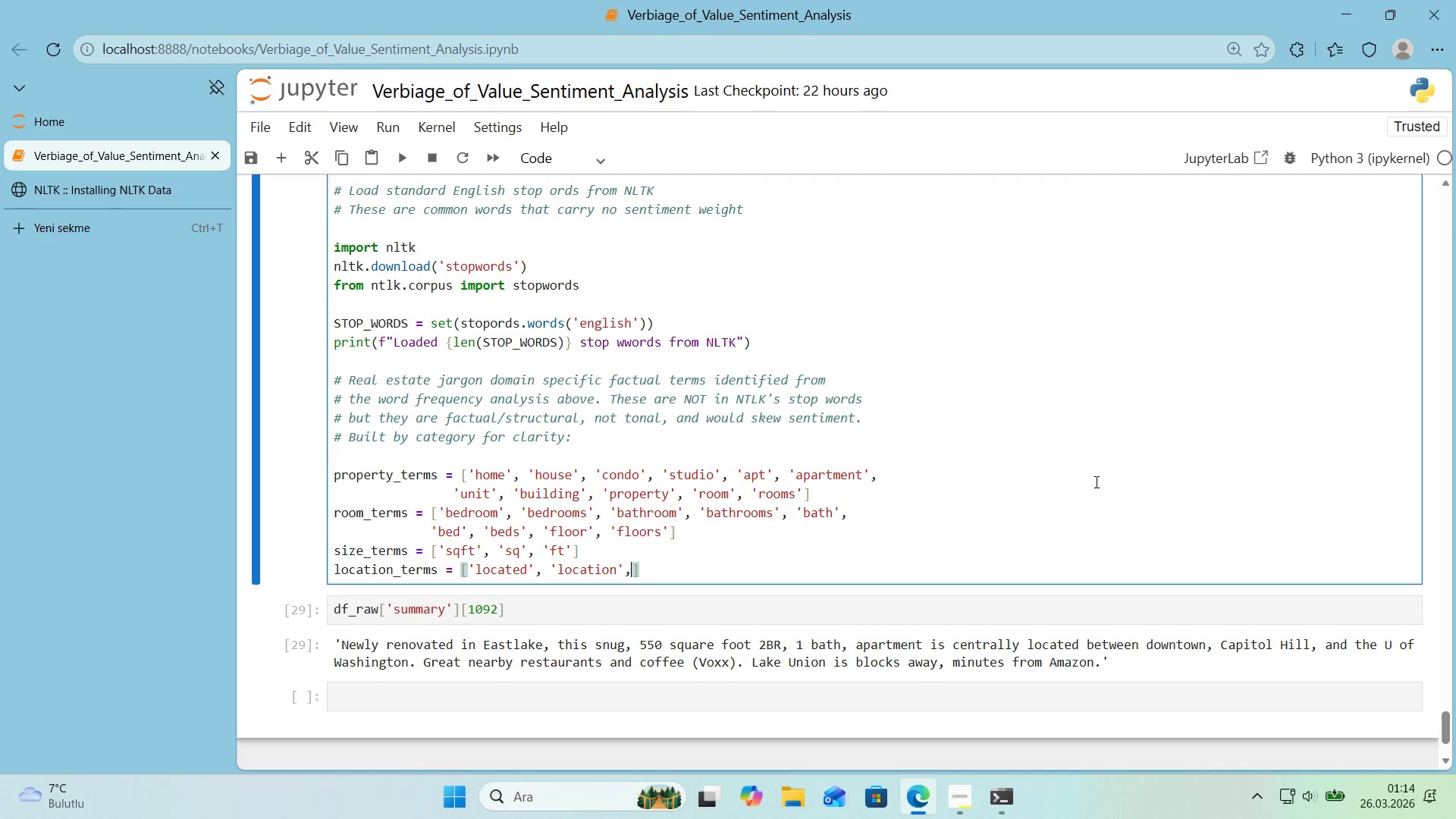 
type(, @@)
 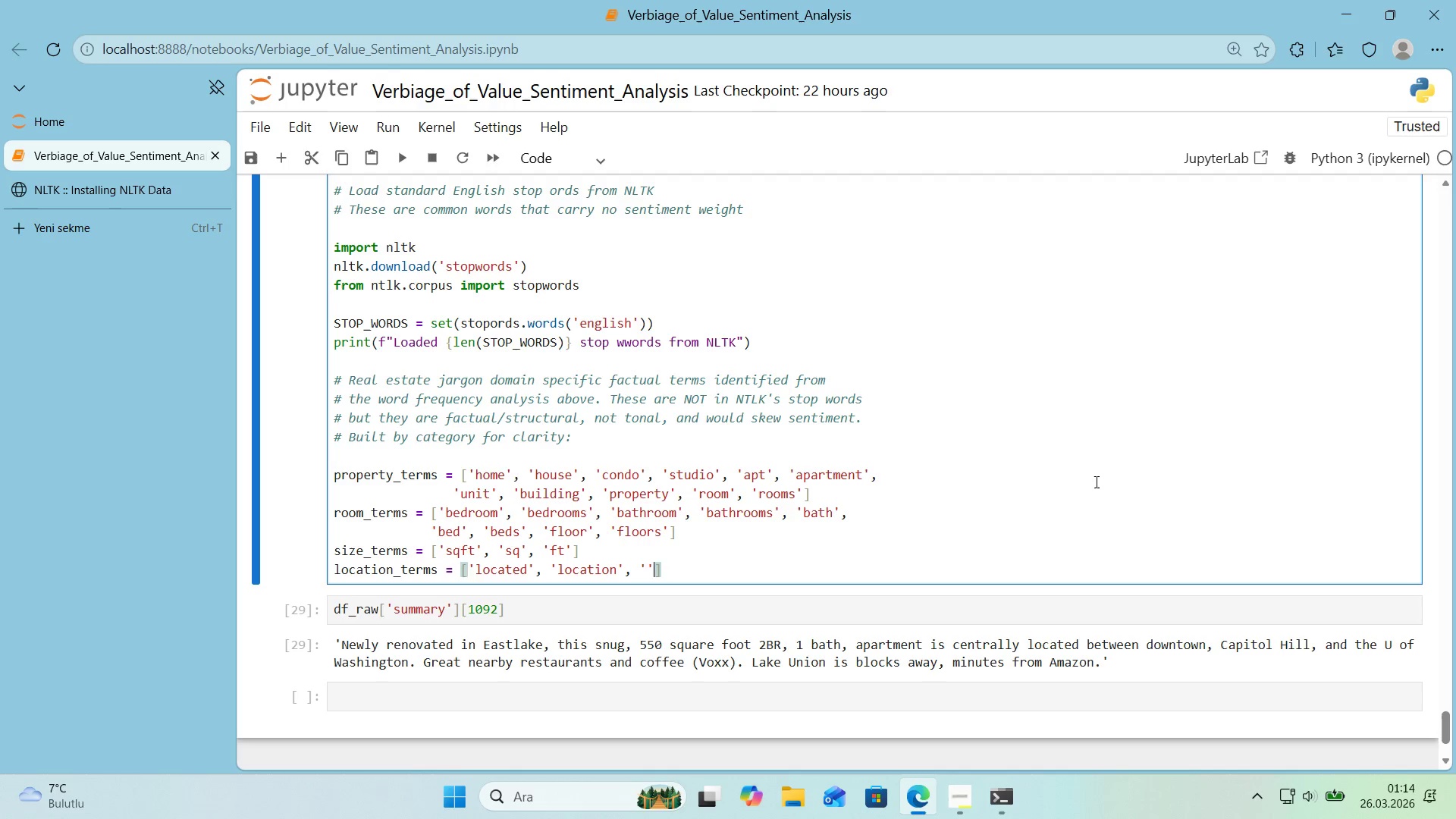 
key(ArrowLeft)
 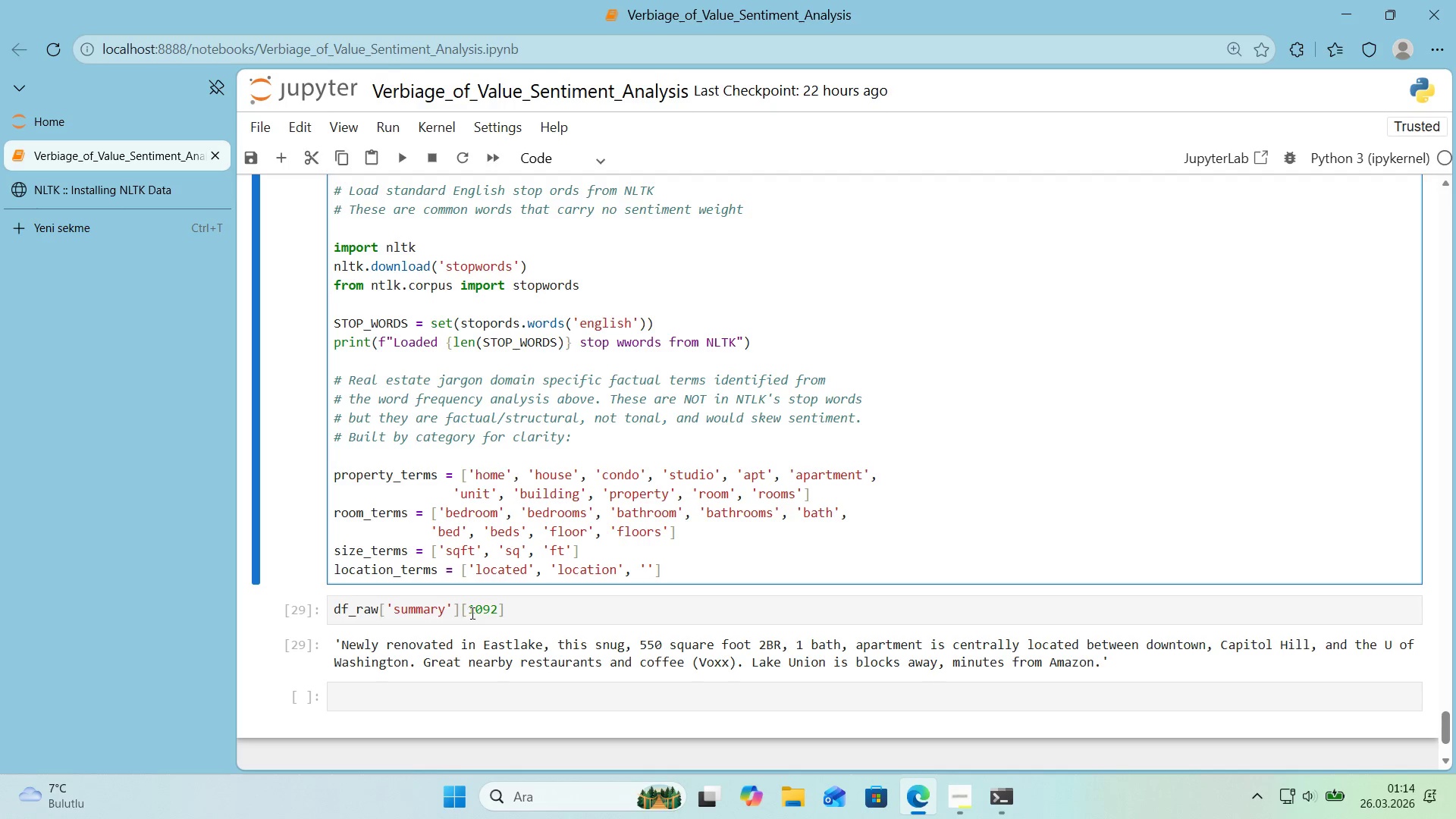 
double_click([490, 612])
 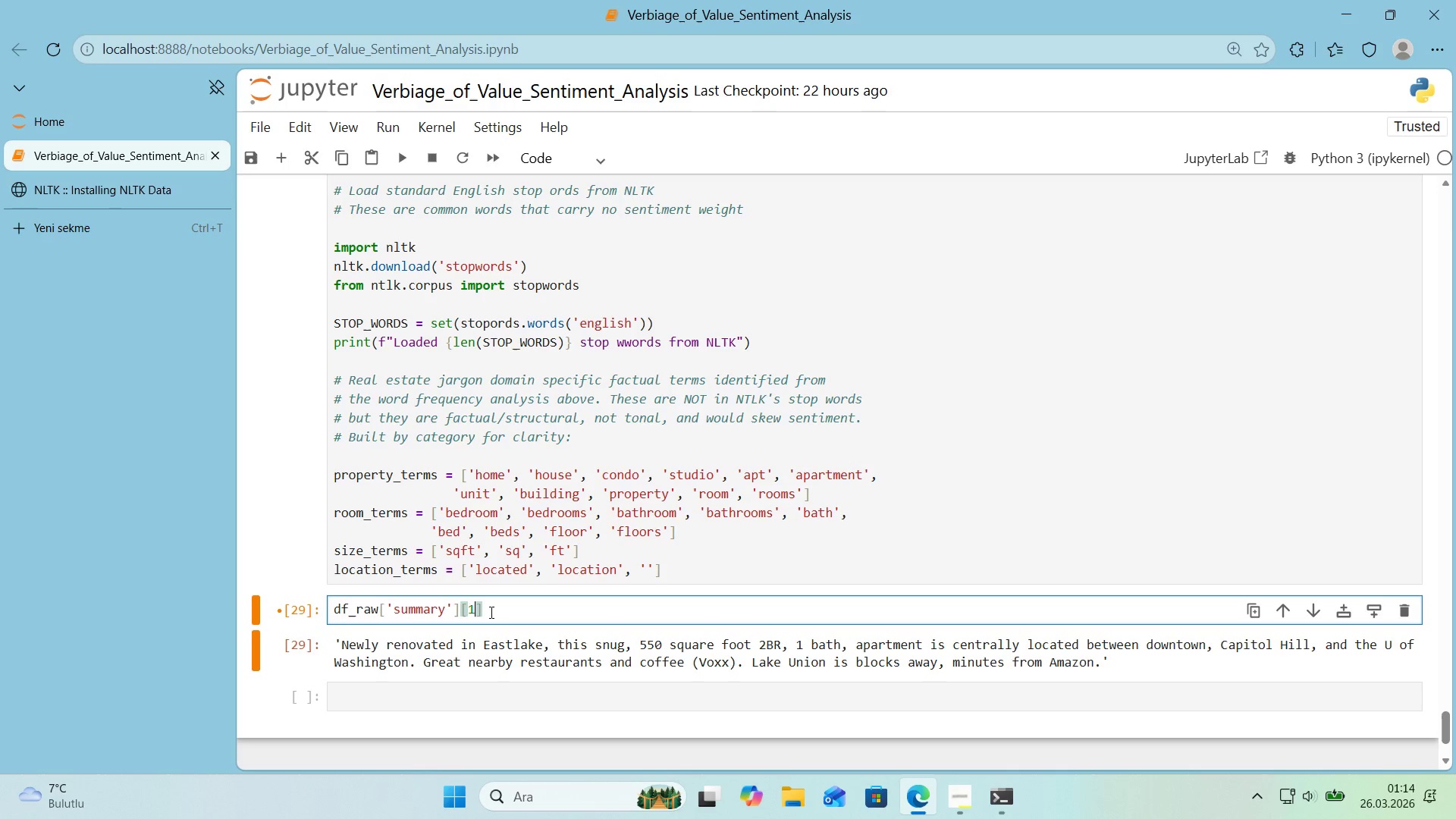 
type(1000)
 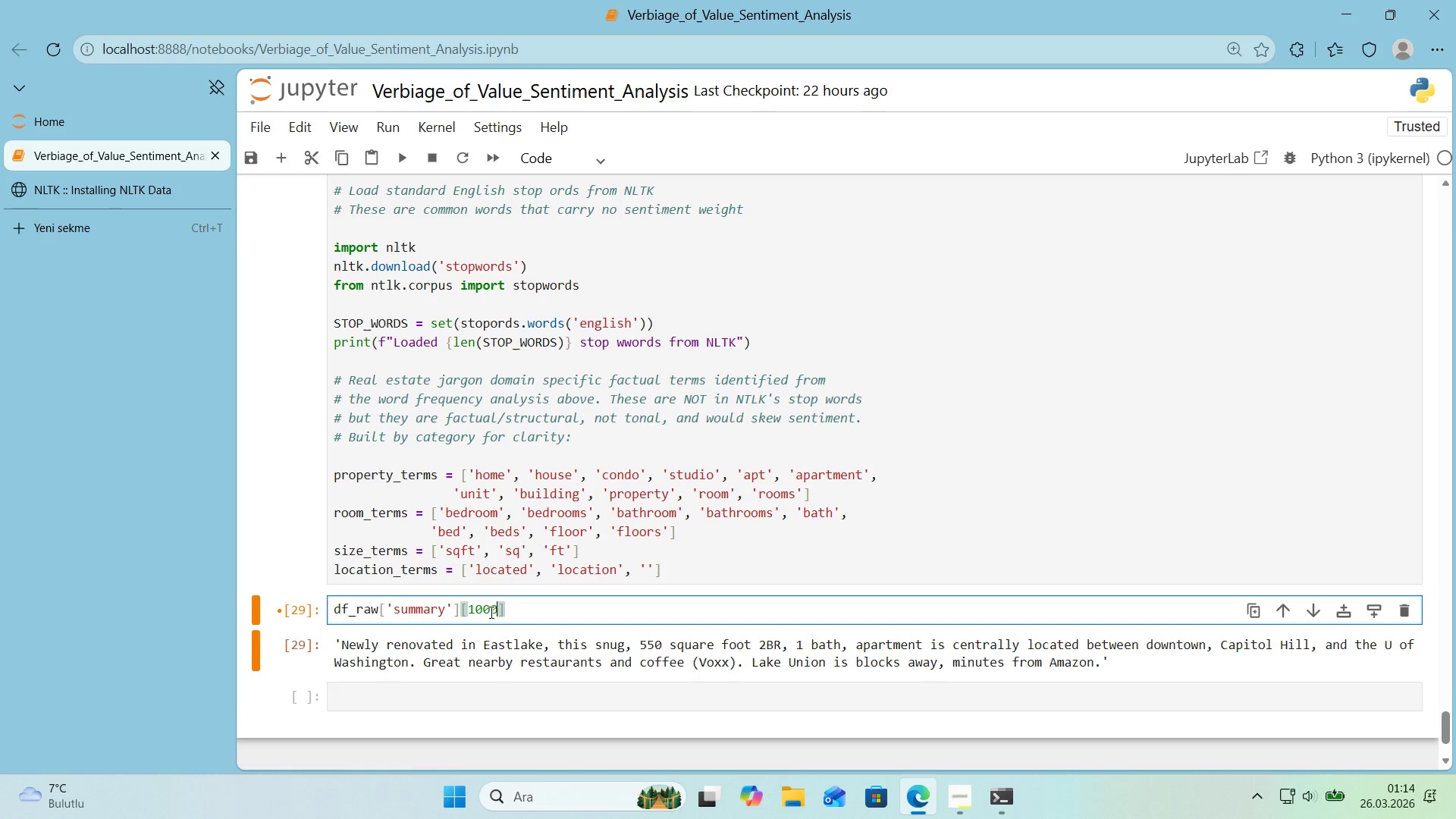 
key(Shift+Enter)
 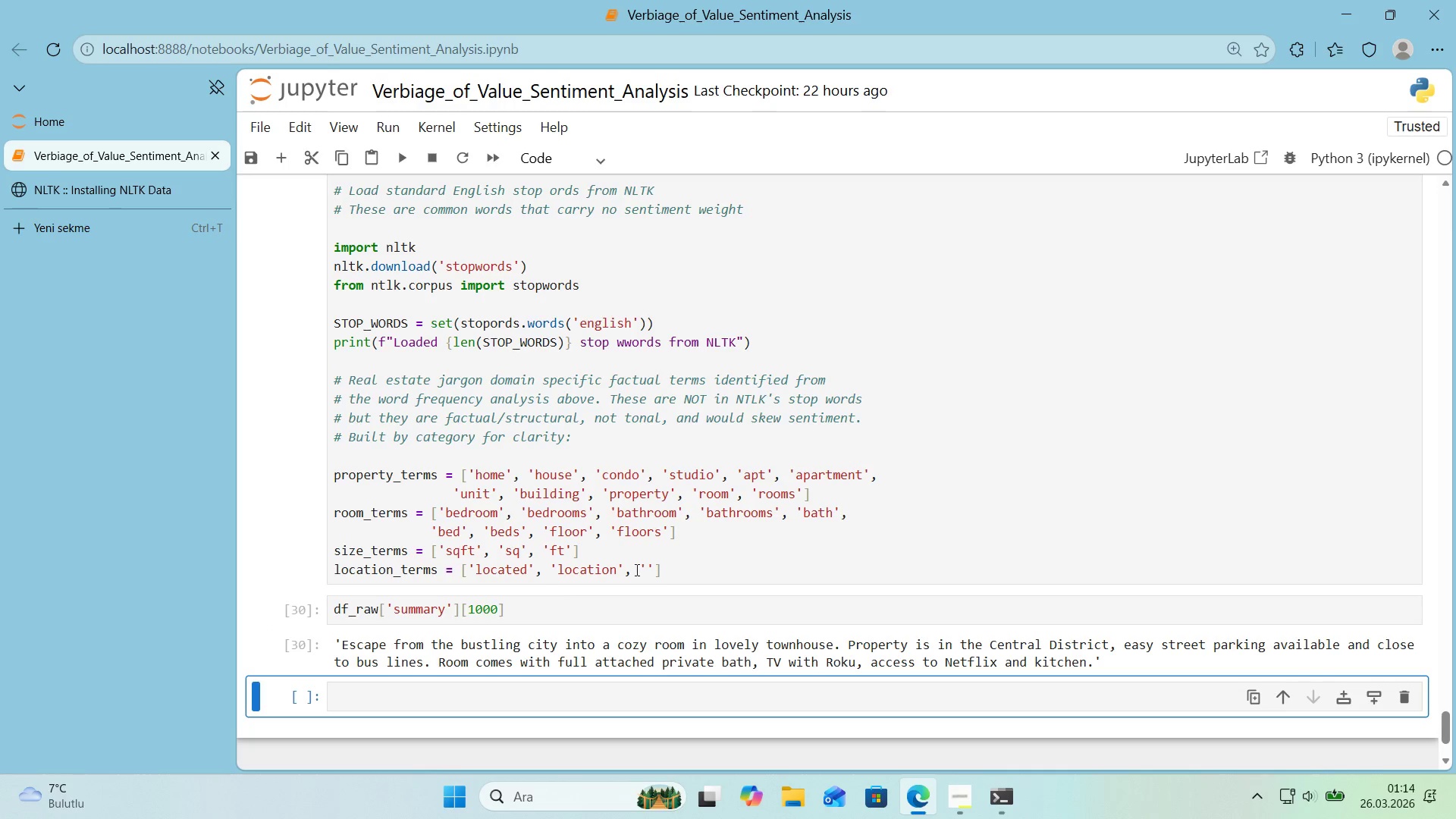 
double_click([471, 606])
 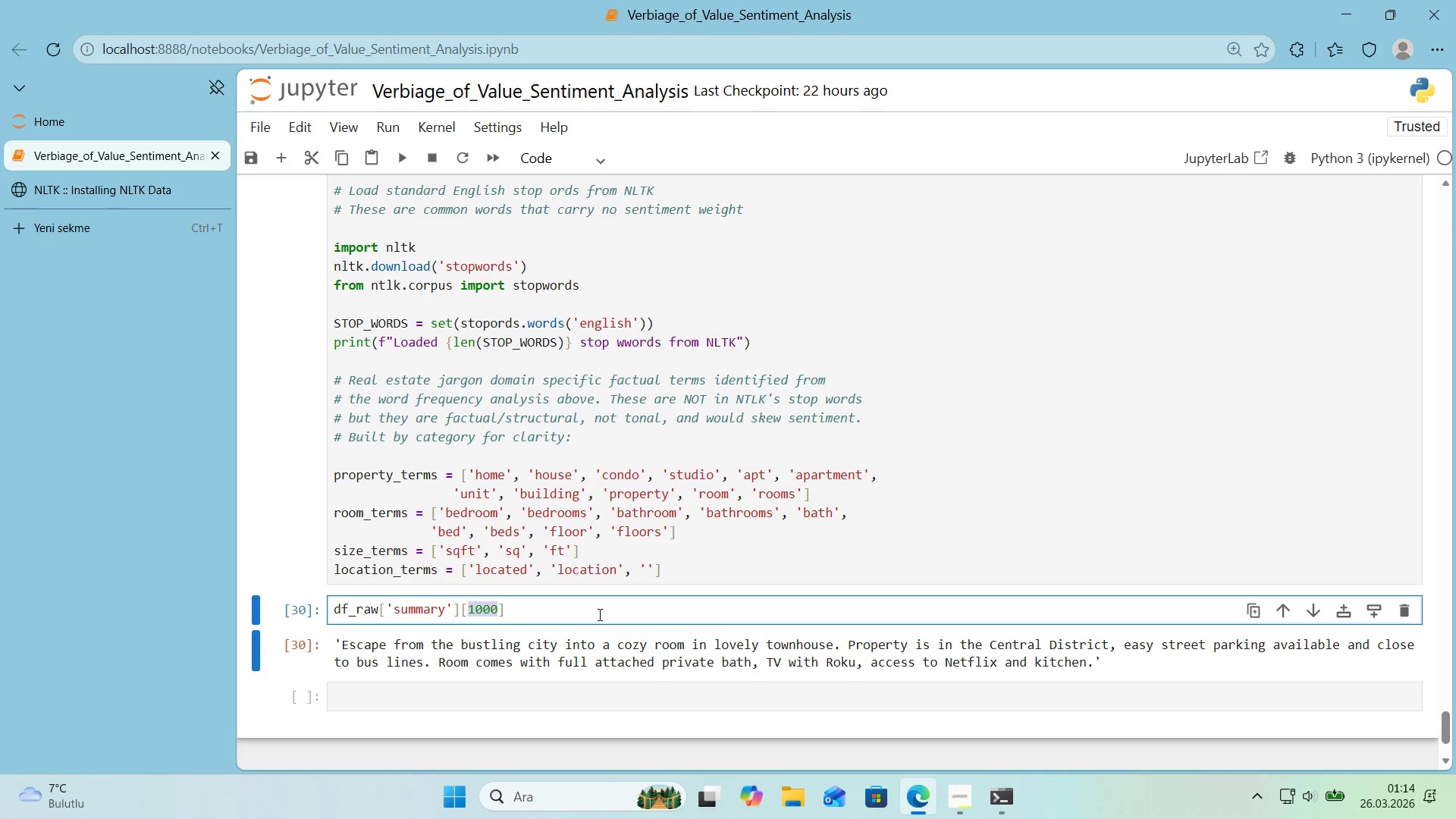 
key(Numpad9)
 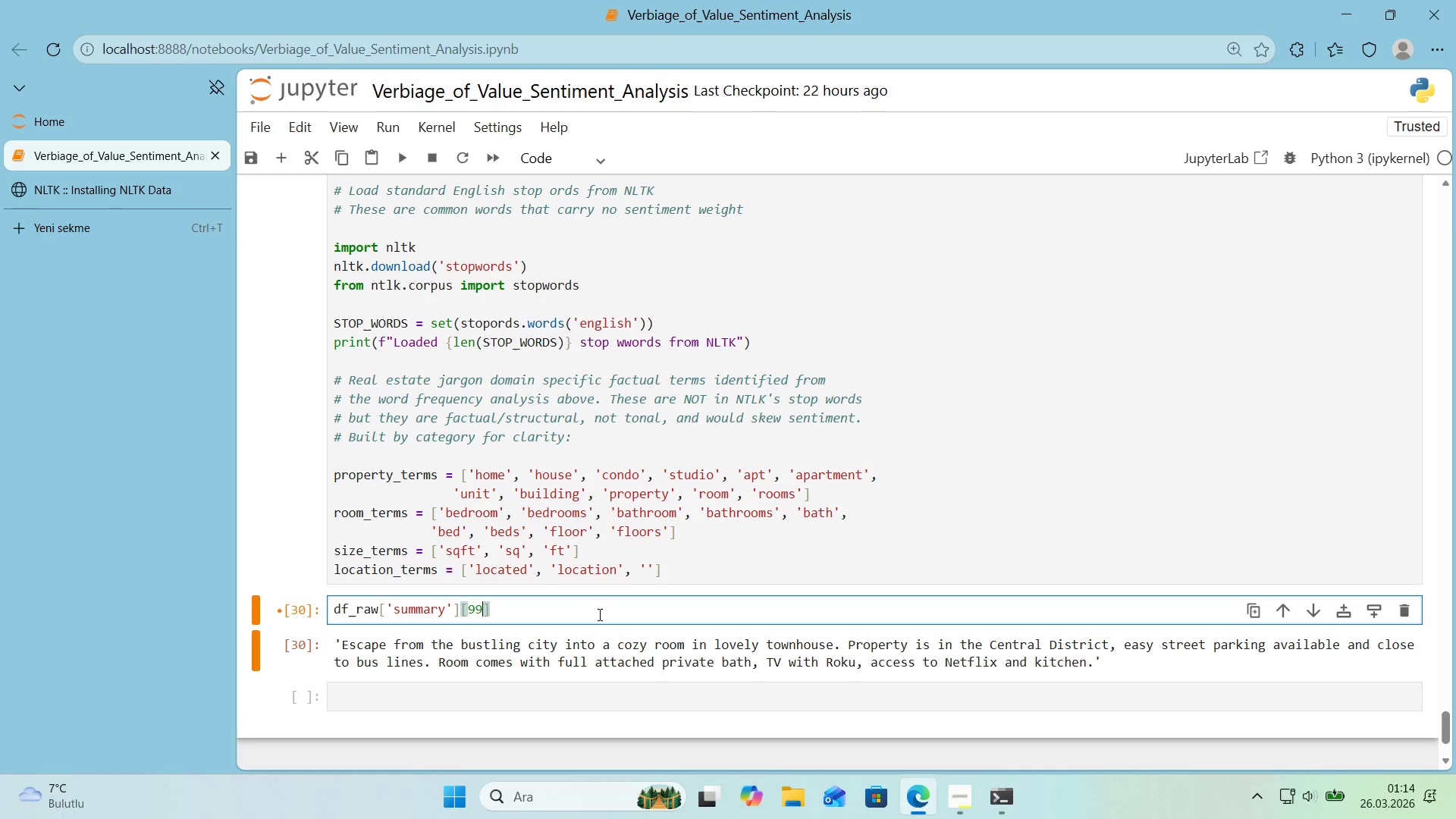 
key(Numpad9)
 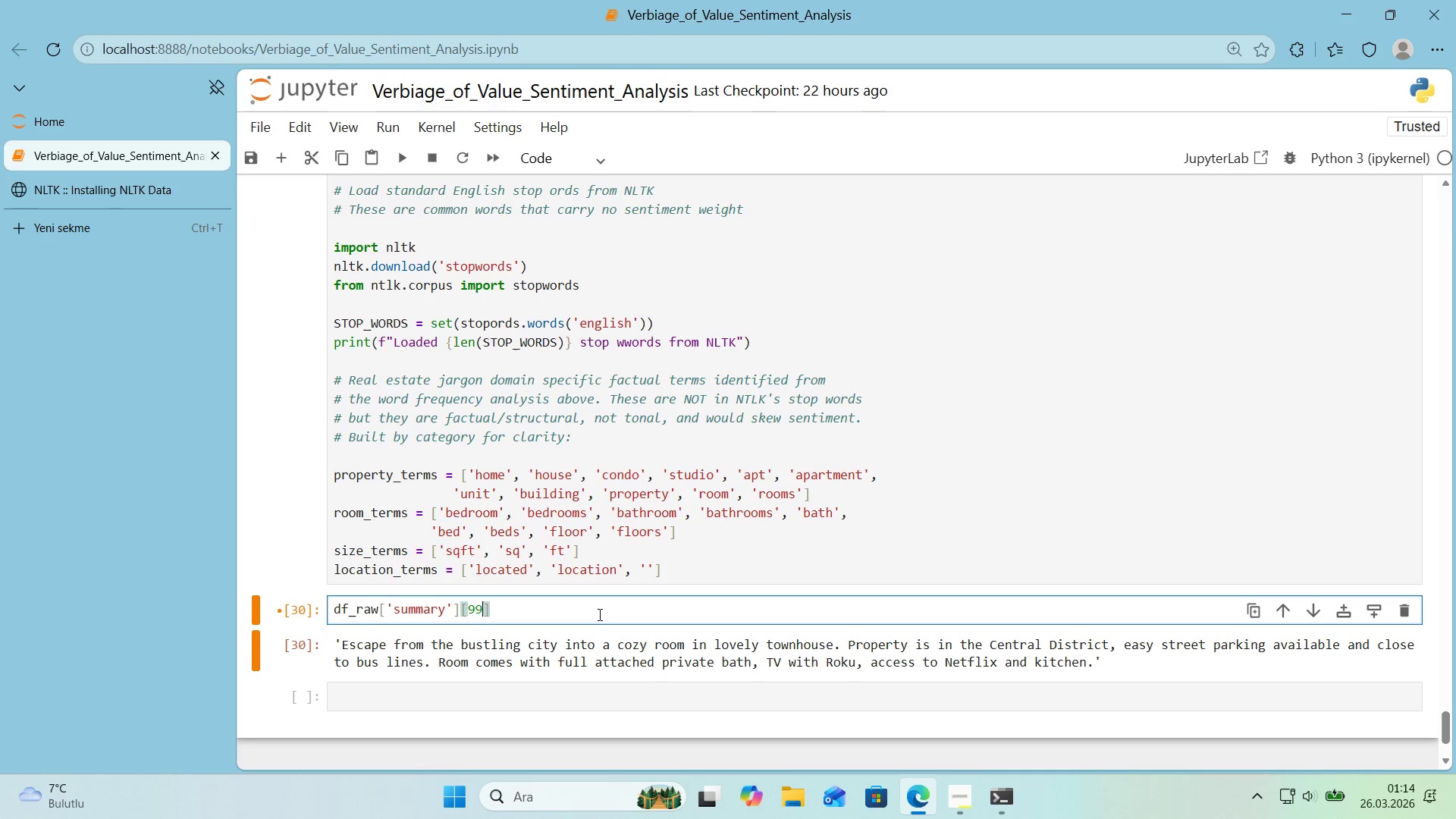 
key(Numpad5)
 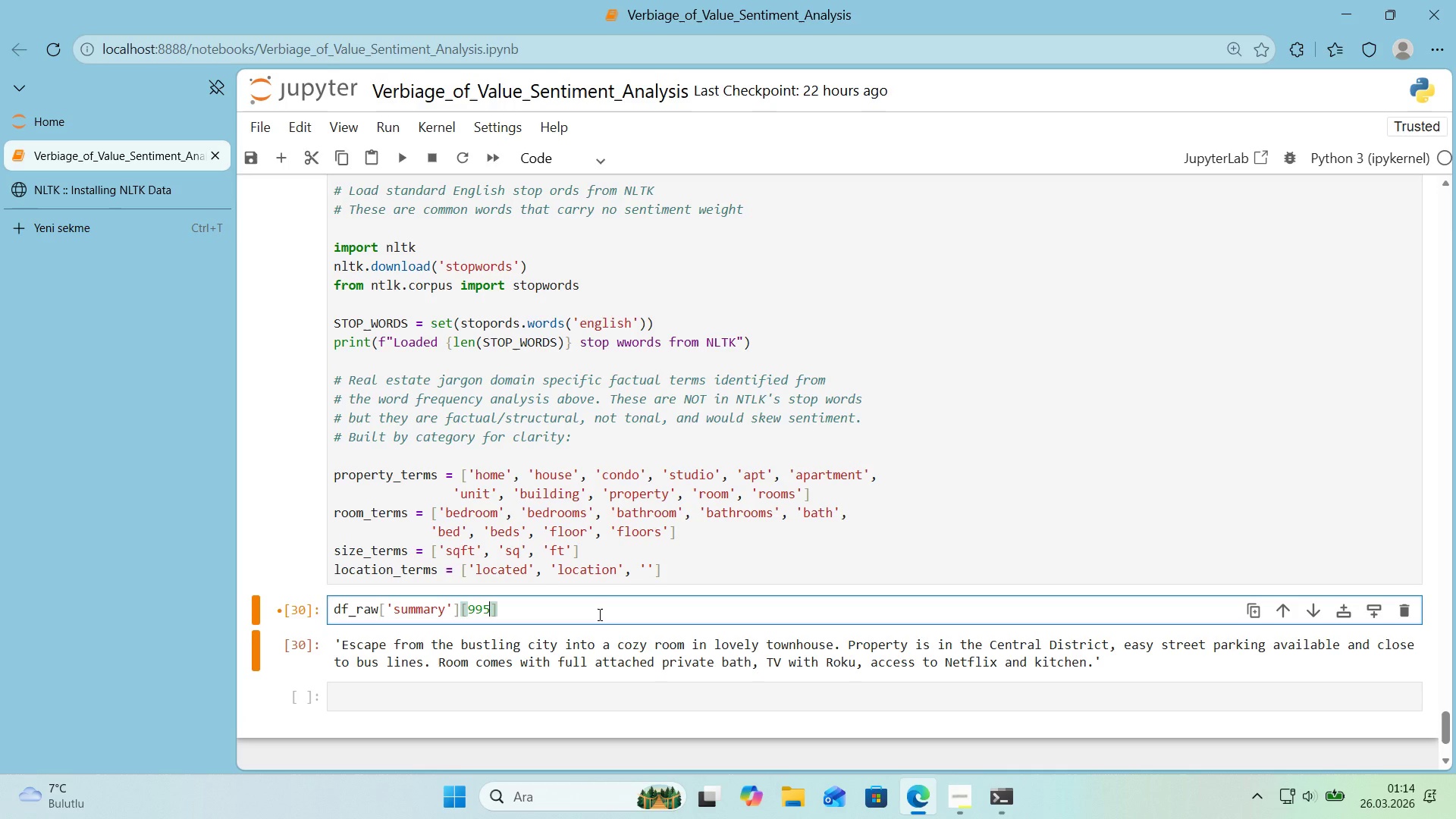 
key(Shift+Enter)
 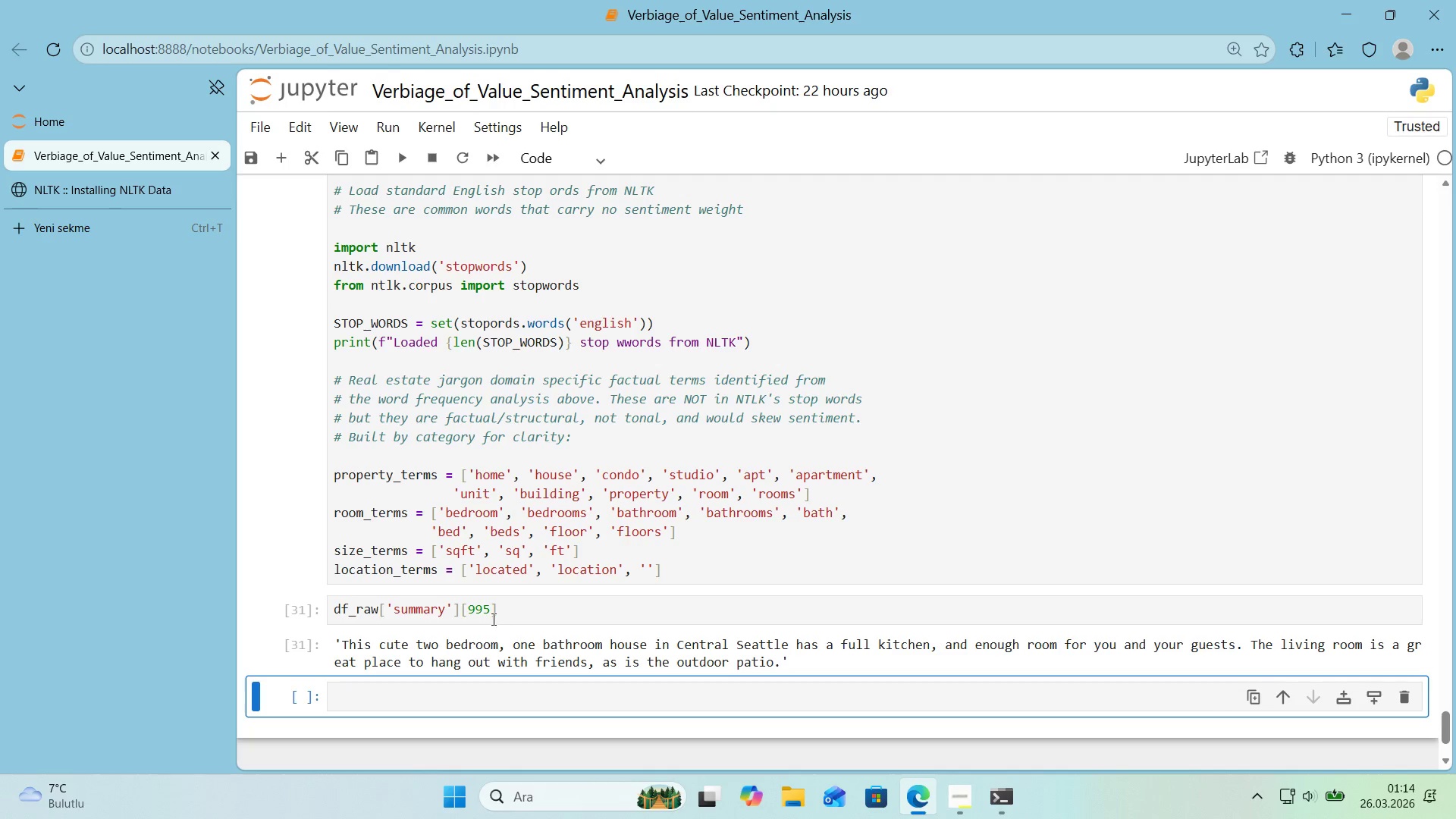 
double_click([480, 613])
 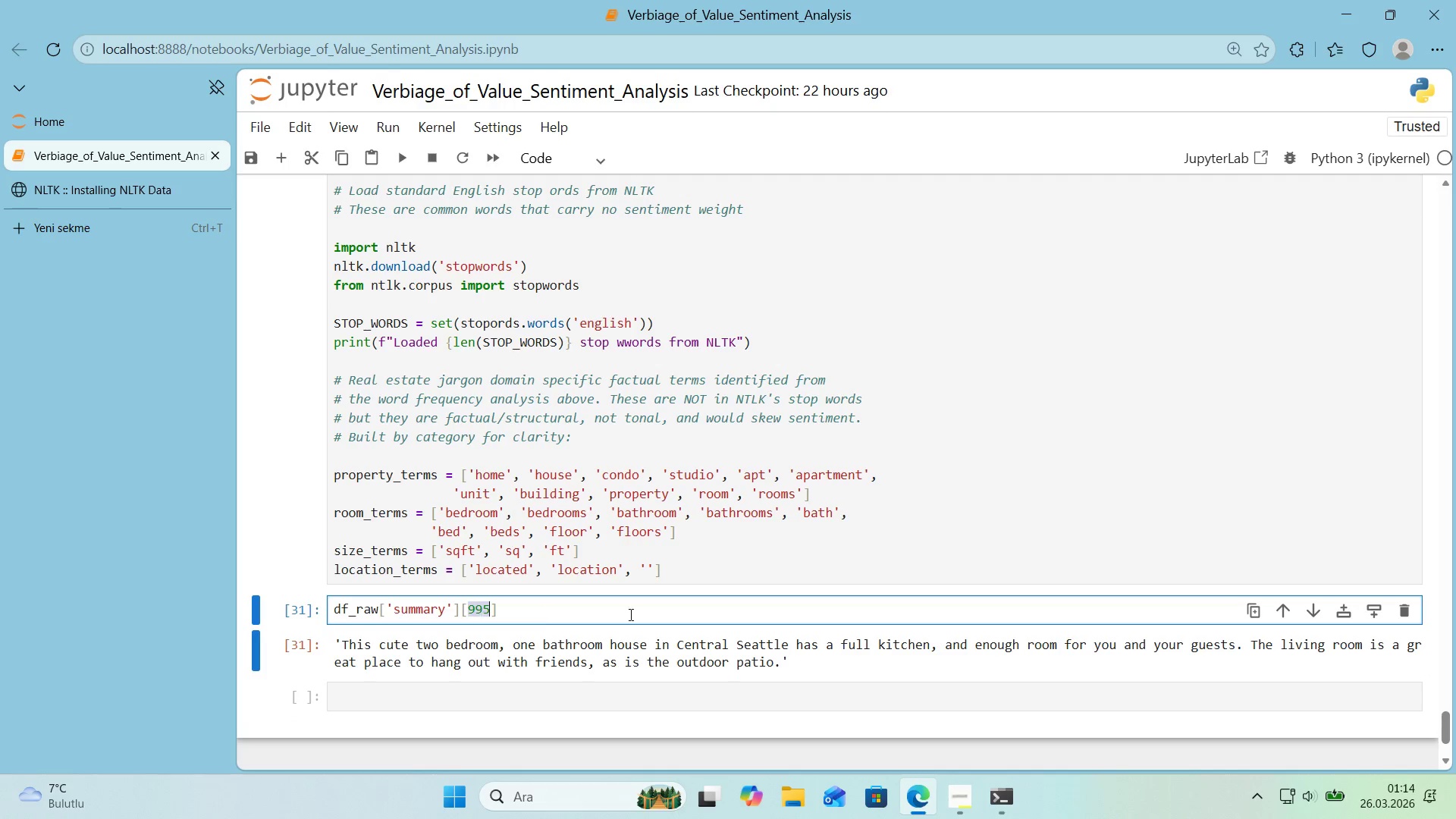 
key(1)
 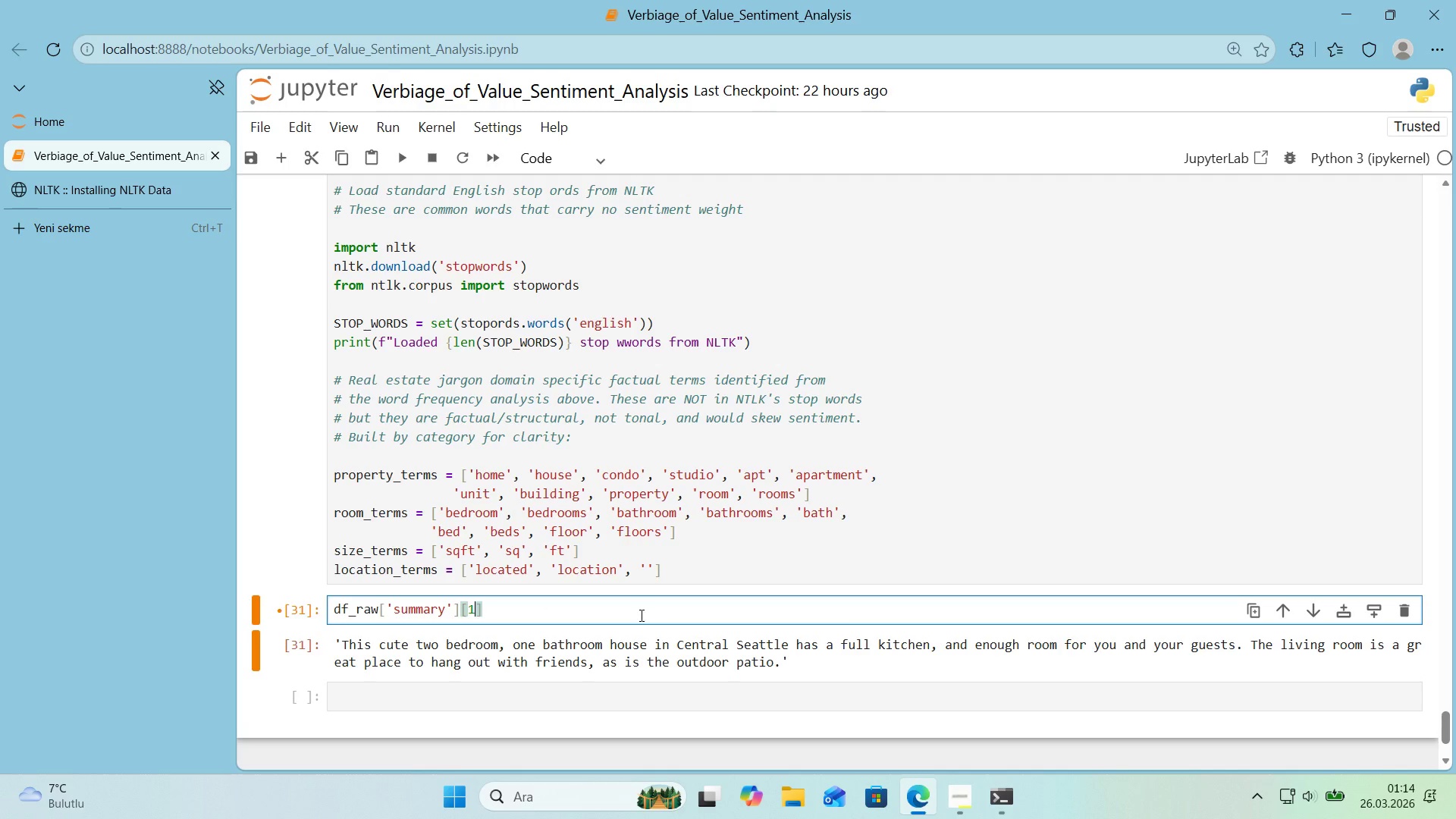 
key(Shift+Enter)
 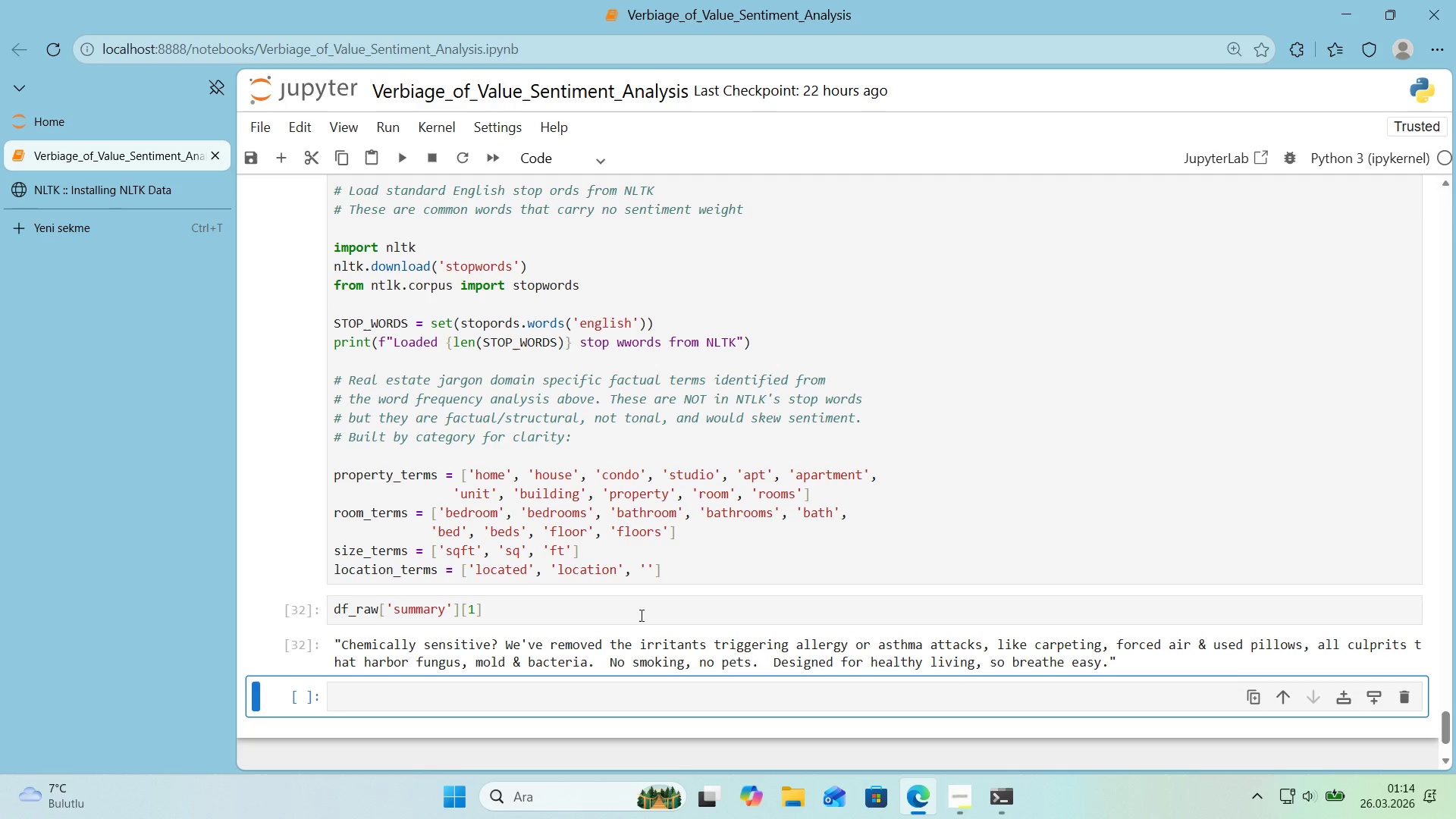 
left_click([470, 610])
 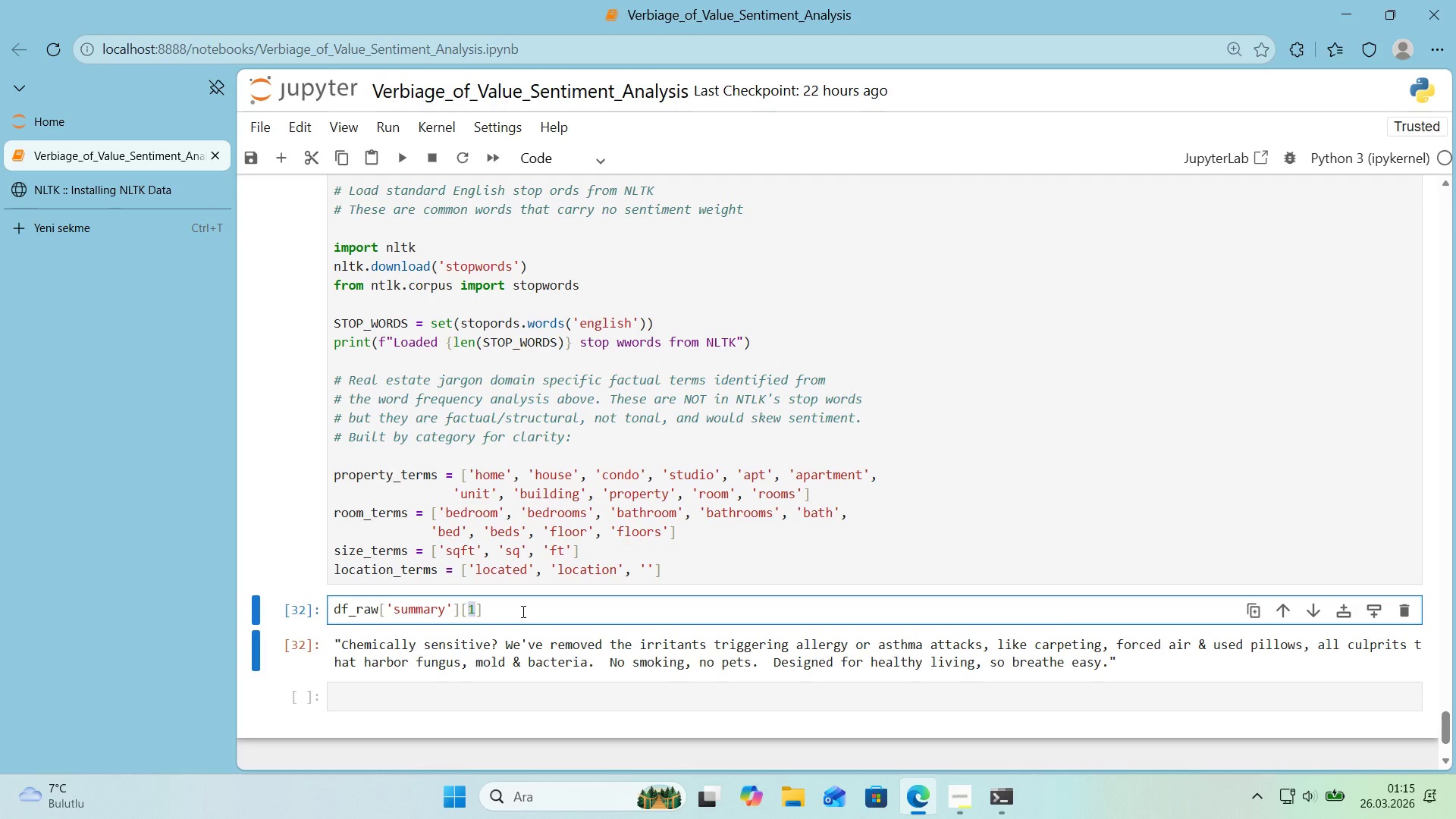 
key(5)
 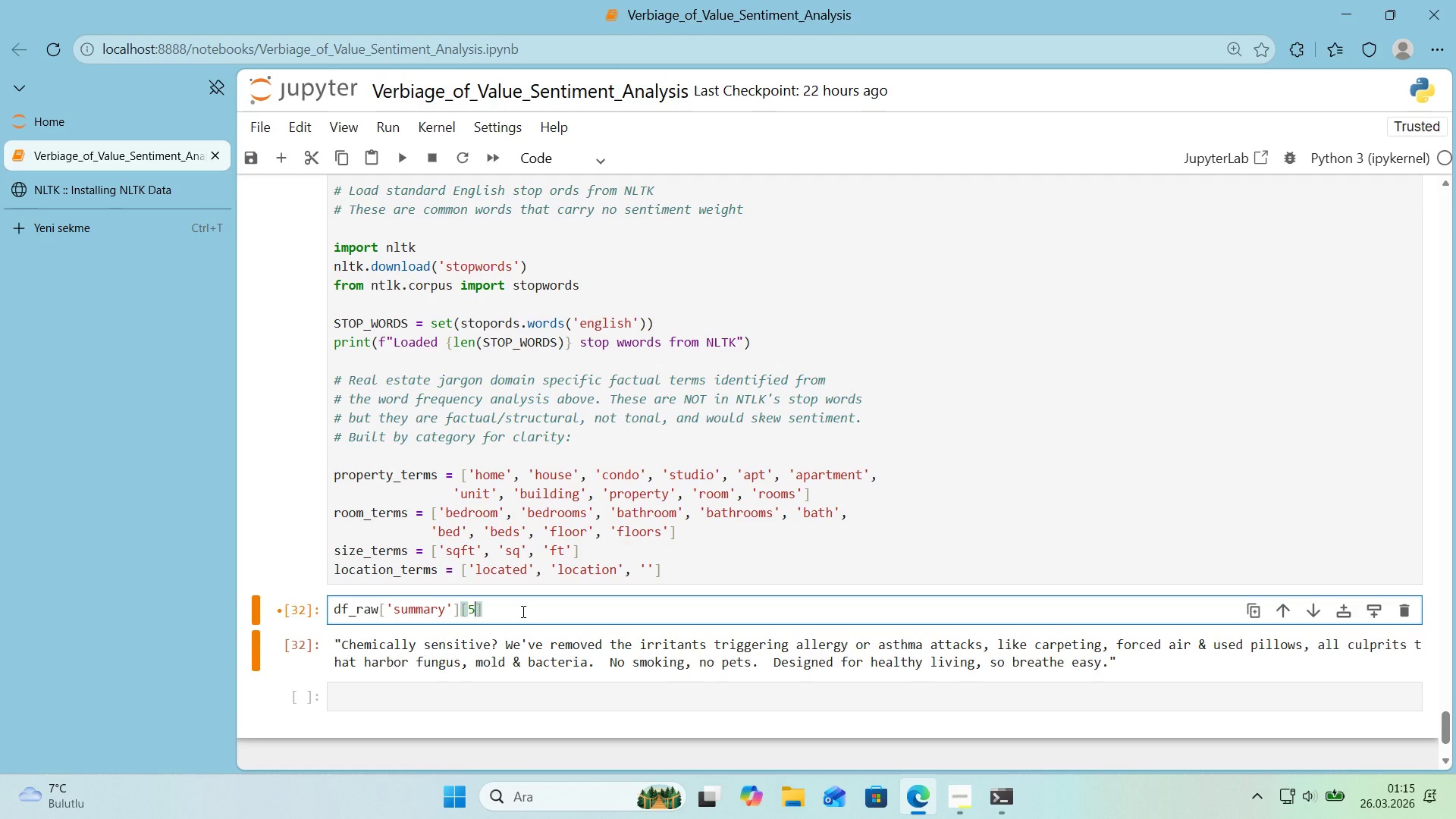 
key(Shift+Enter)
 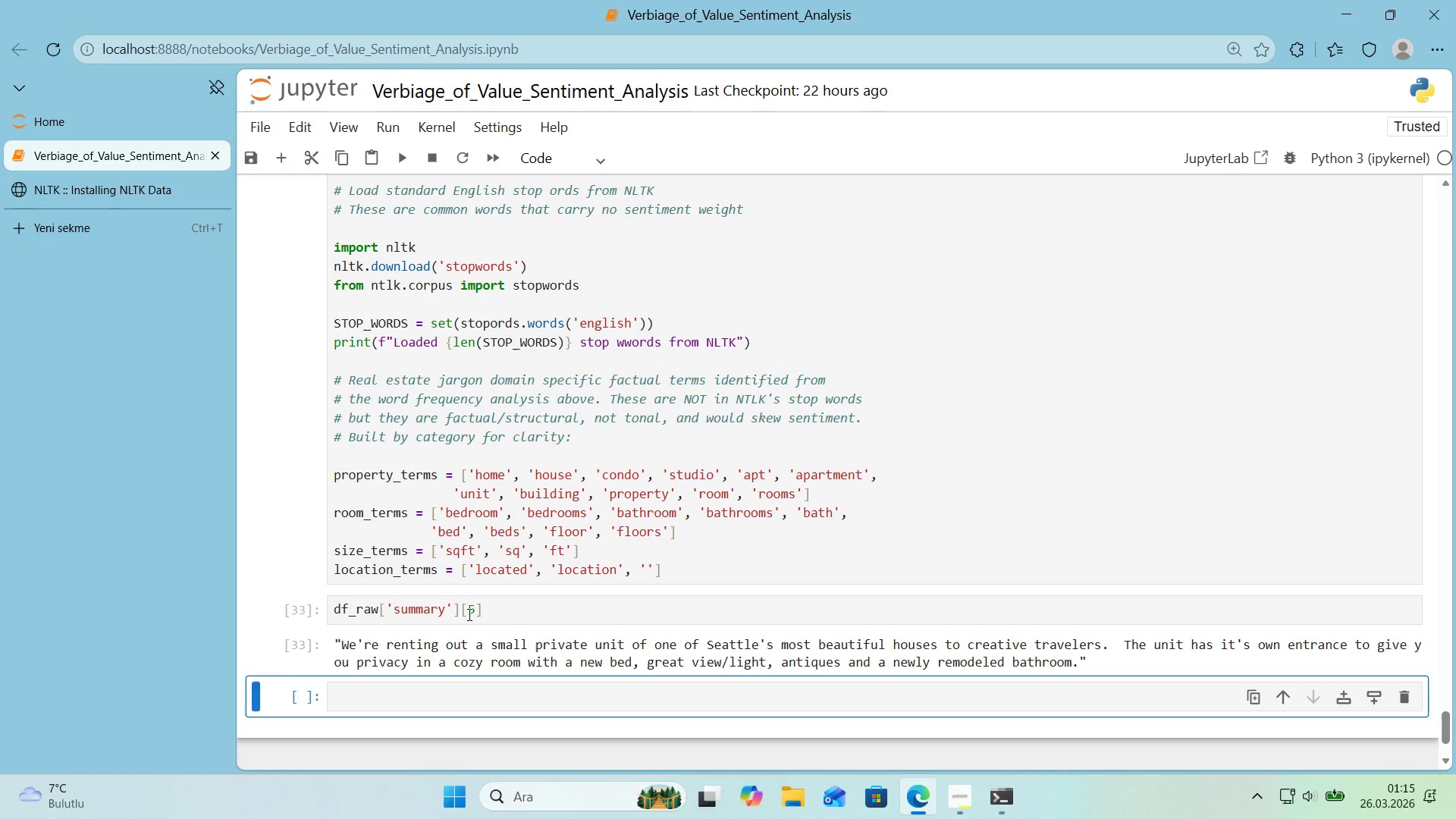 
double_click([468, 614])
 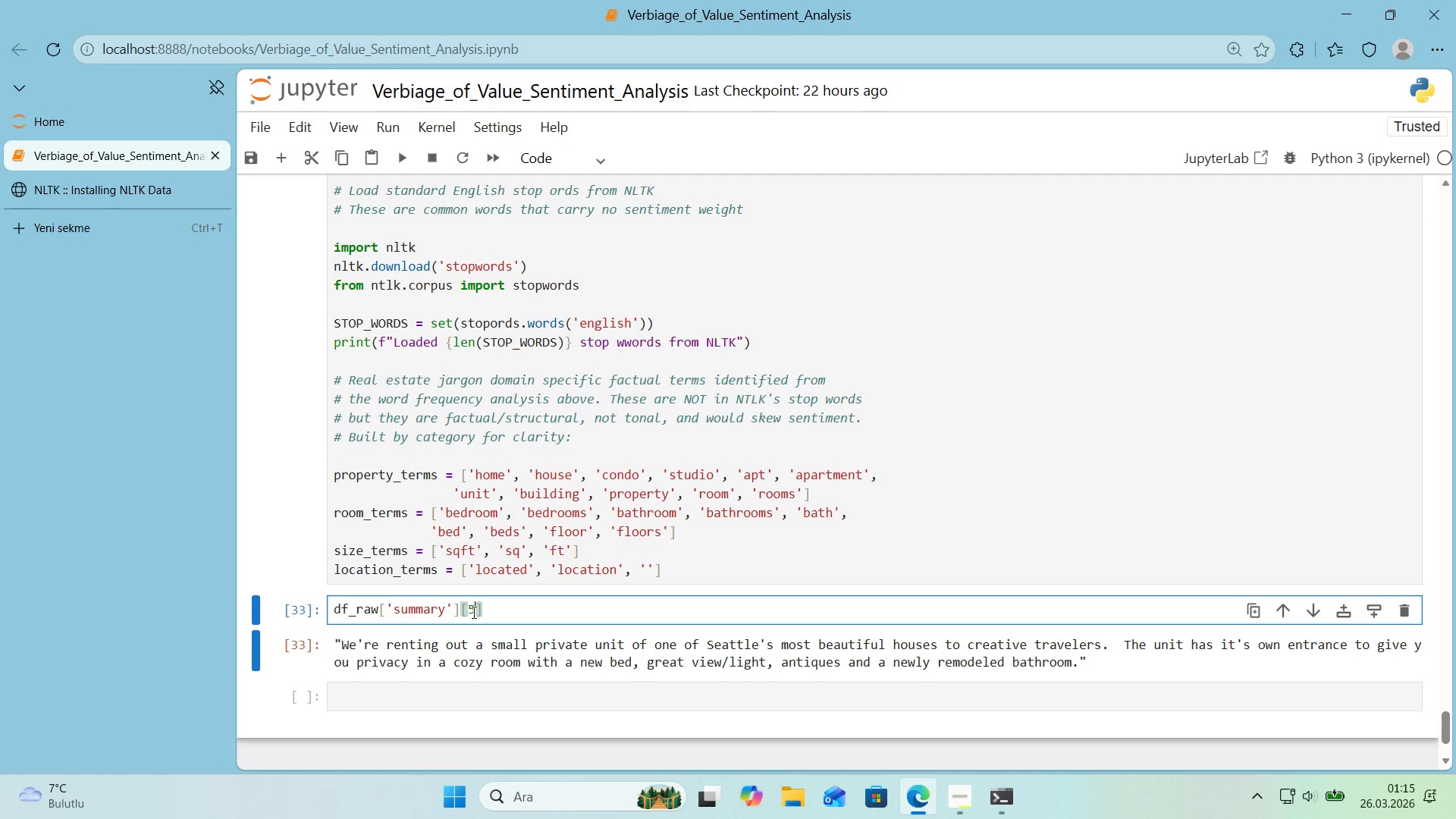 
double_click([472, 612])
 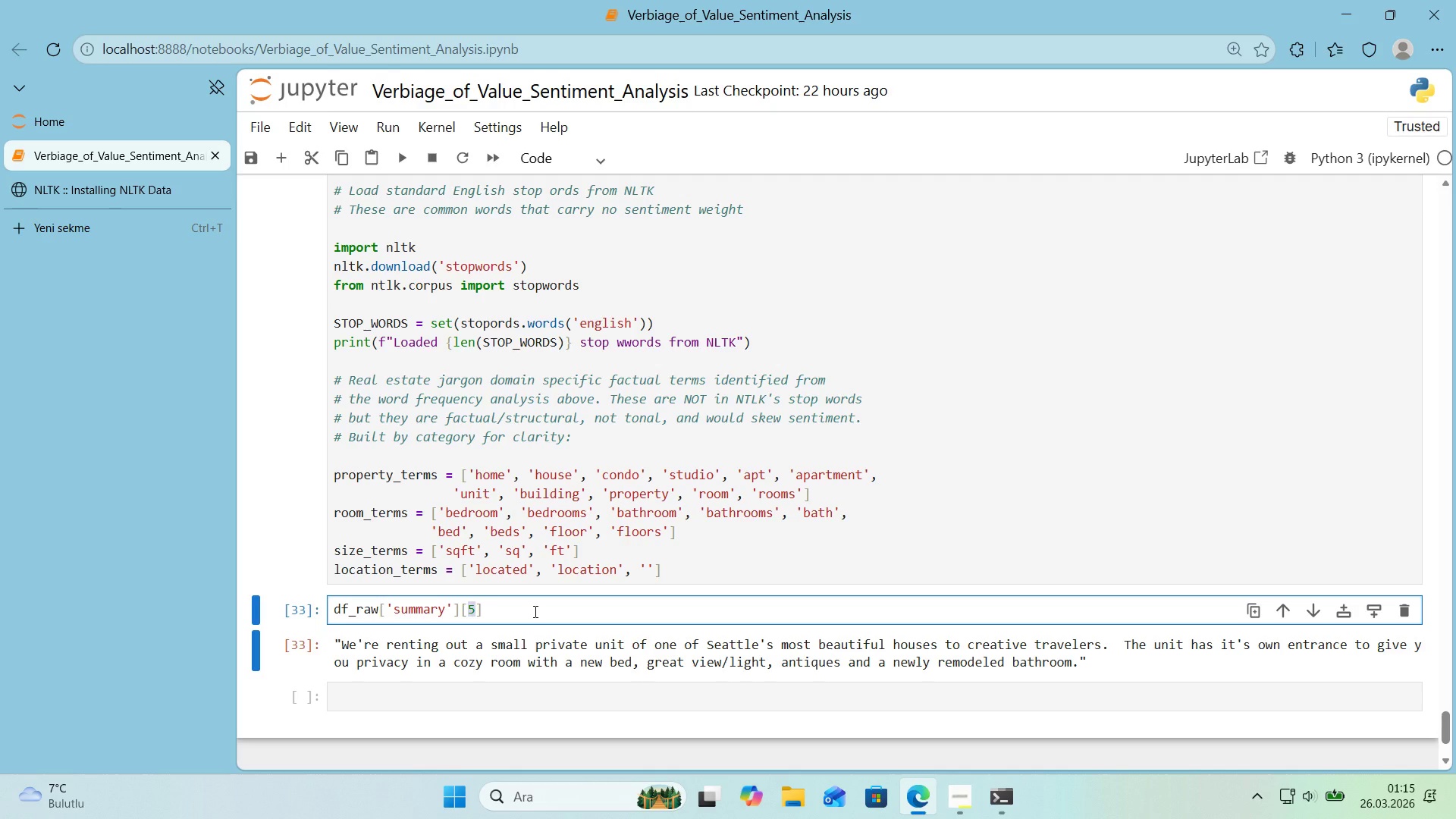 
key(Numpad7)
 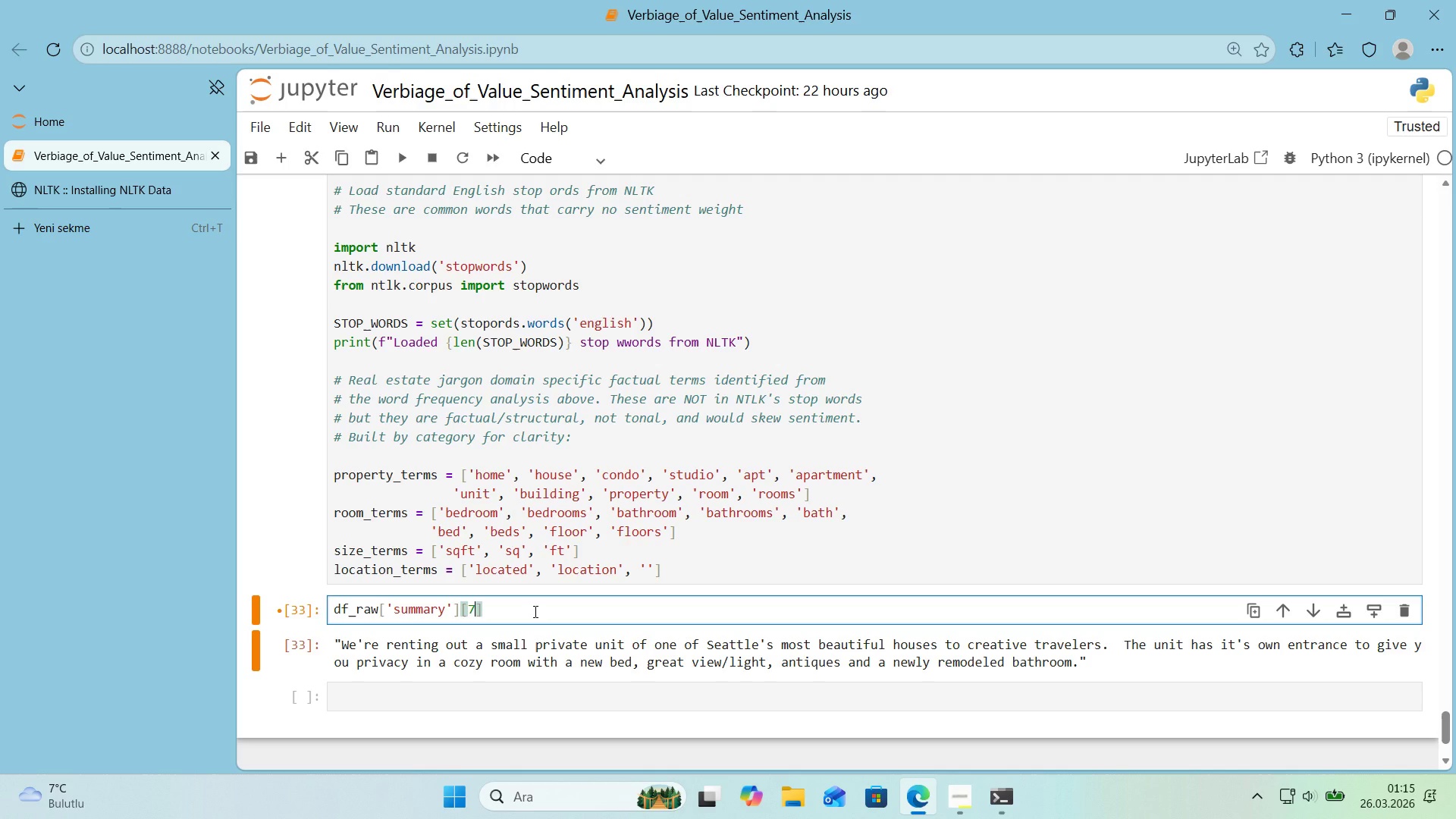 
key(Shift+Enter)
 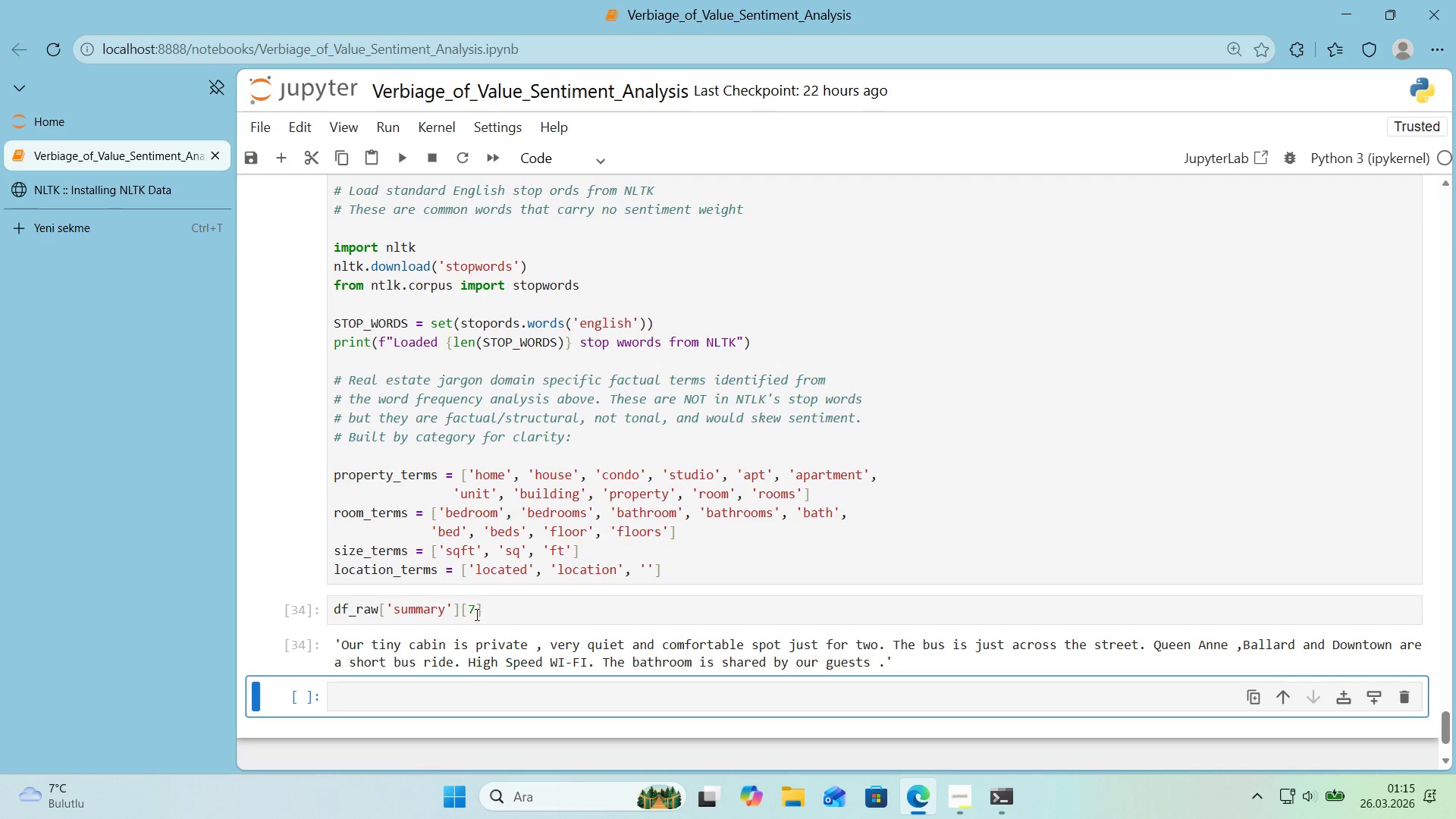 
double_click([472, 613])
 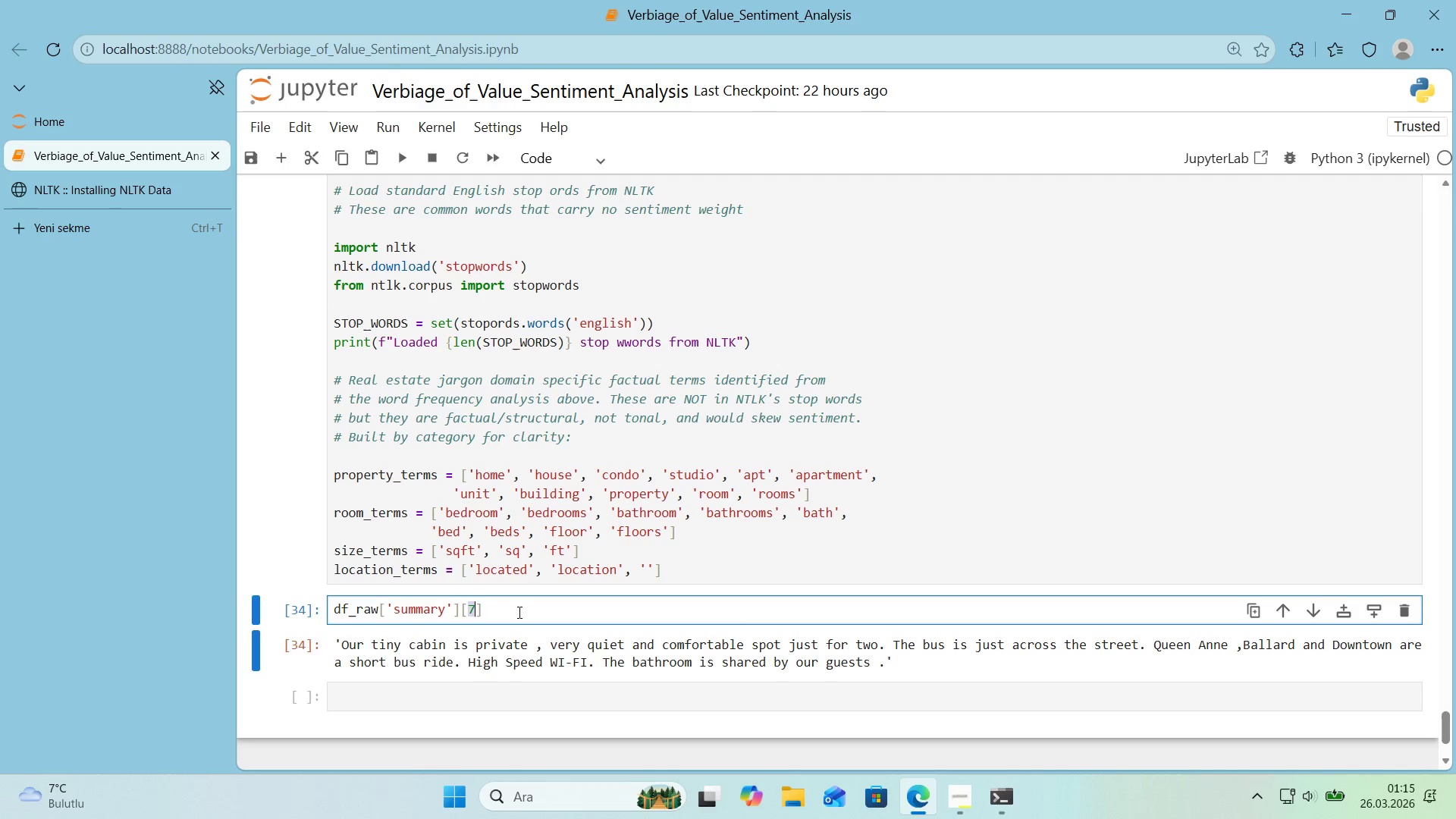 
key(Numpad1)
 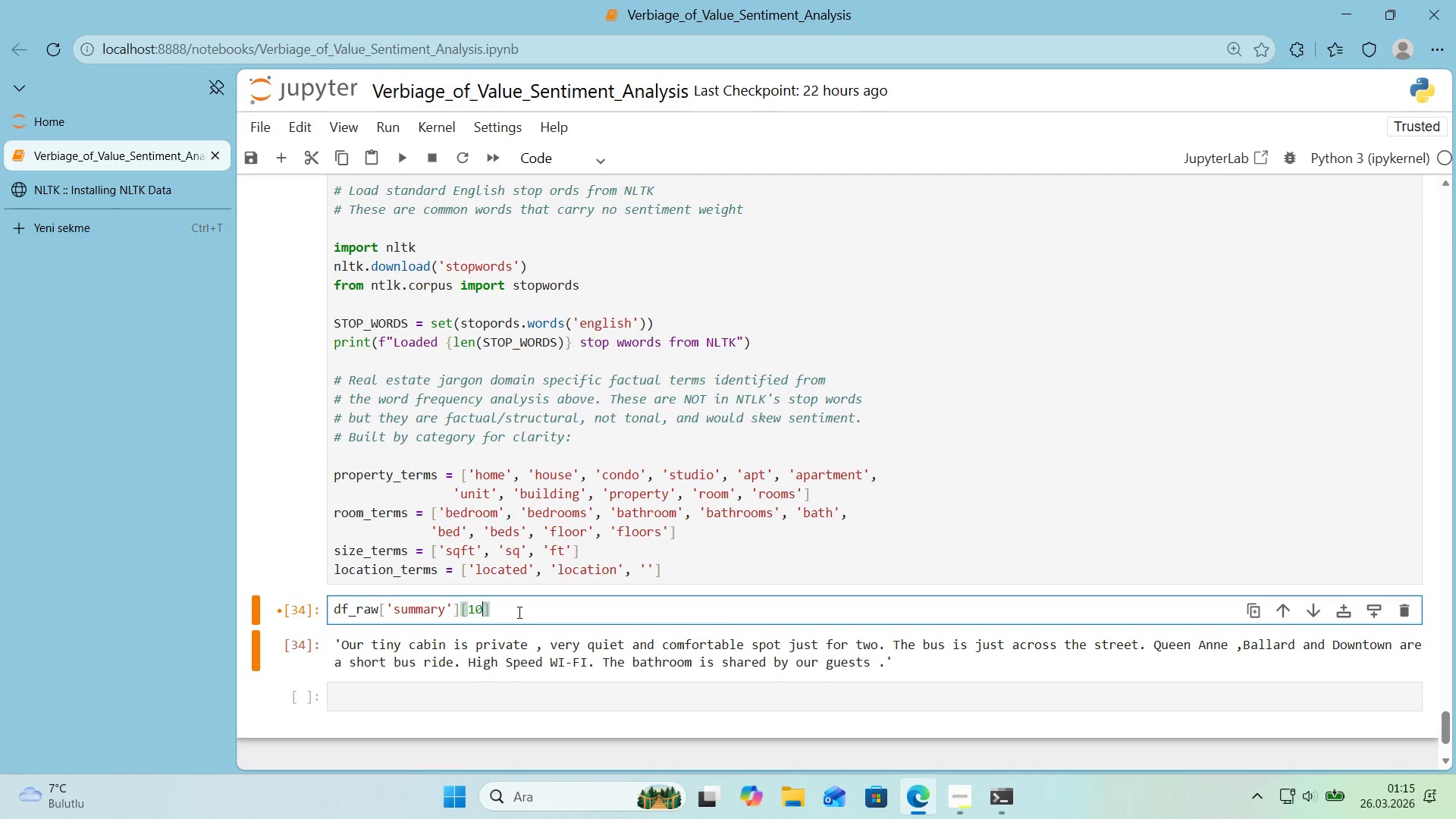 
key(Numpad0)
 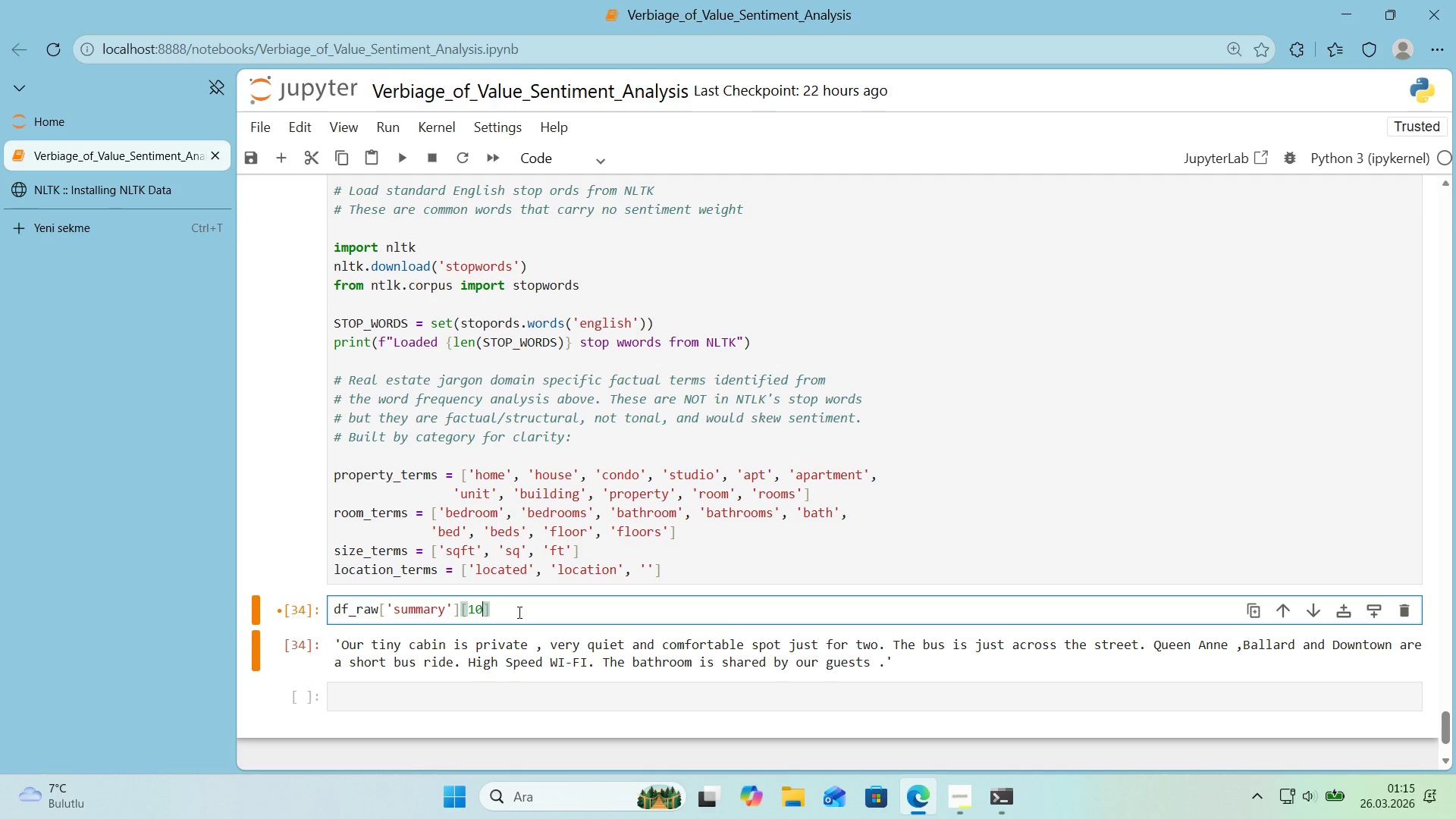 
key(Shift+Enter)
 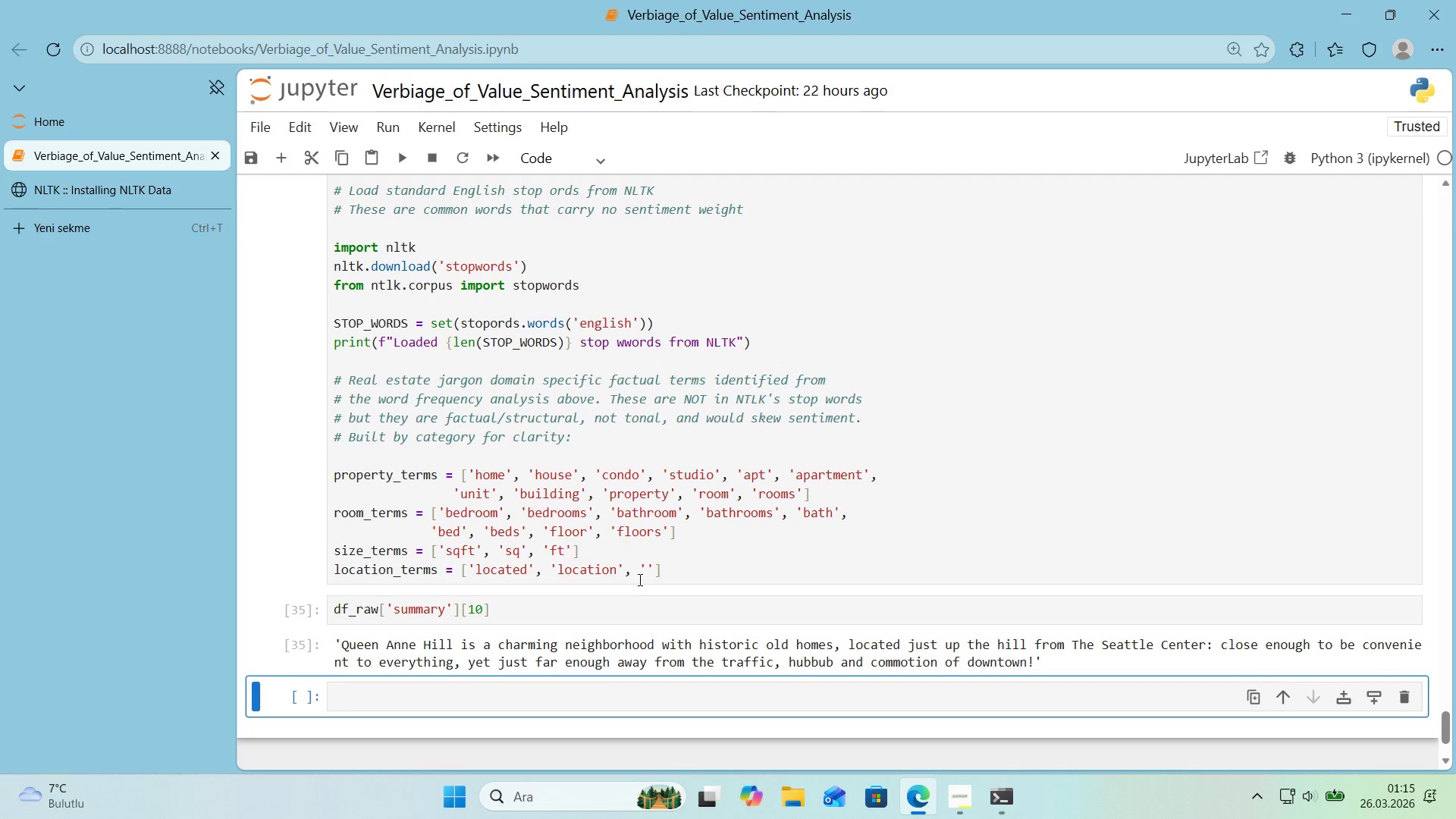 
left_click([651, 570])
 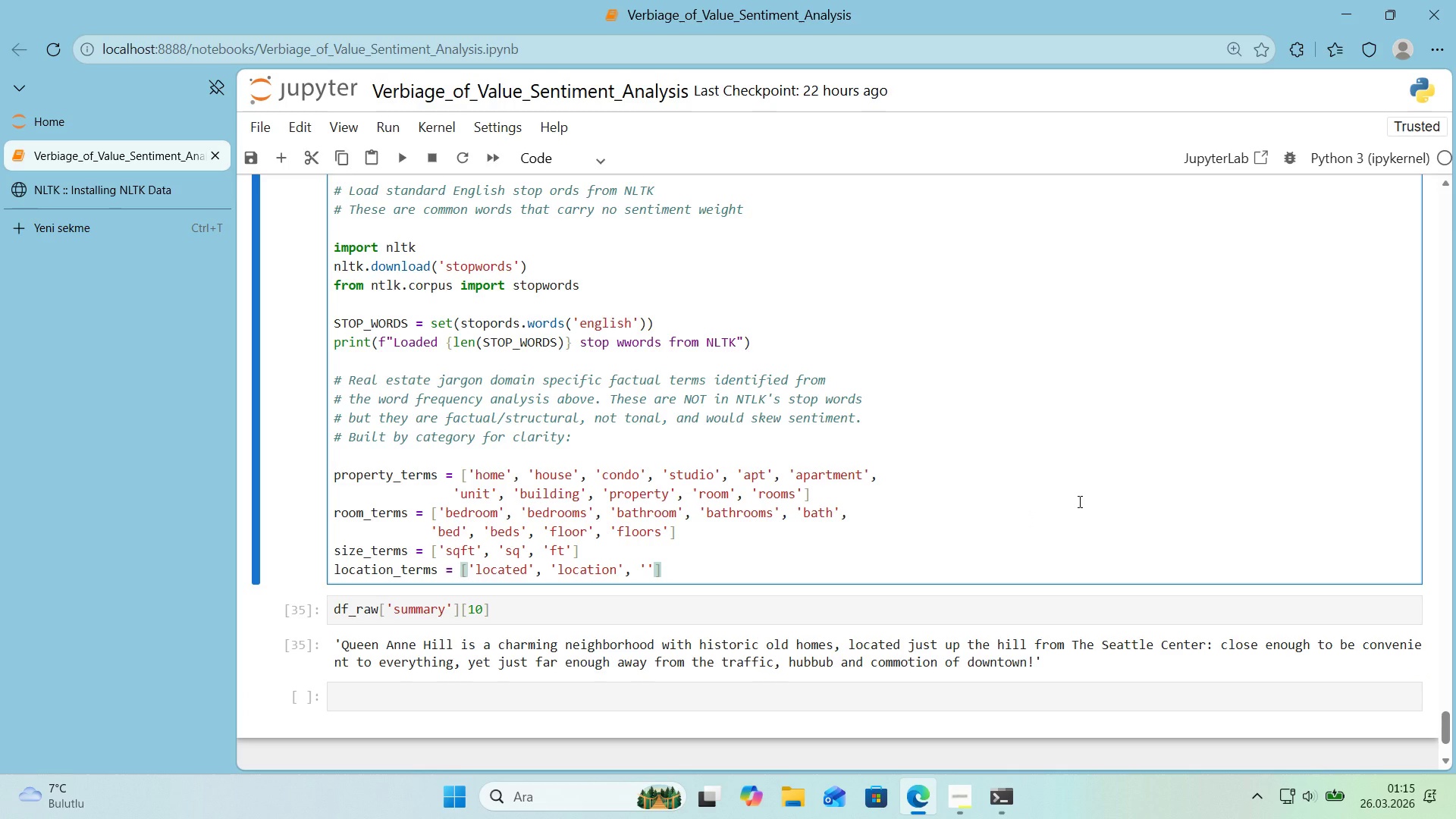 
key(ArrowLeft)
 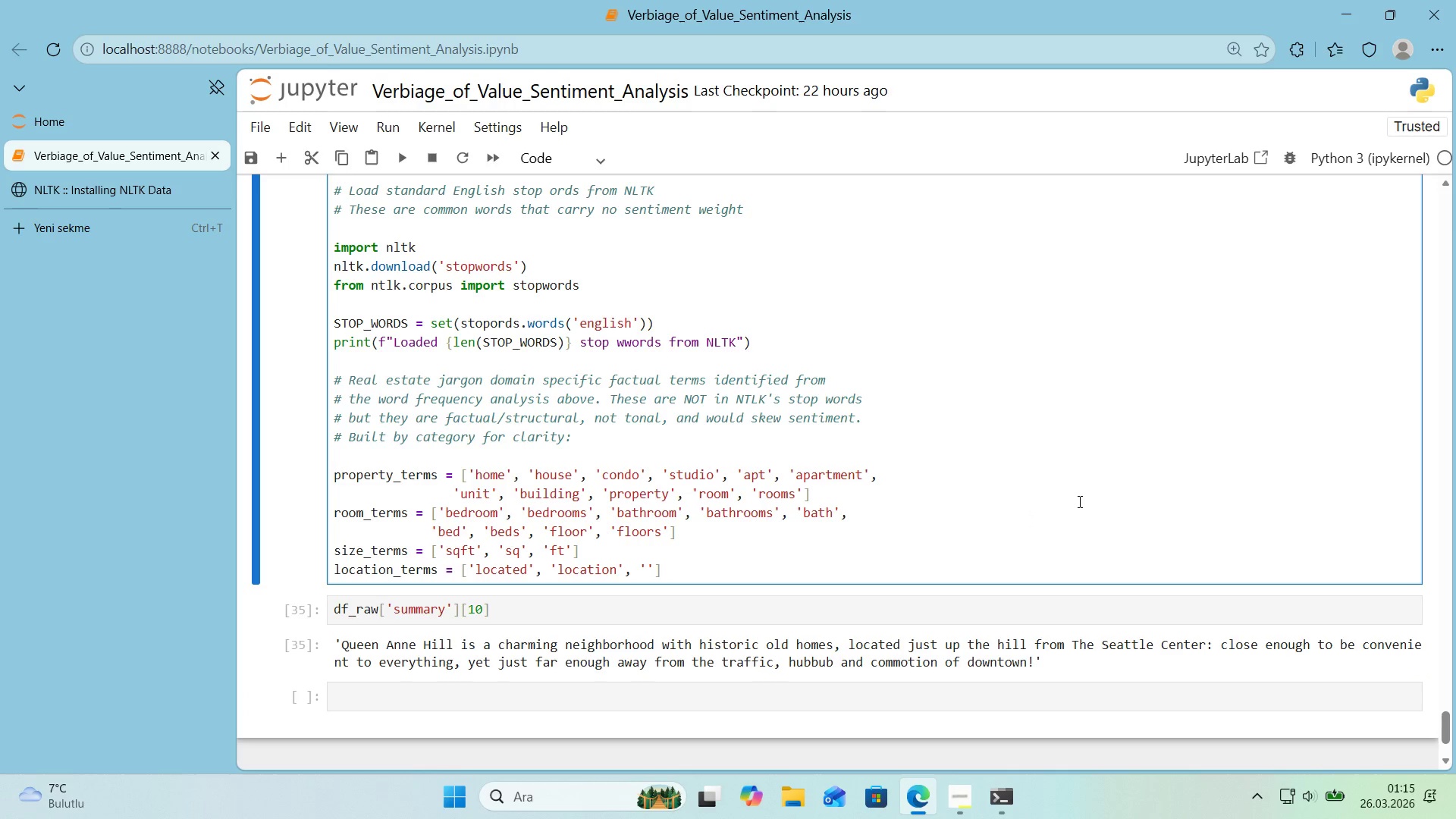 
type(area)
 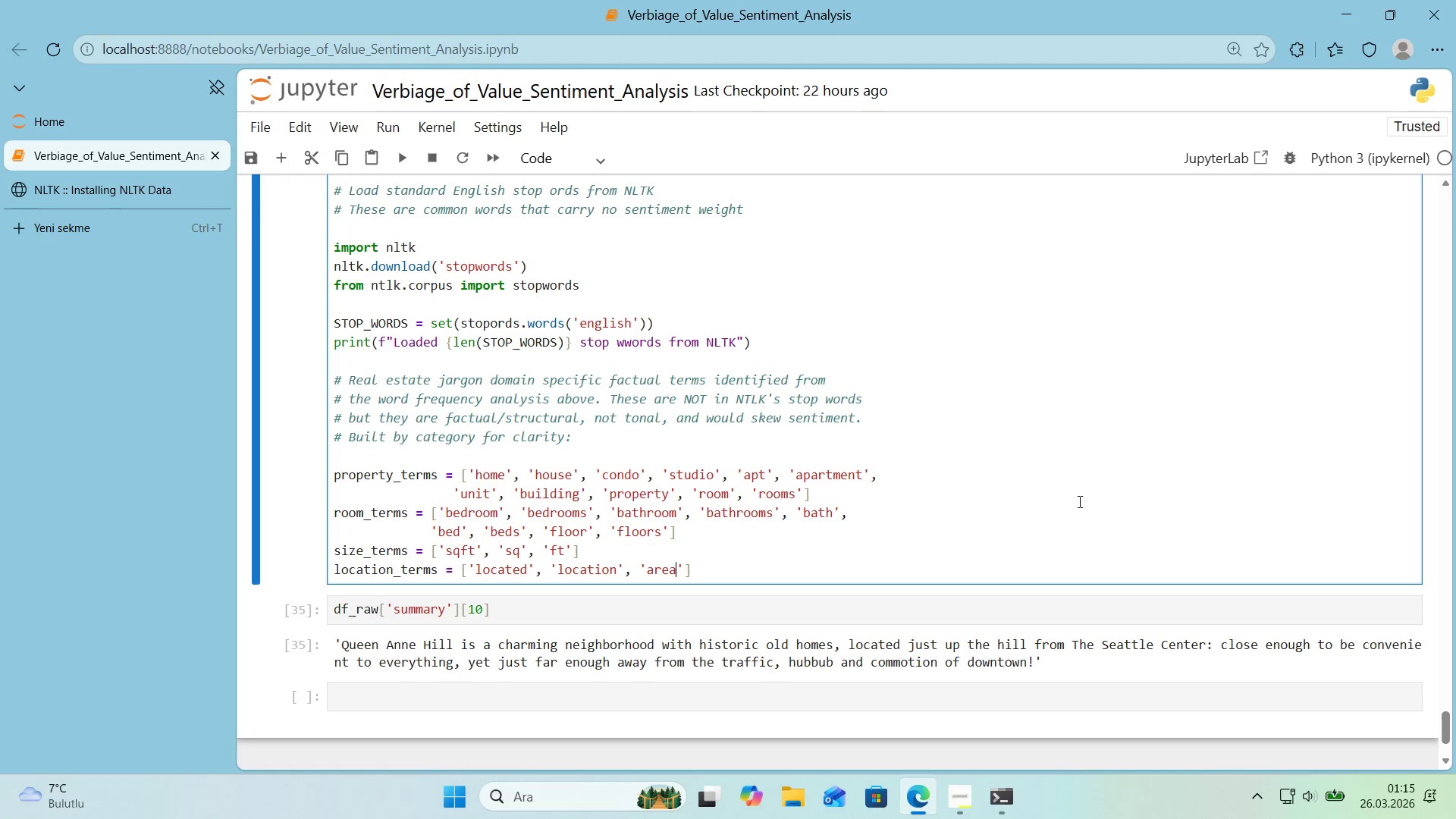 
key(ArrowRight)
 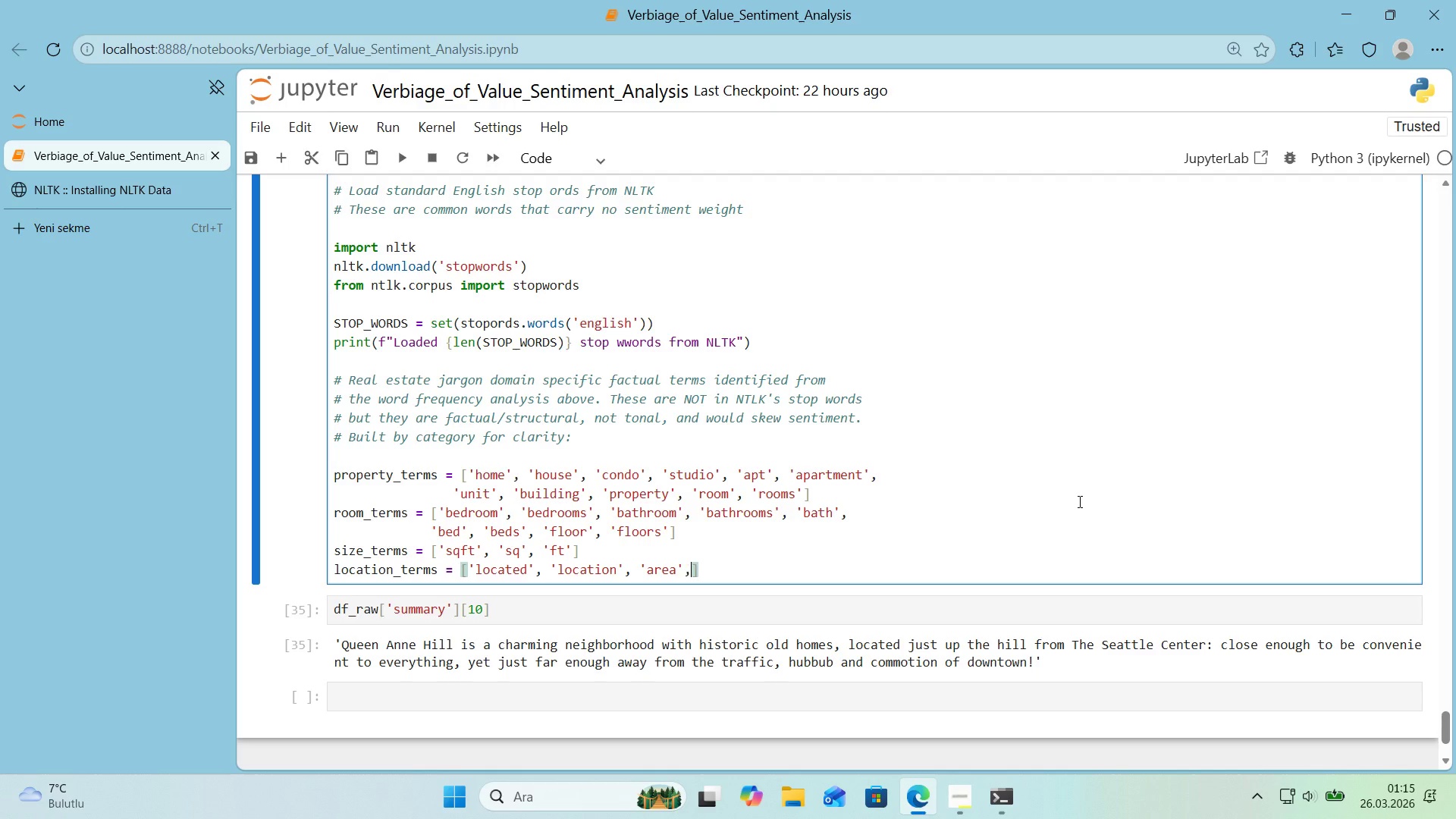 
type(, @@)
 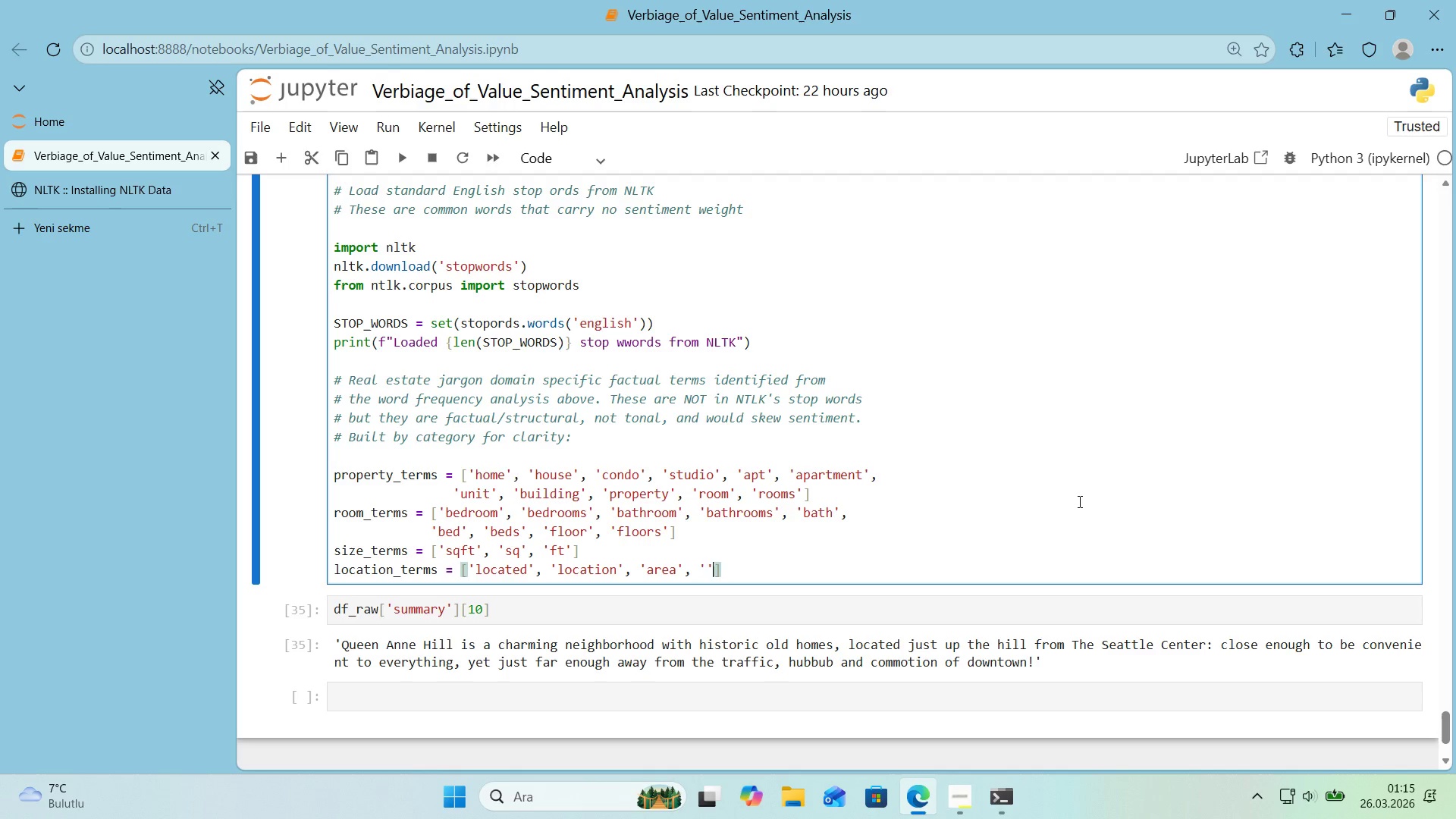 
key(ArrowLeft)
 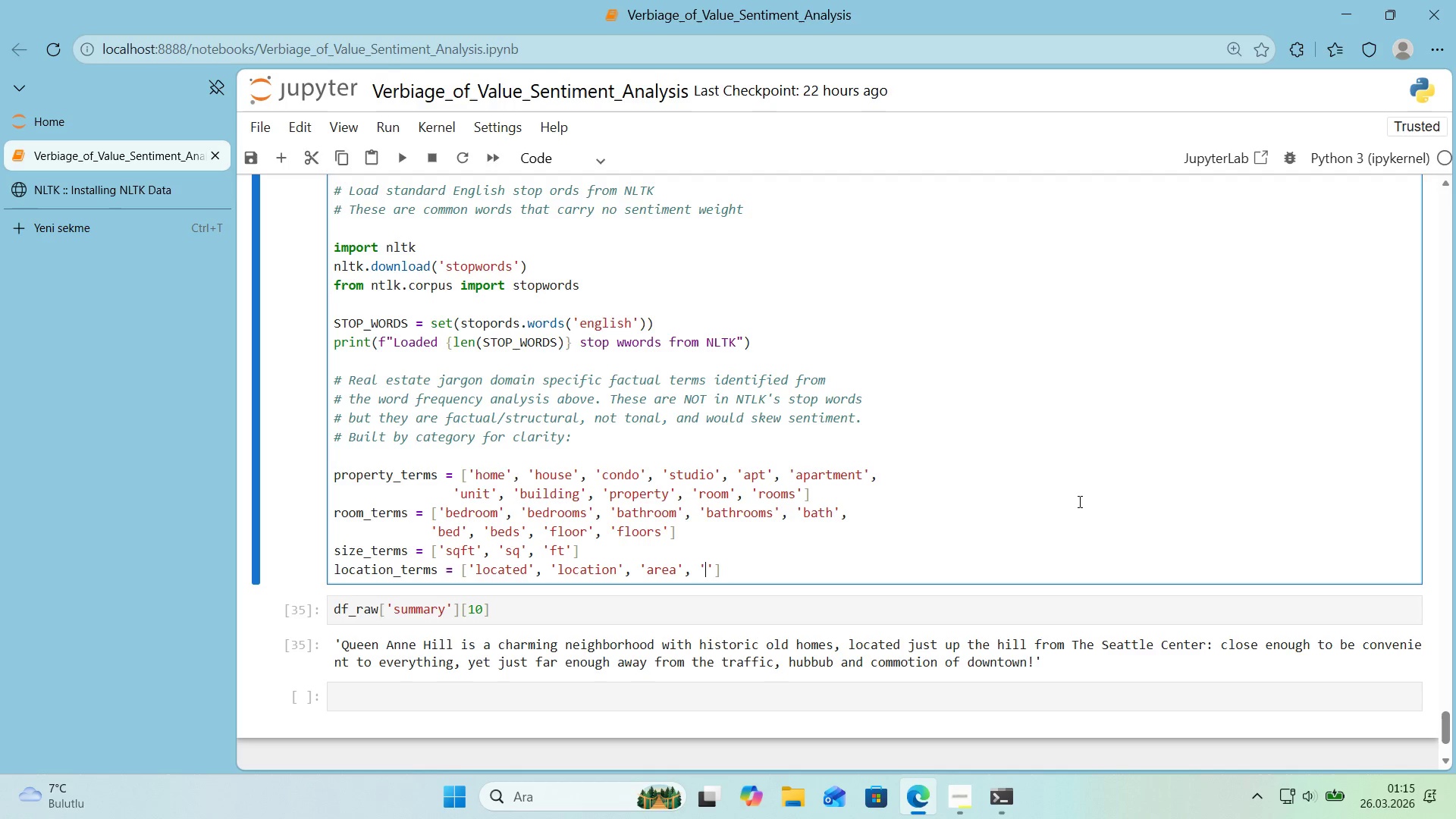 
type(ne'ghborhood)
 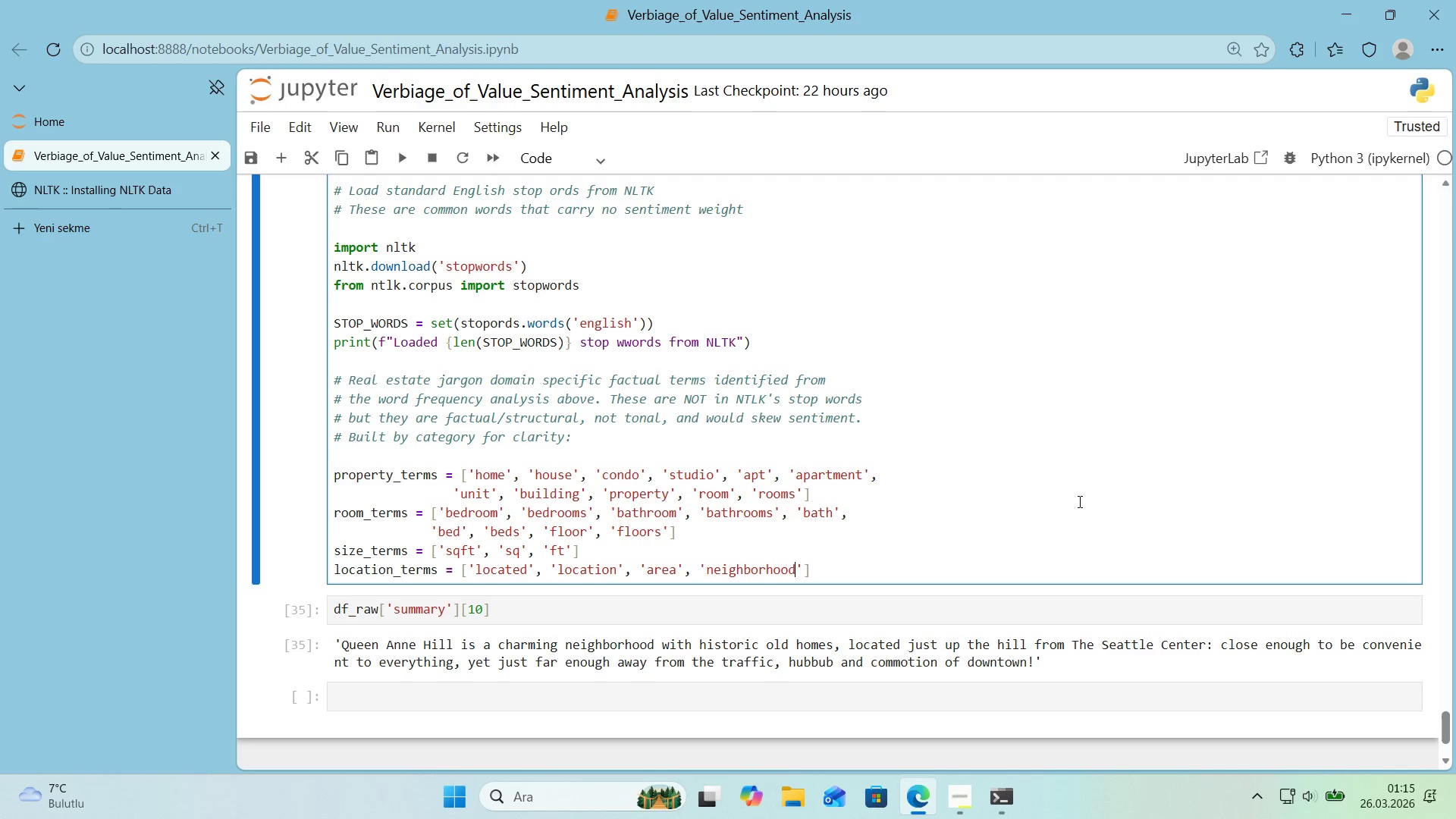 
key(ArrowRight)
 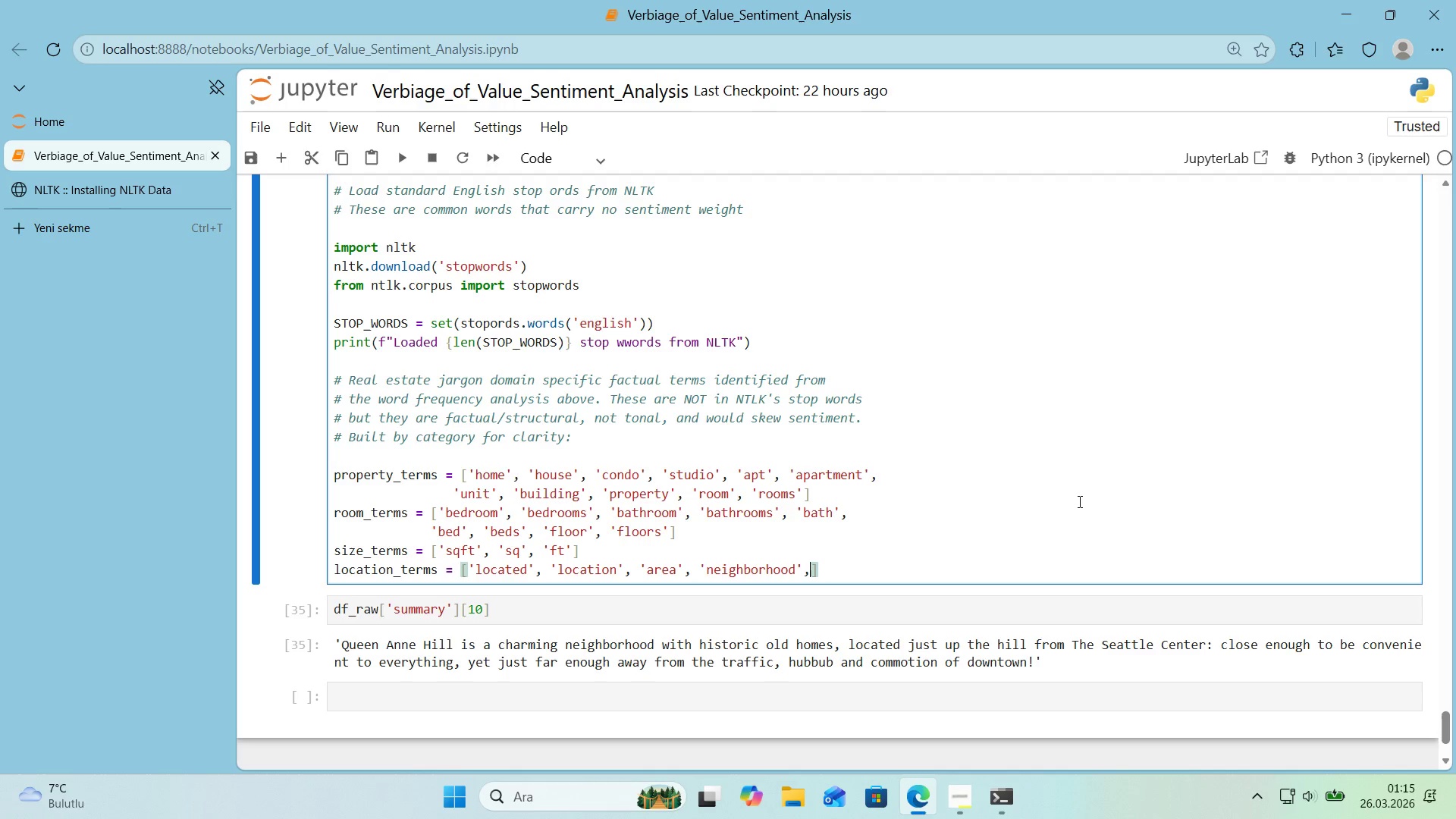 
type(, @@)
 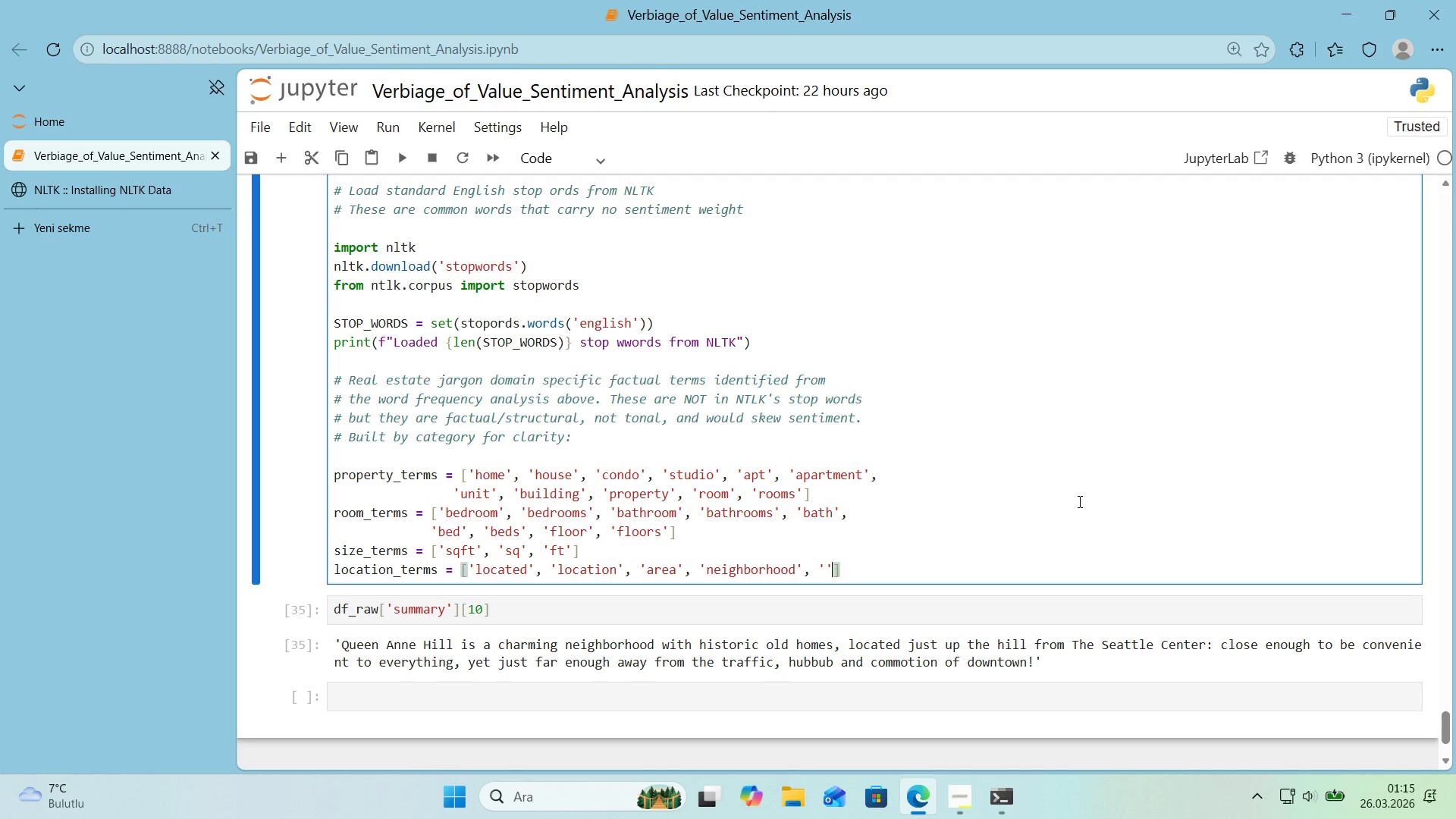 
key(ArrowLeft)
 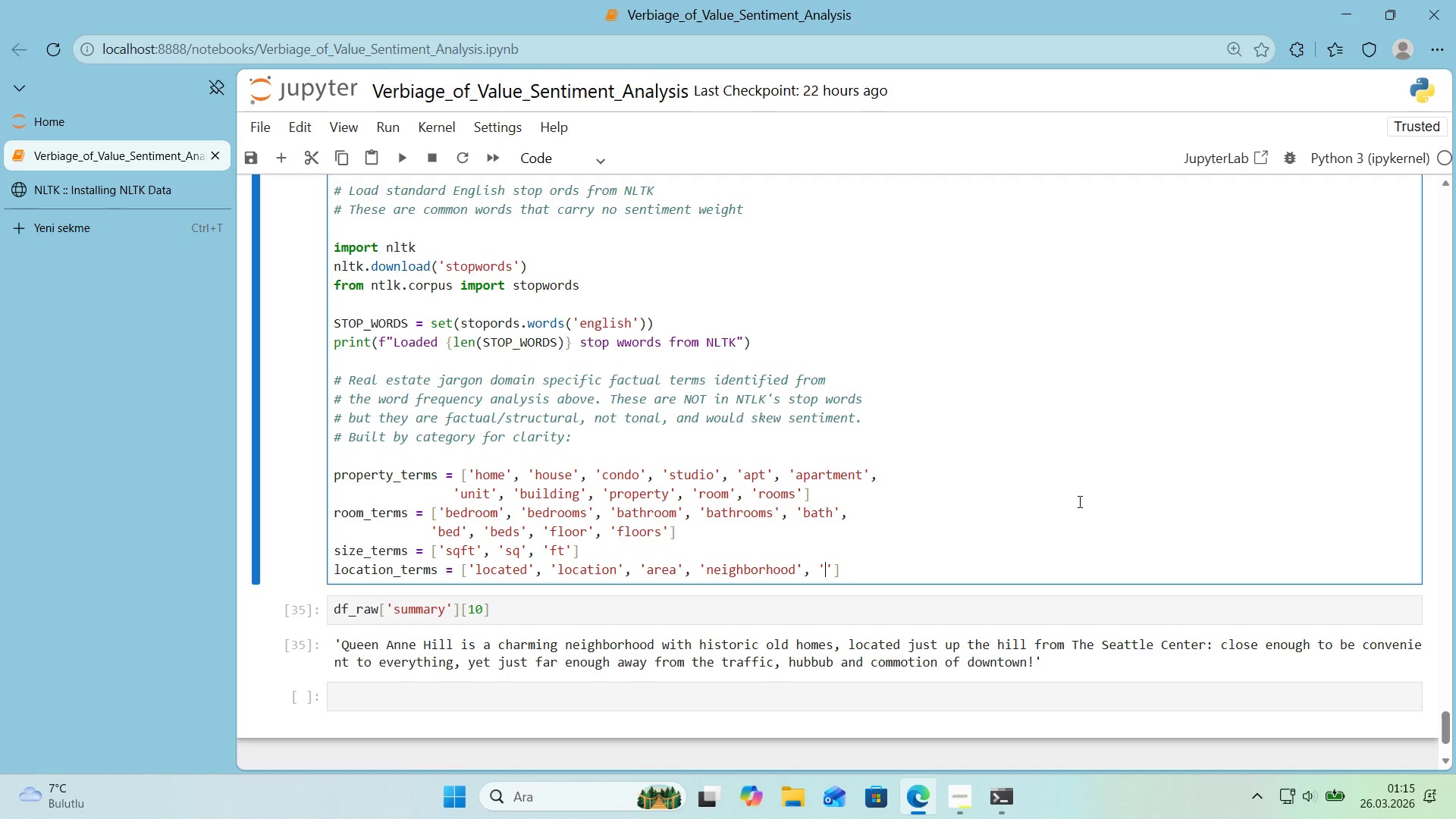 
wait(5.14)
 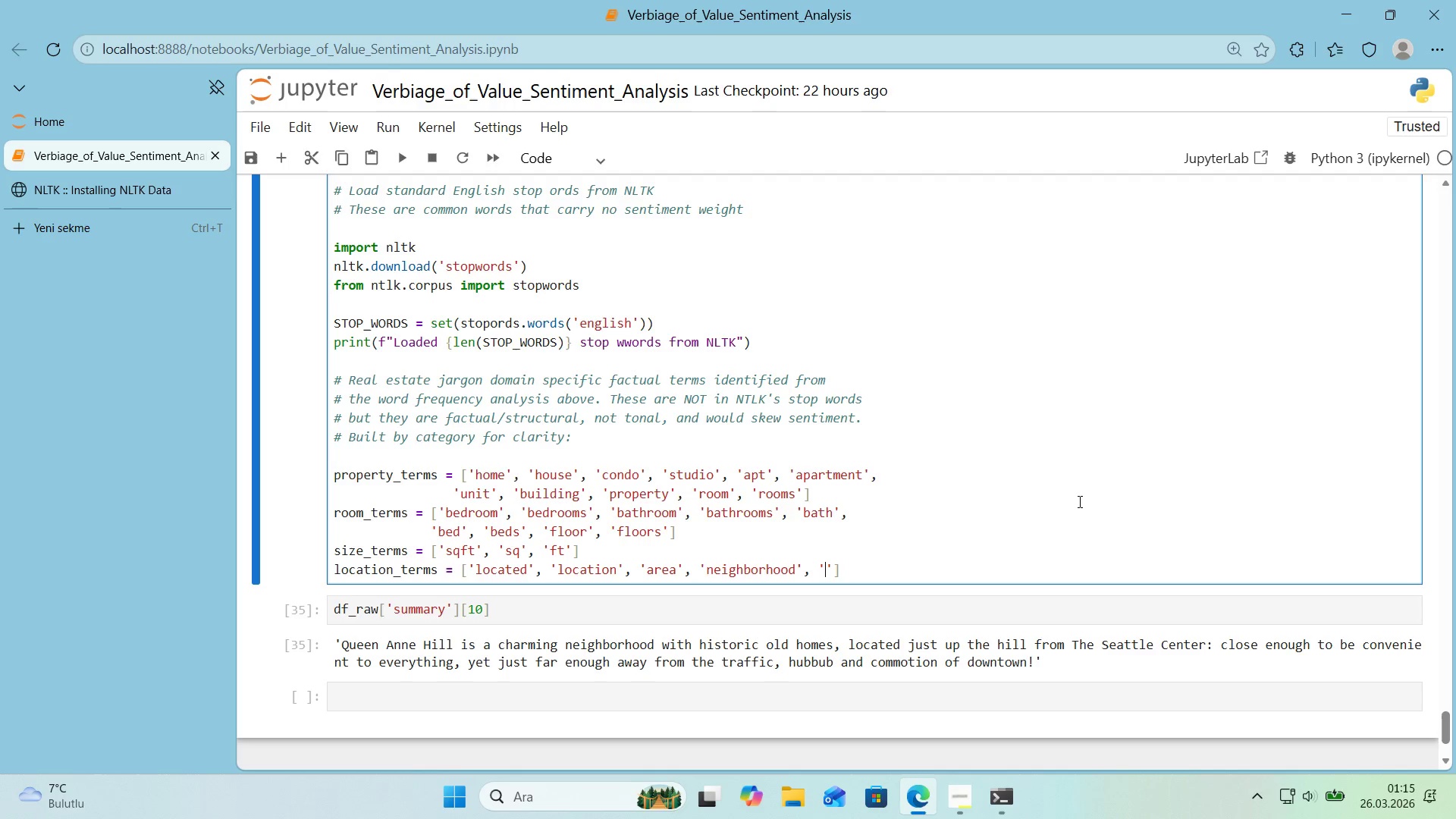 
double_click([759, 566])
 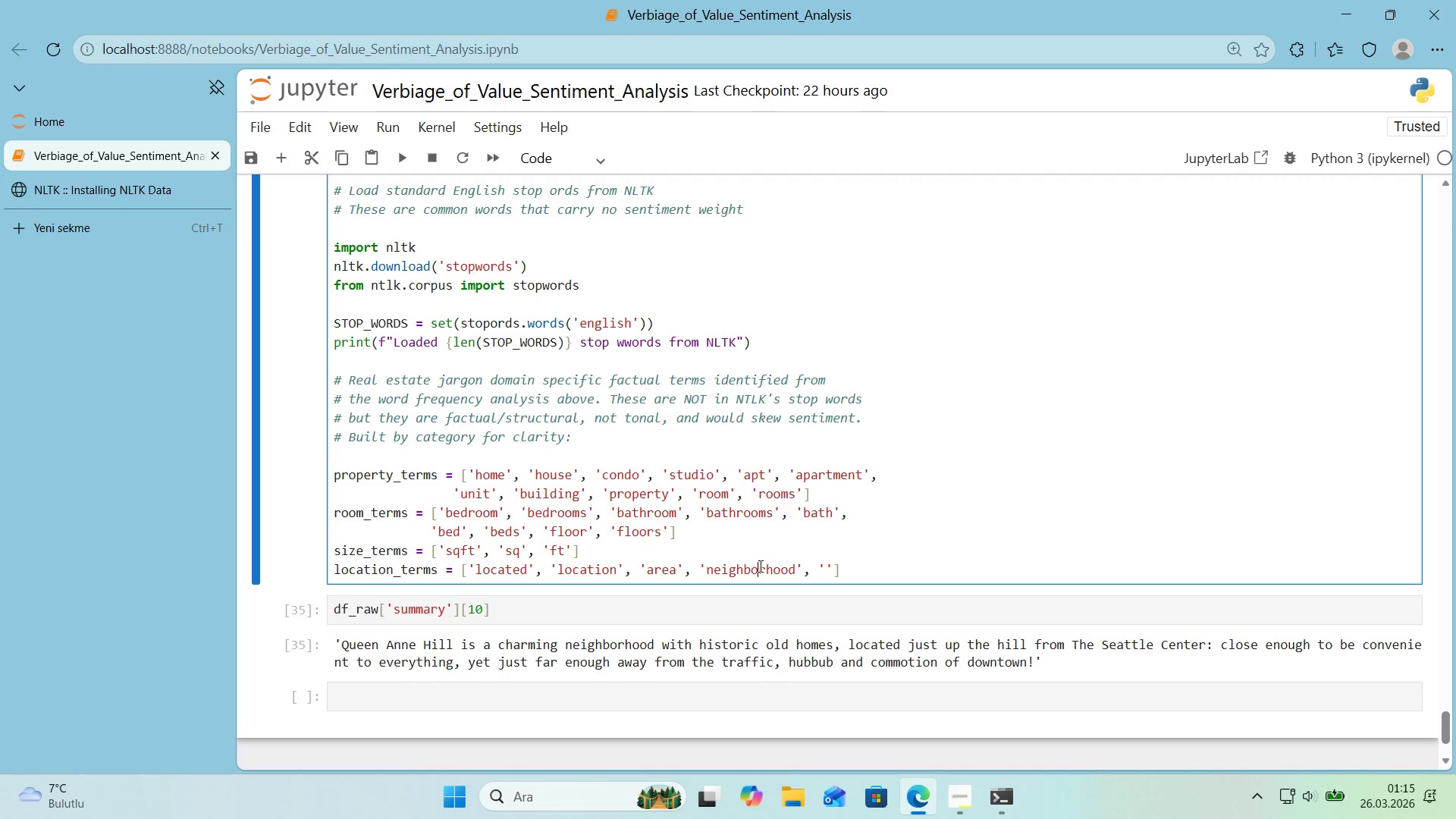 
key(Control+ControlLeft)
 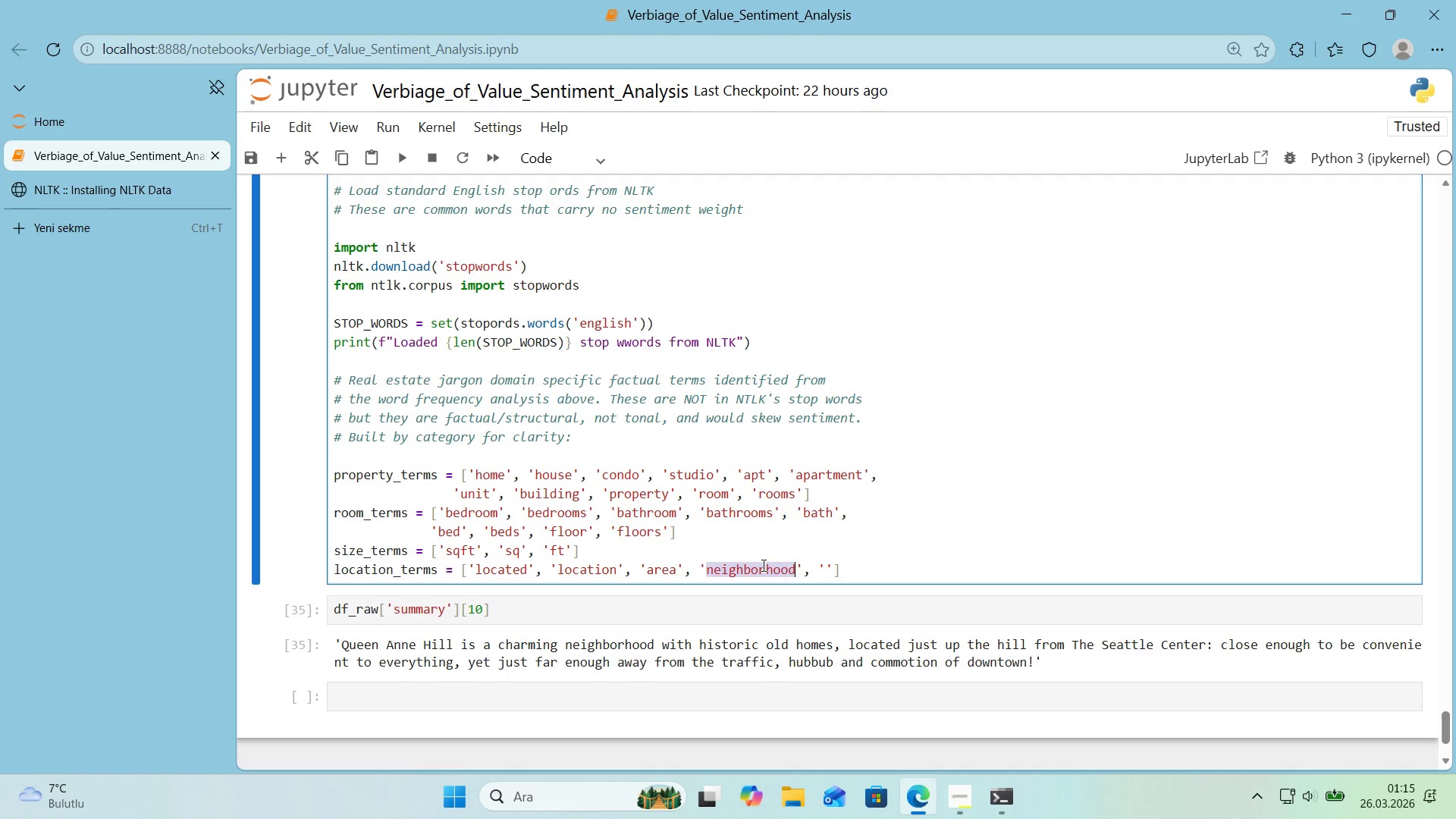 
key(Control+C)
 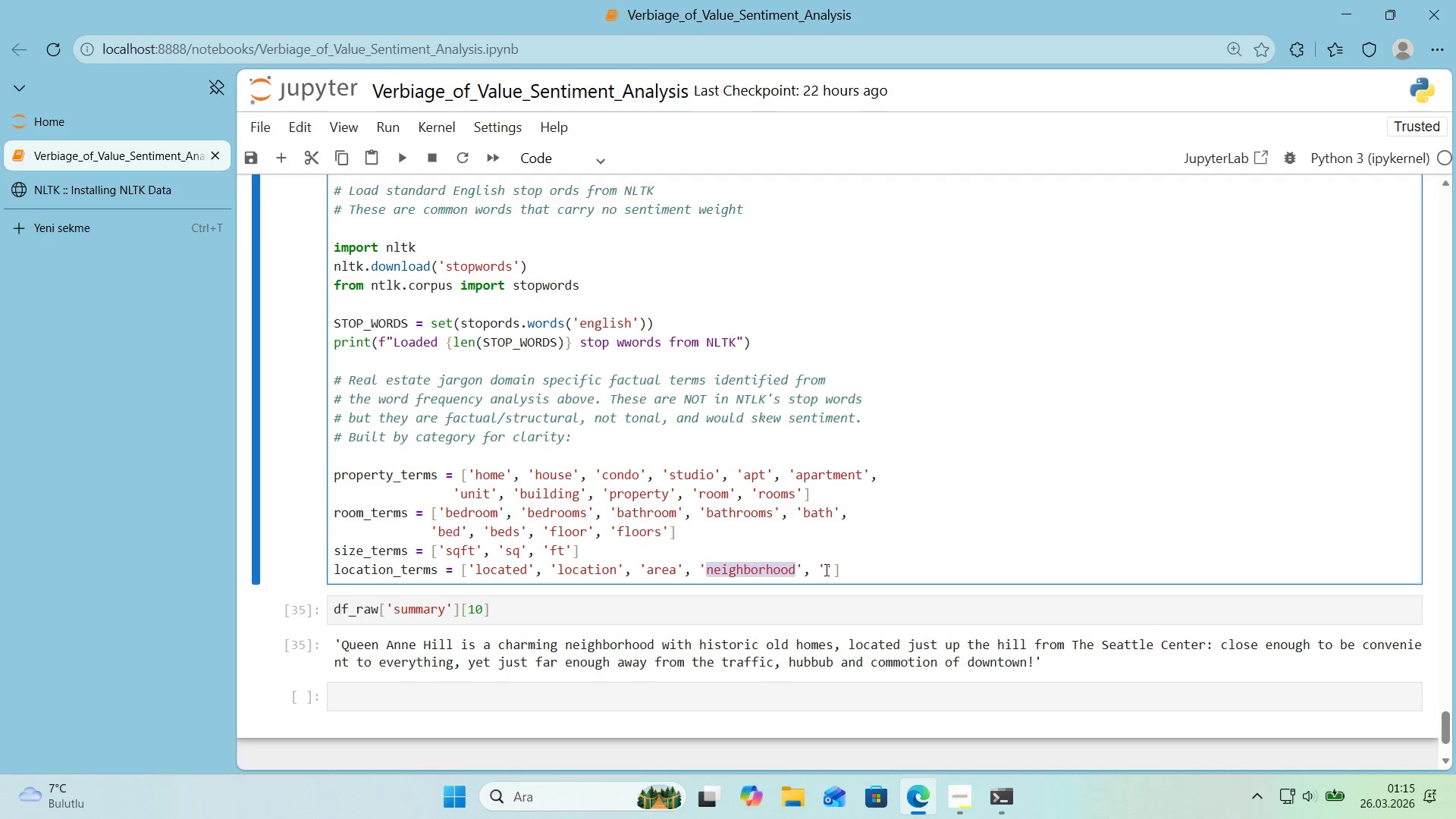 
left_click([824, 570])
 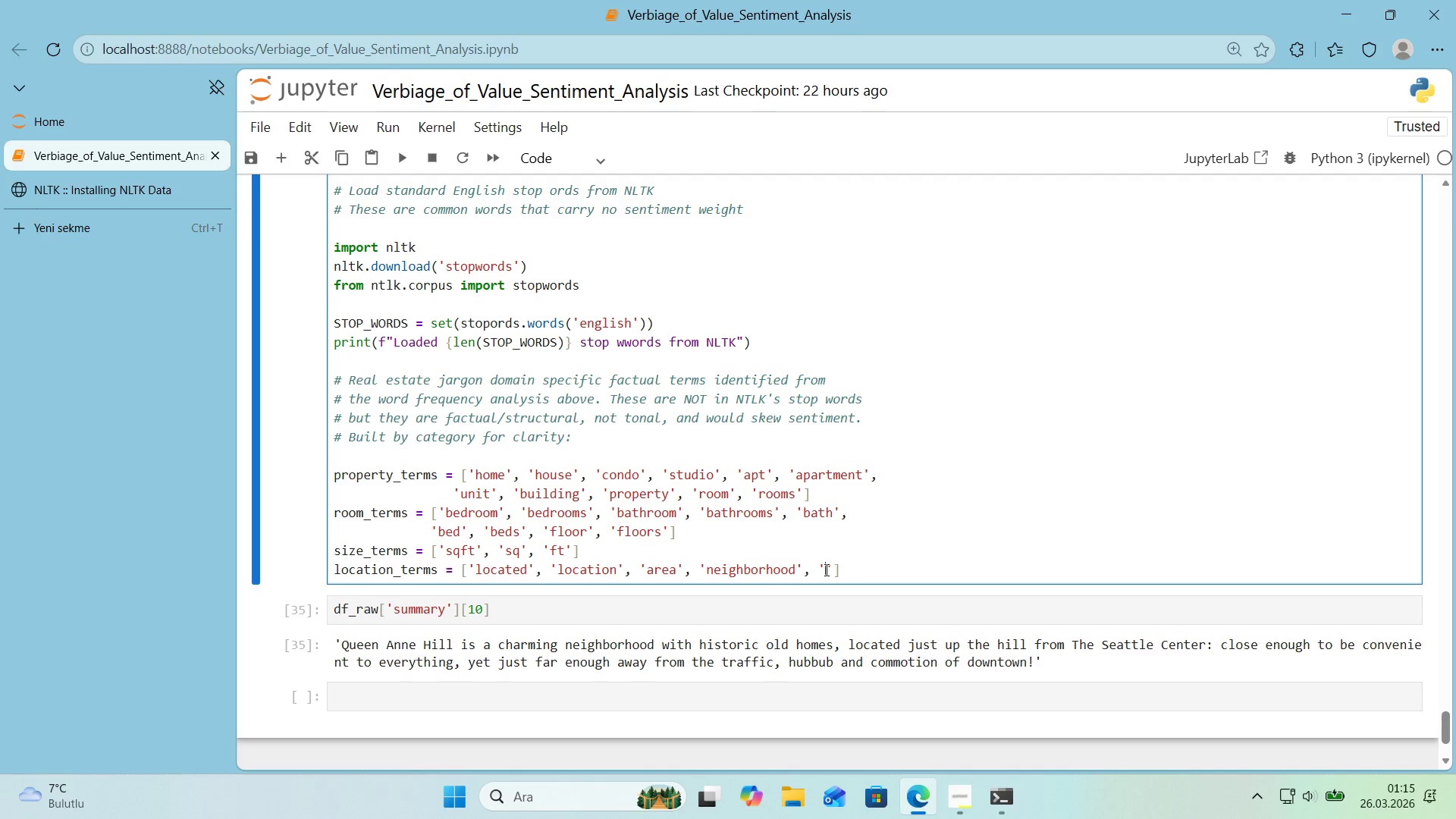 
key(Control+ControlLeft)
 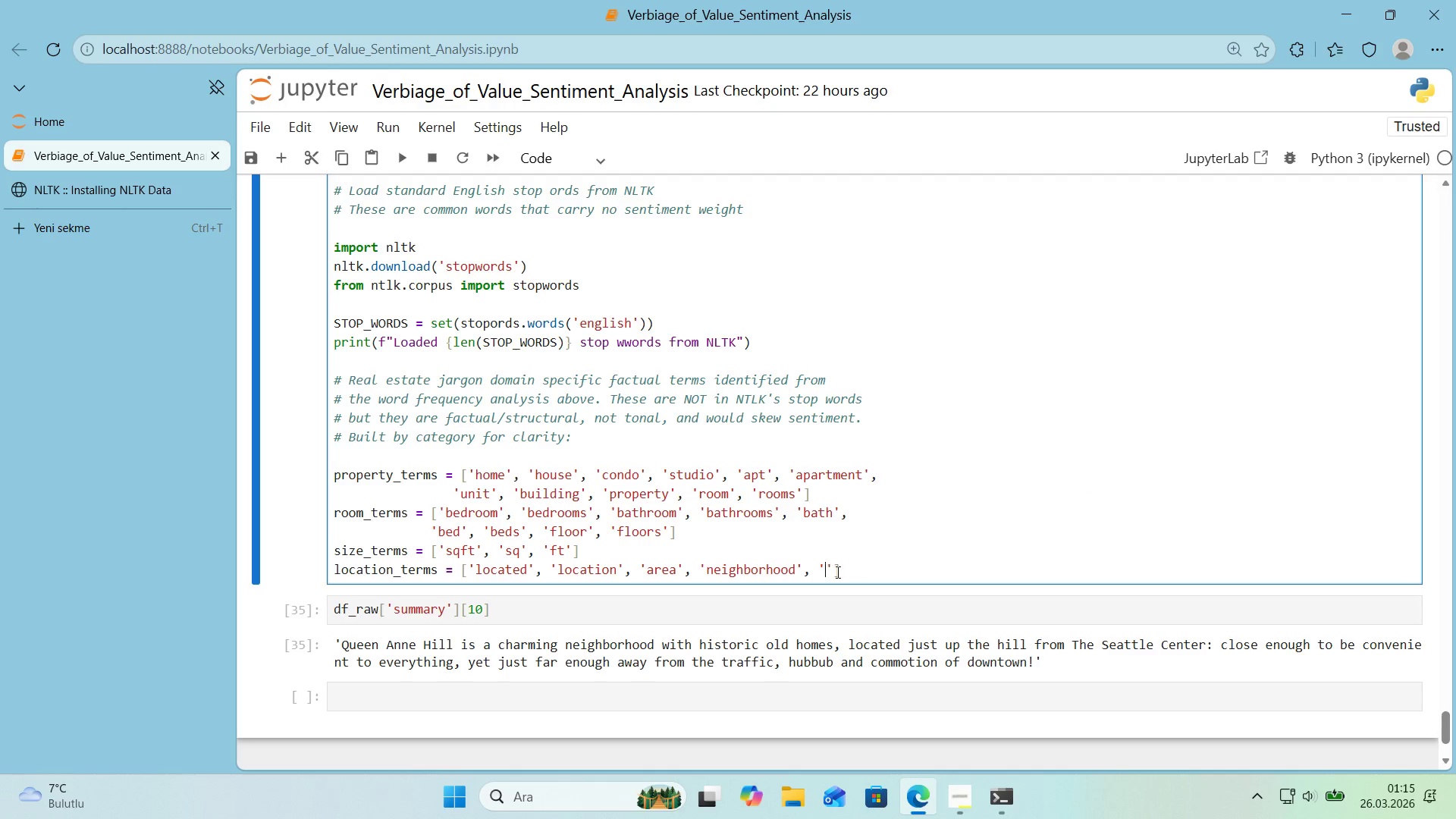 
key(Control+V)
 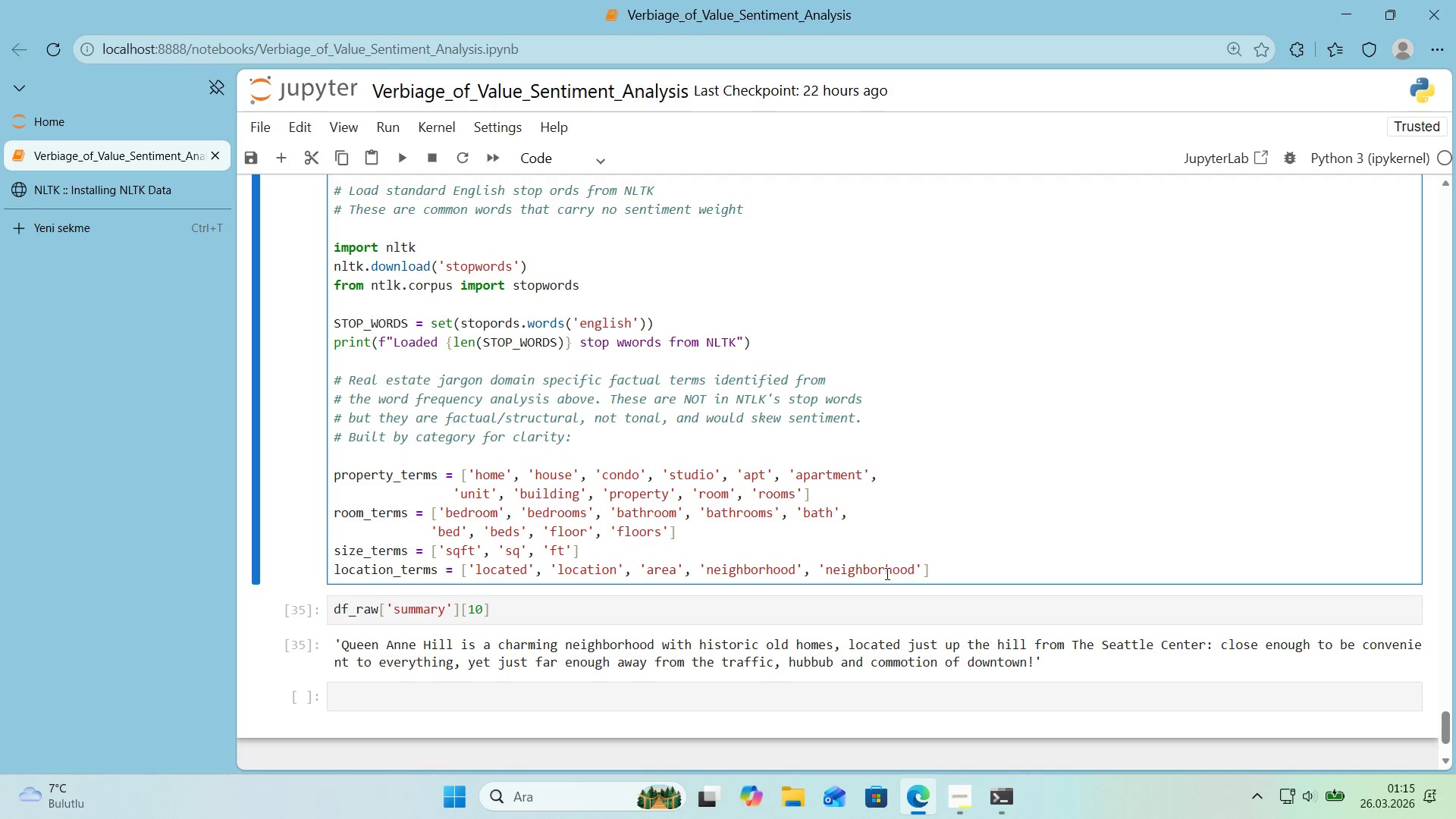 
left_click([874, 573])
 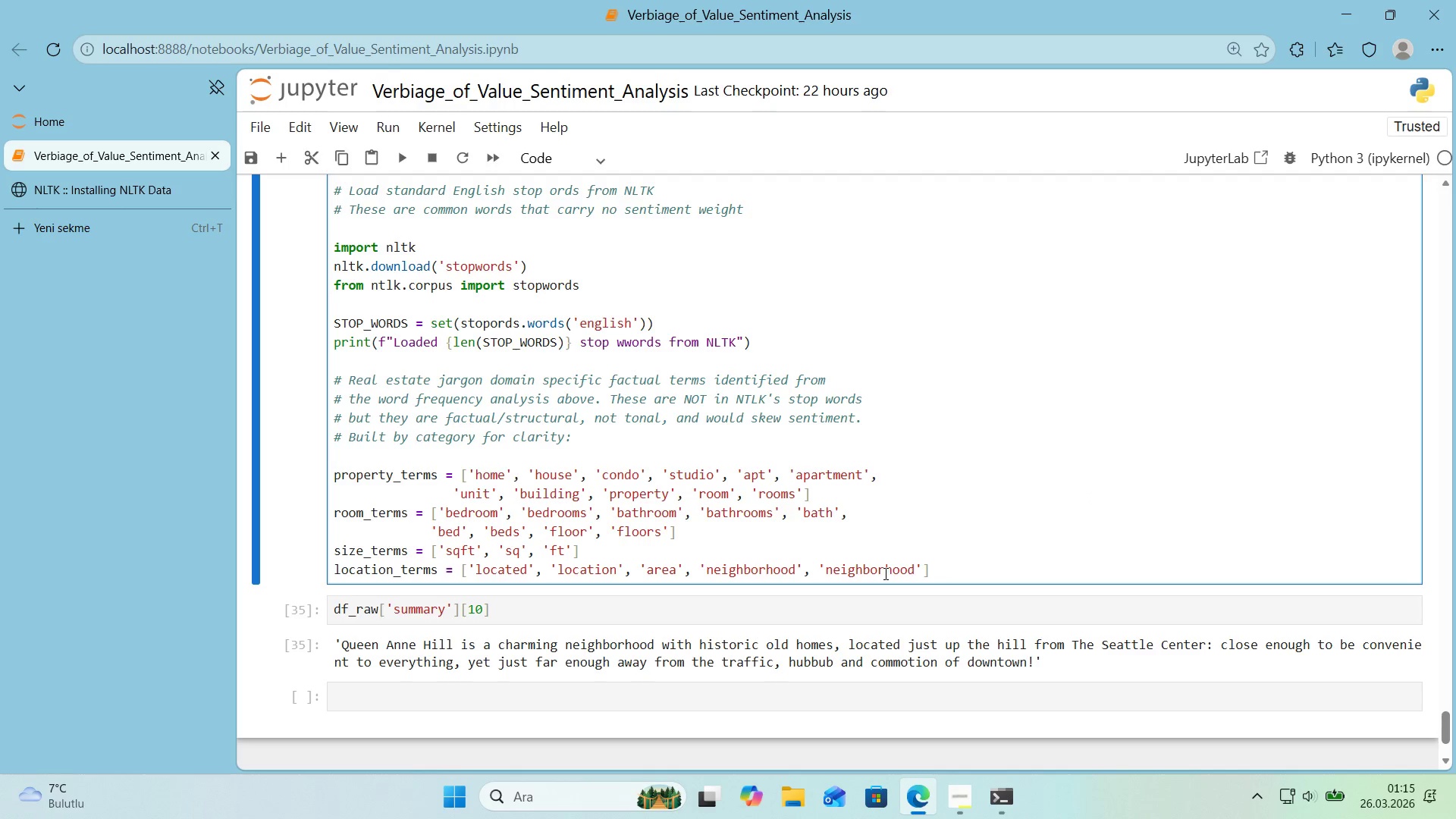 
key(U)
 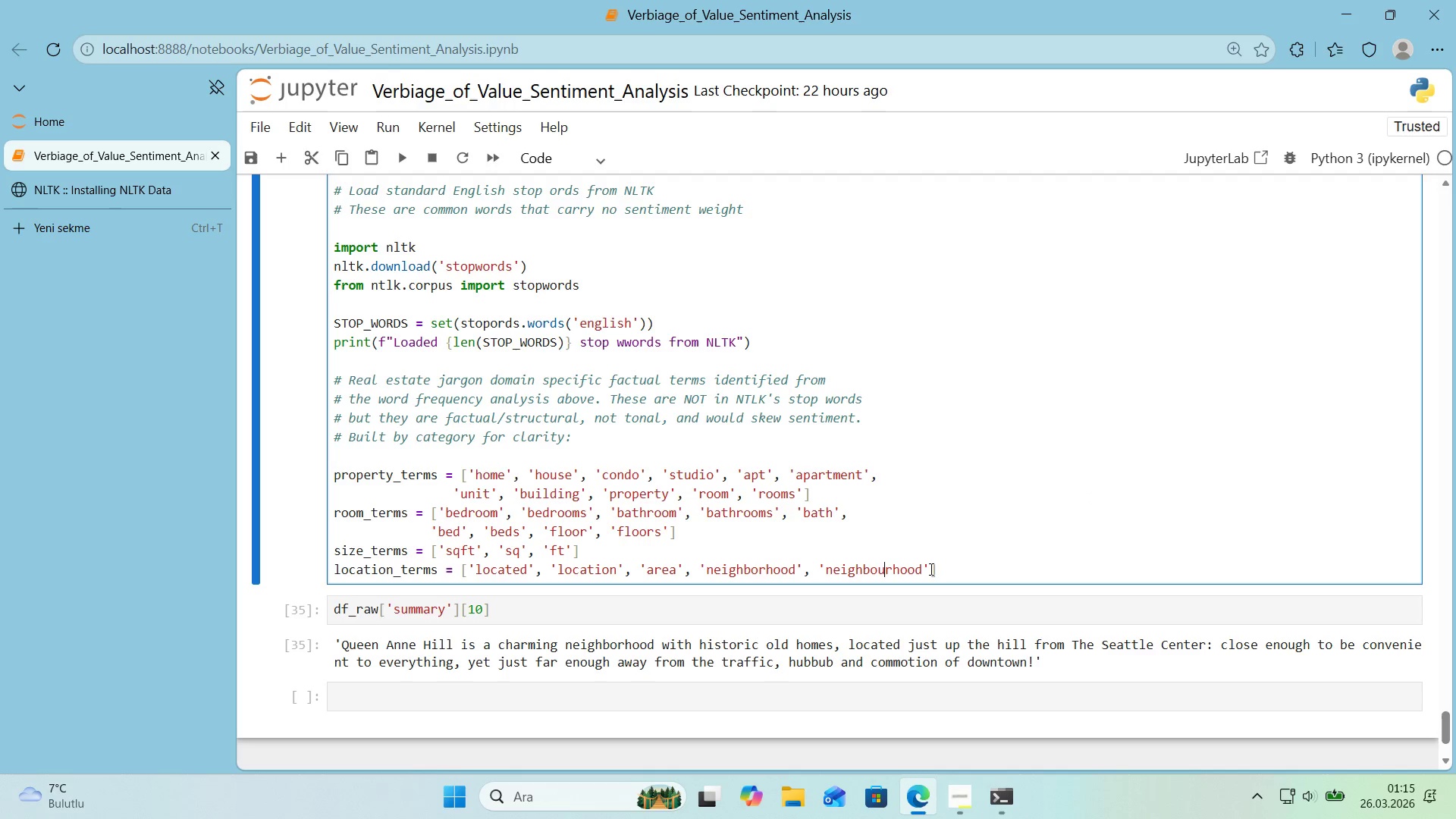 
left_click([930, 569])
 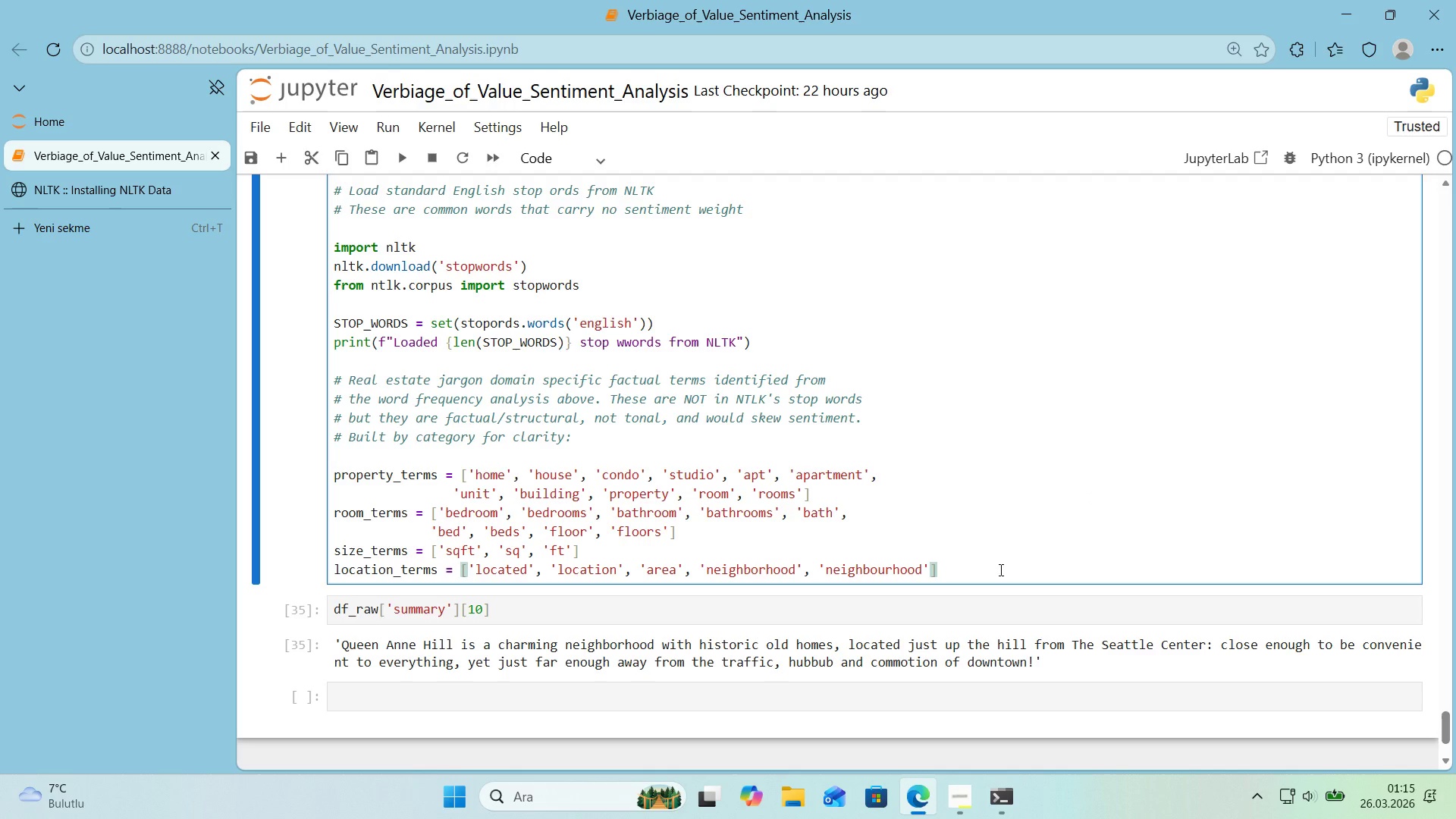 
key(Comma)
 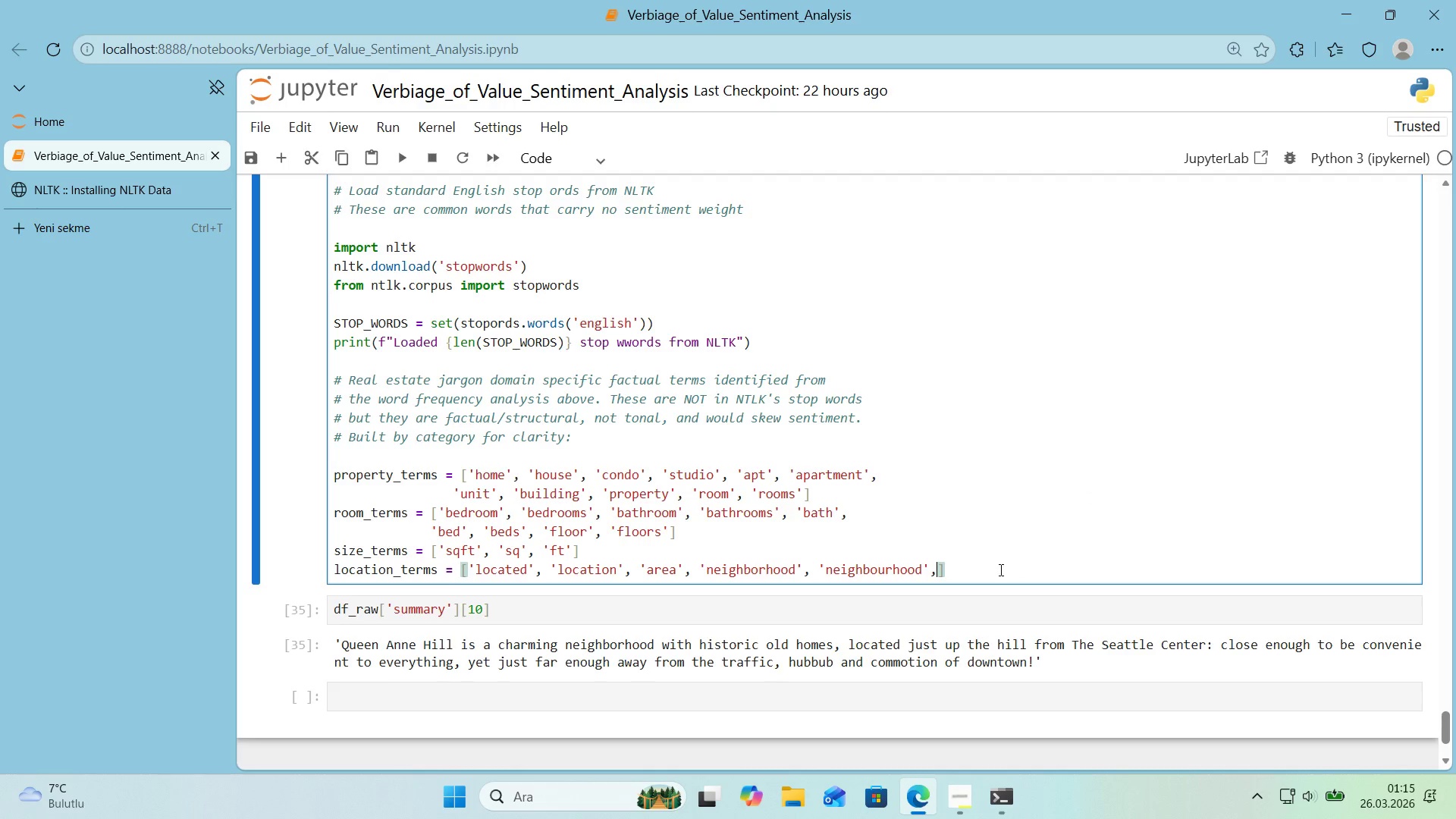 
key(Enter)
 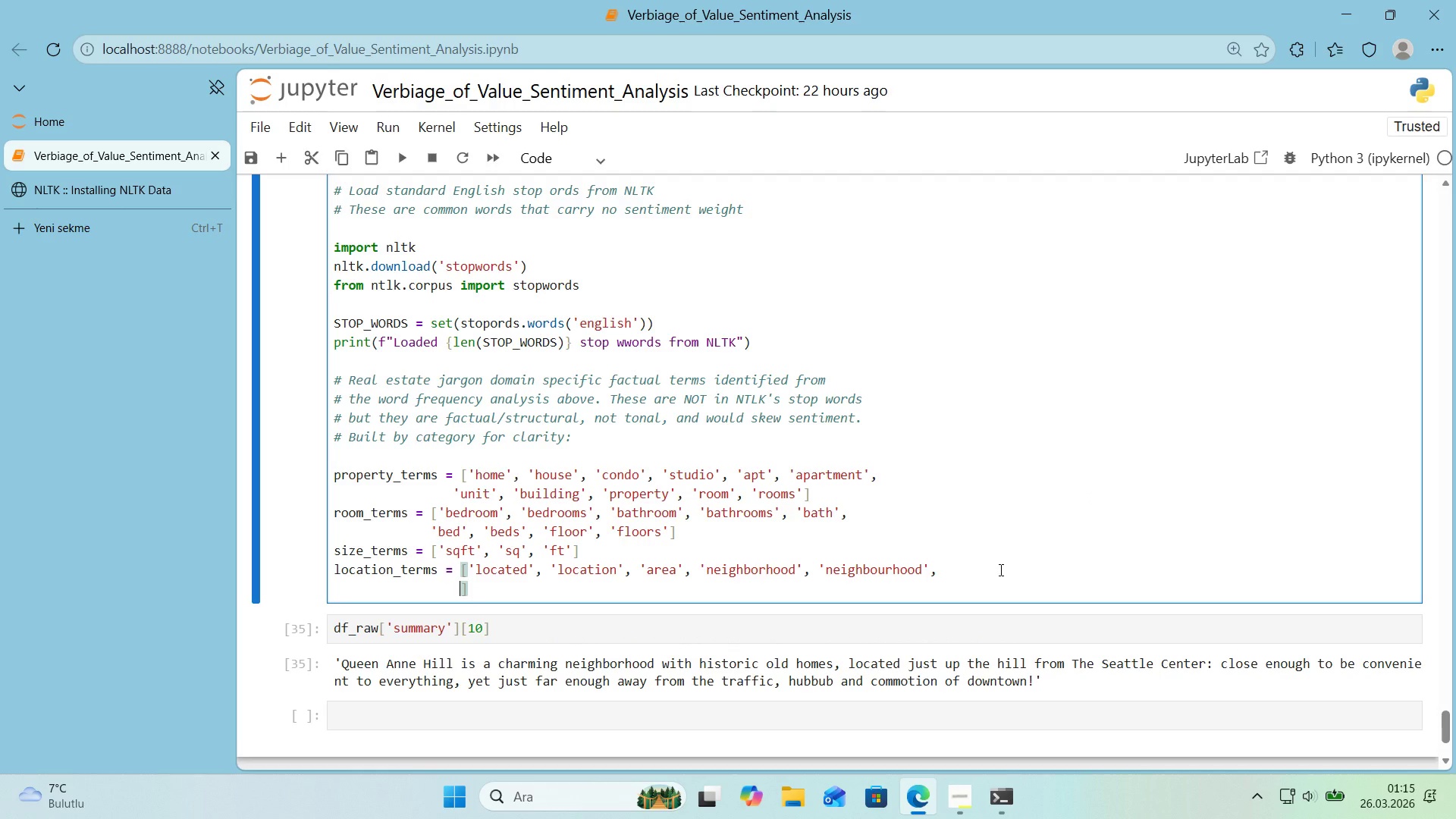 
type(@@)
 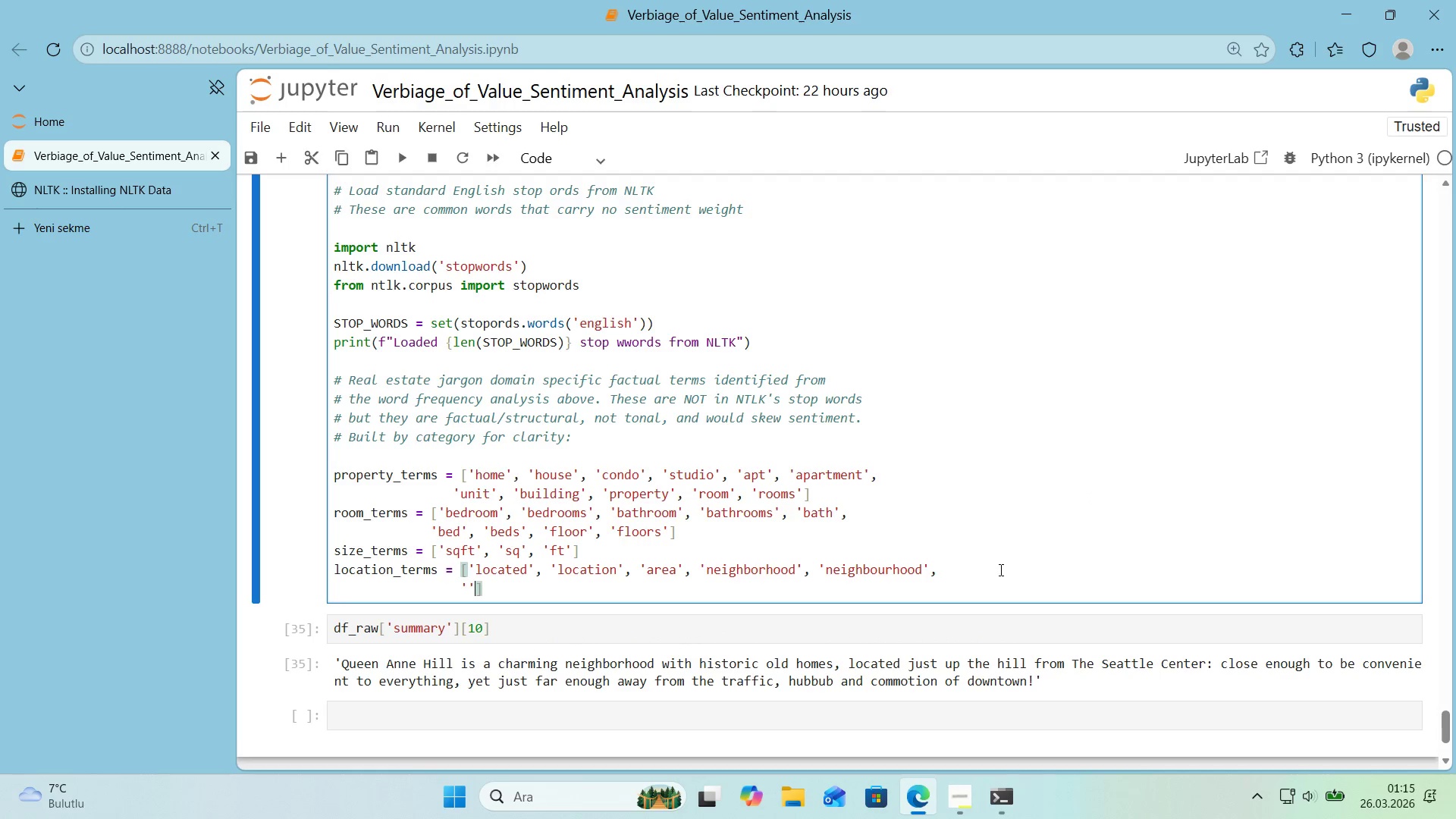 
key(ArrowLeft)
 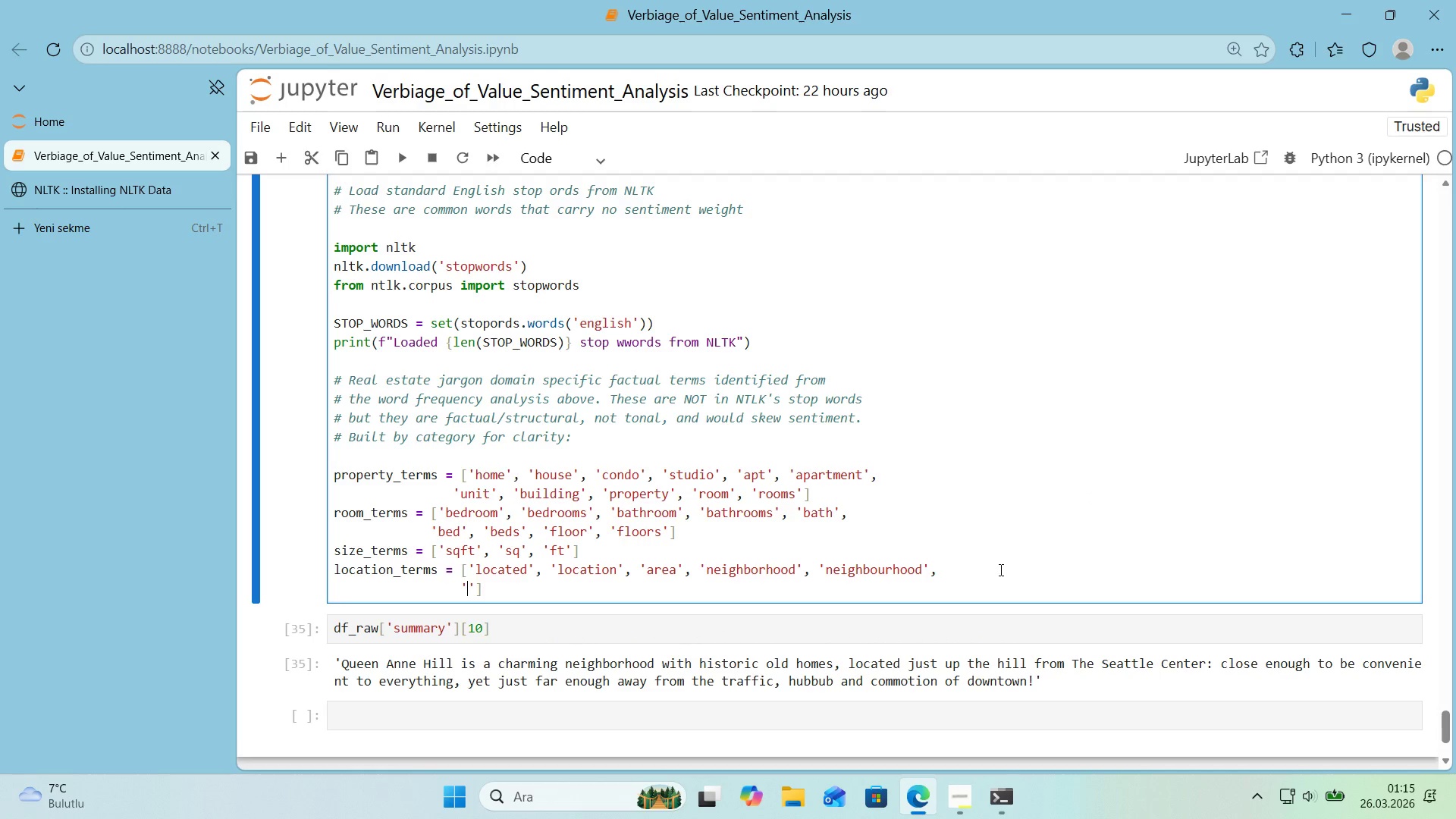 
type(street)
 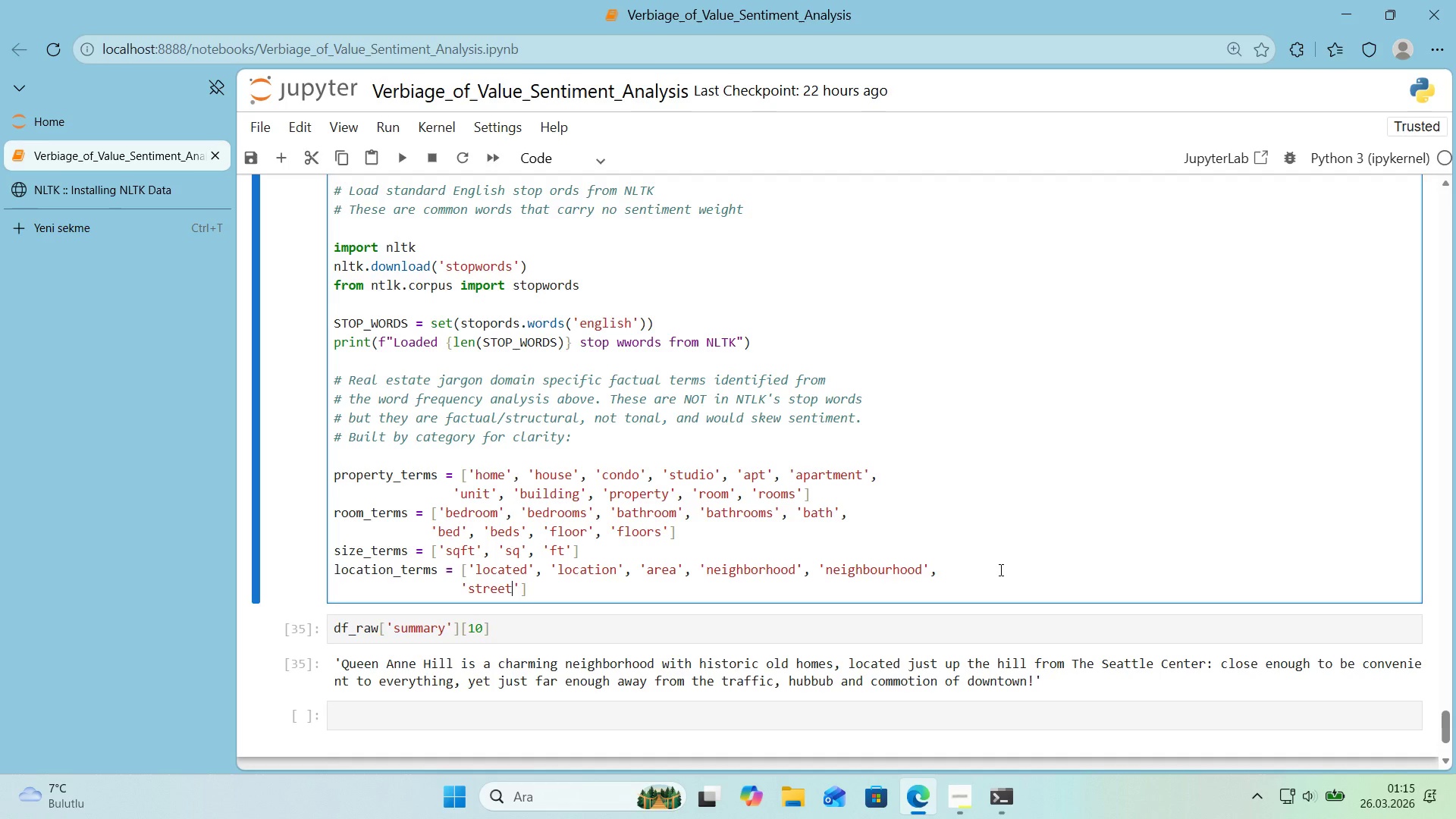 
key(ArrowRight)
 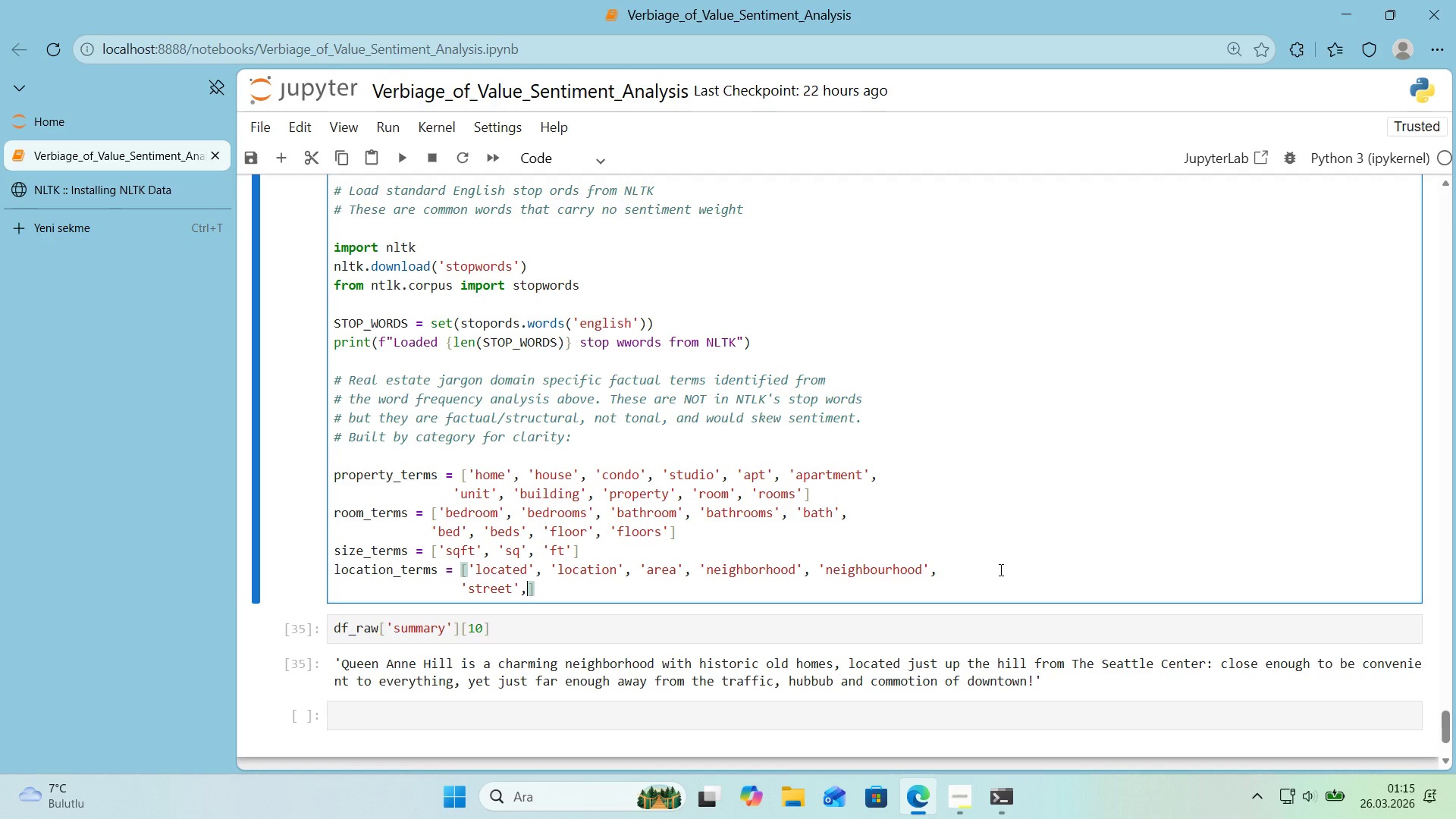 
type(, @@)
 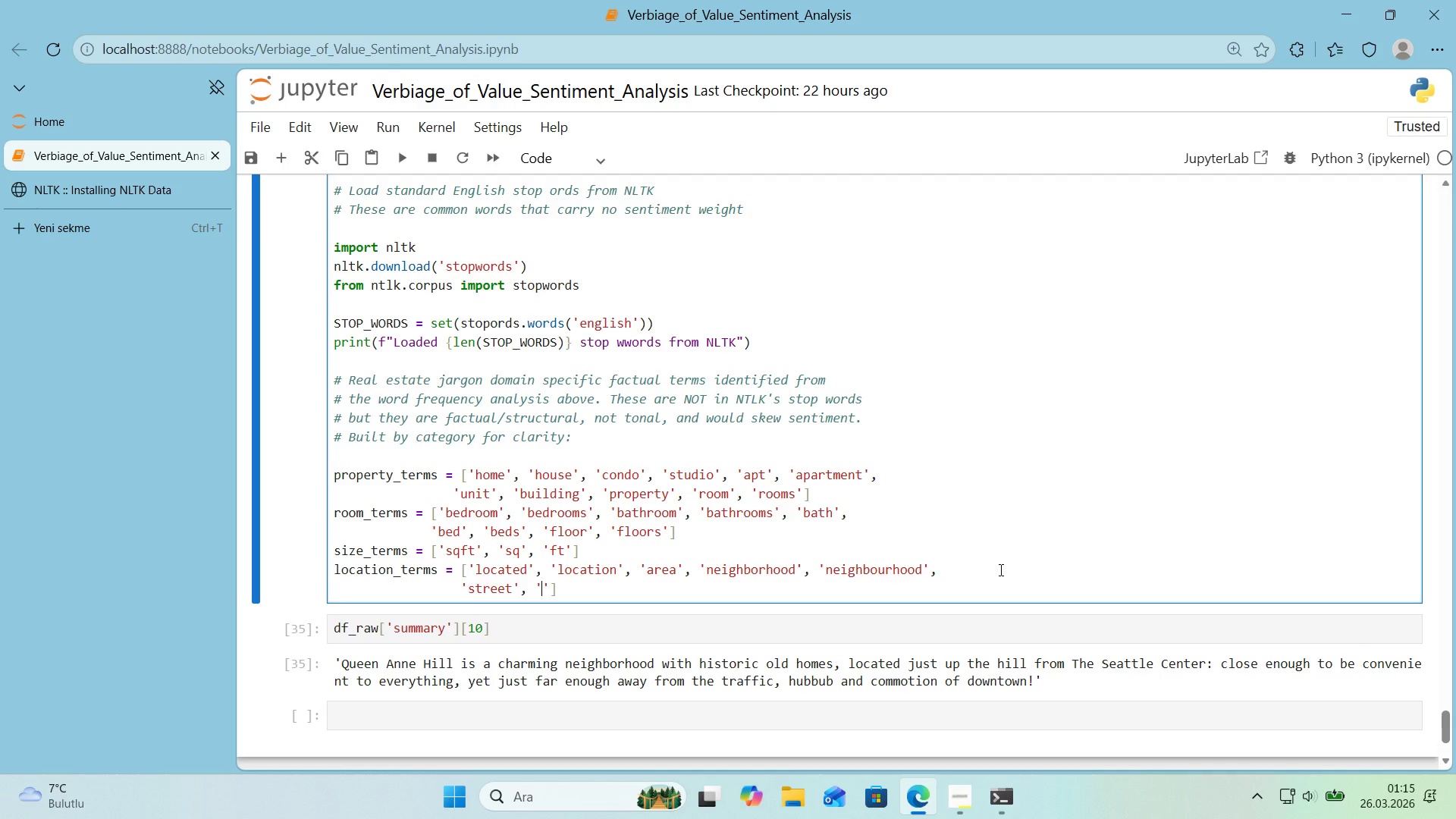 
 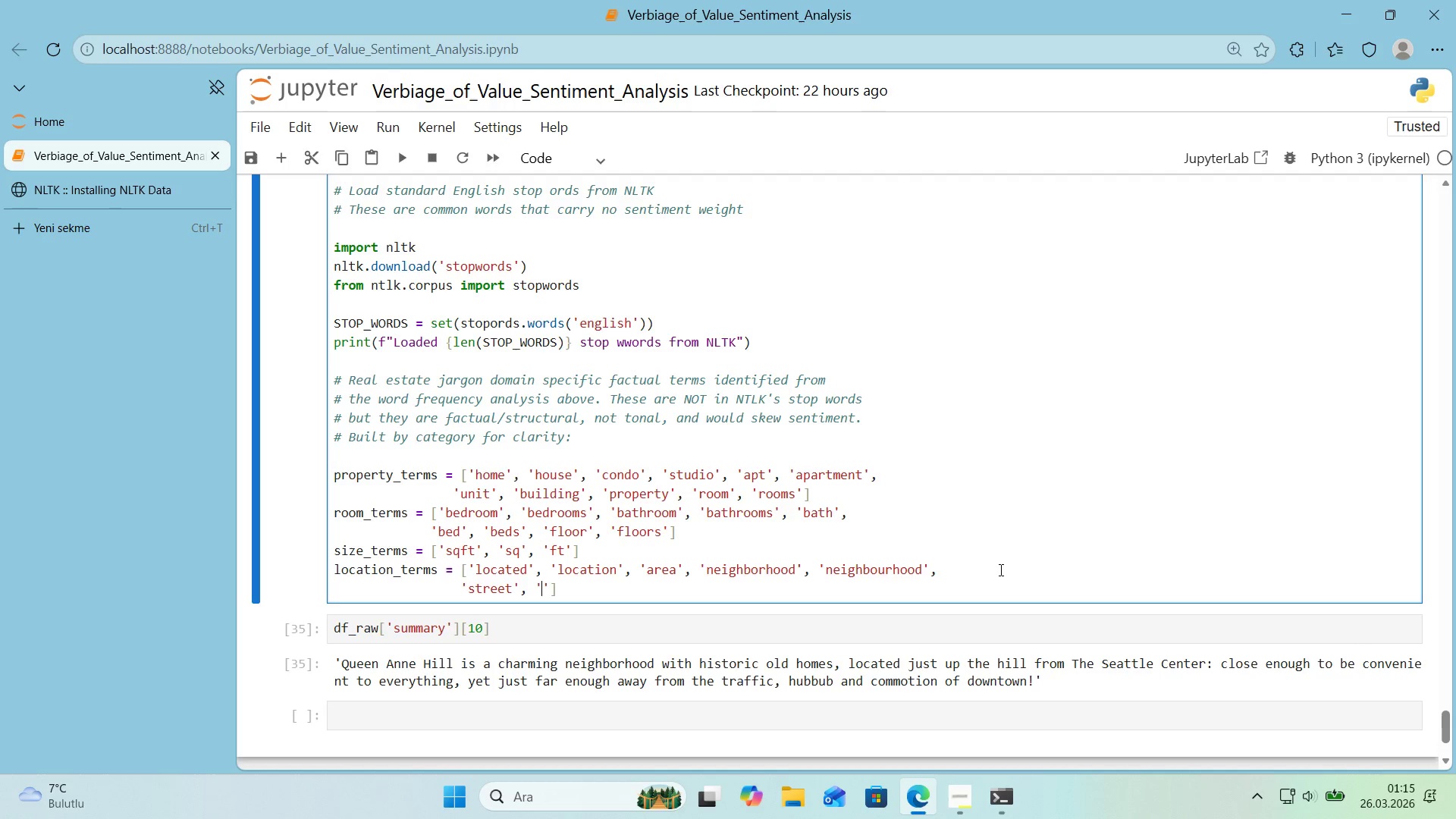 
key(ArrowLeft)
 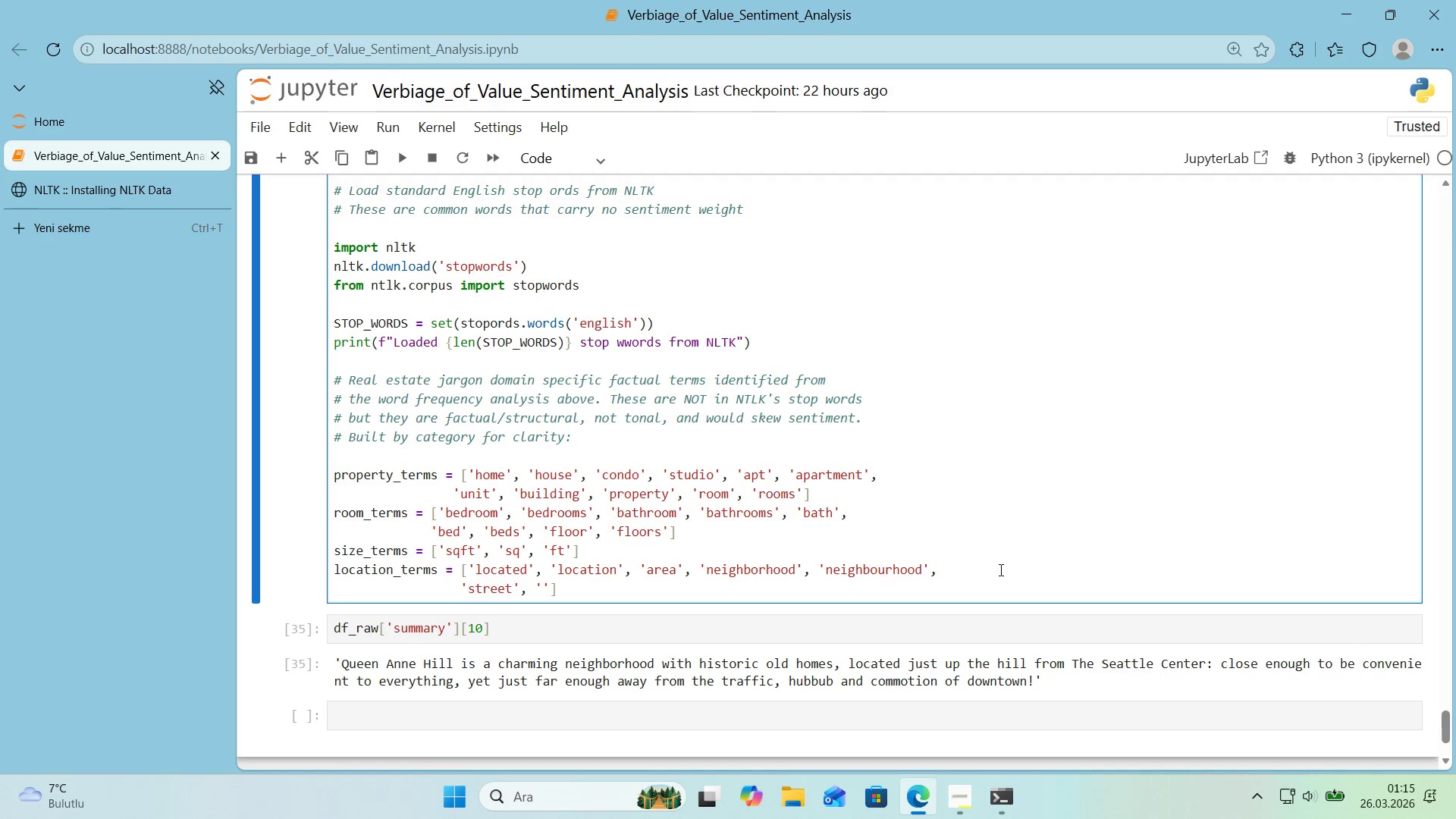 
type(avenue)
 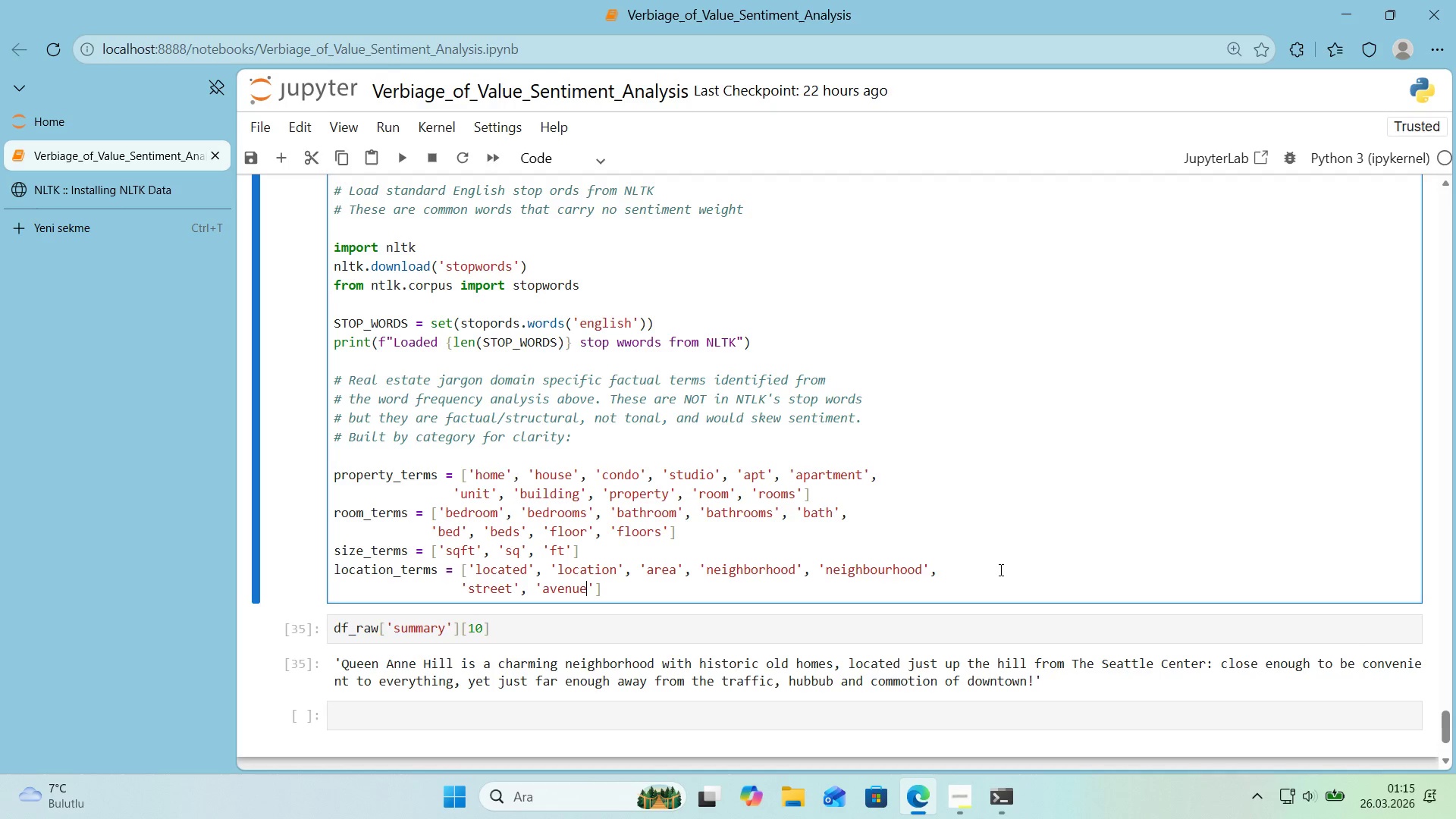 
key(ArrowRight)
 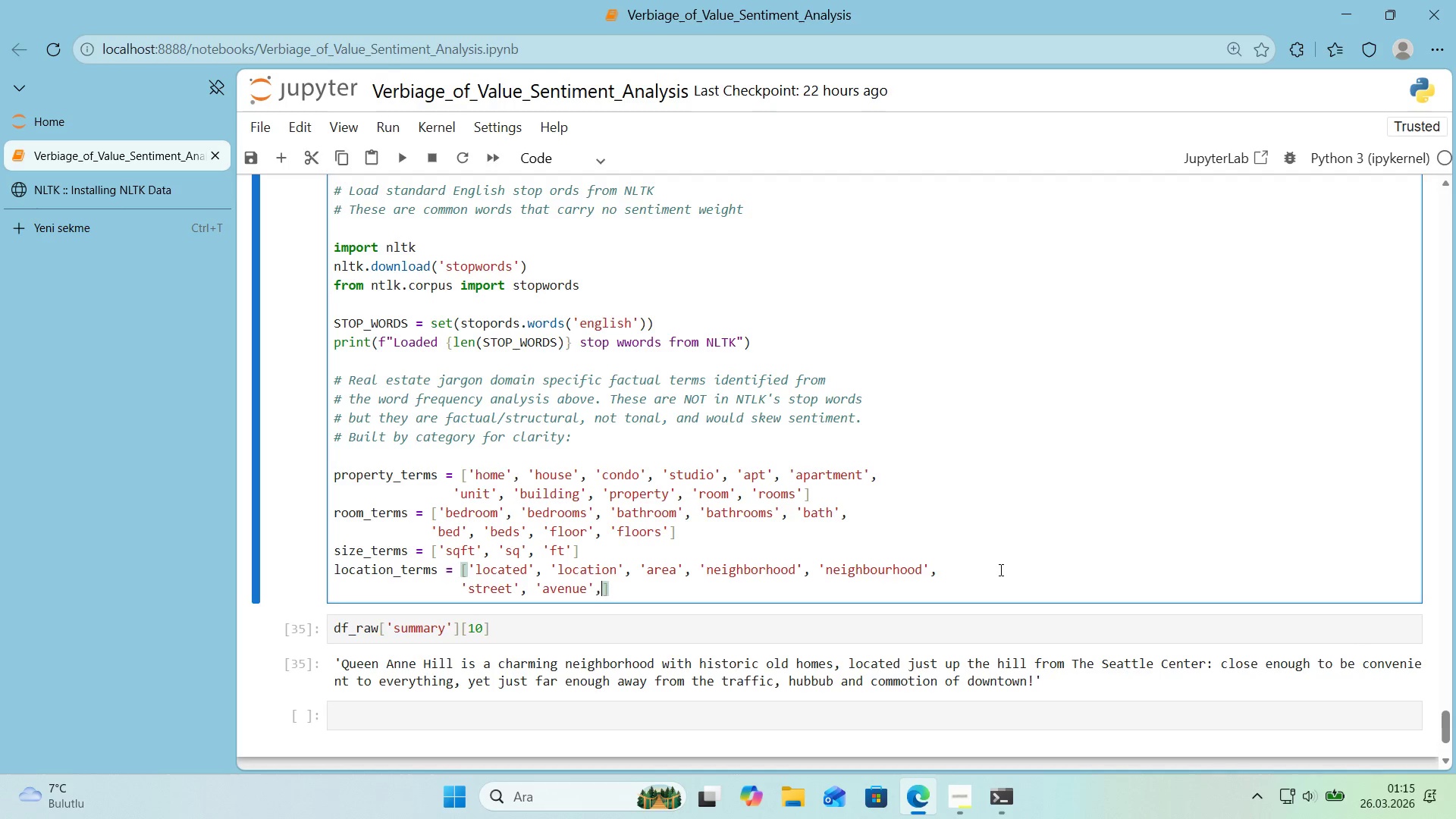 
type(, @@)
 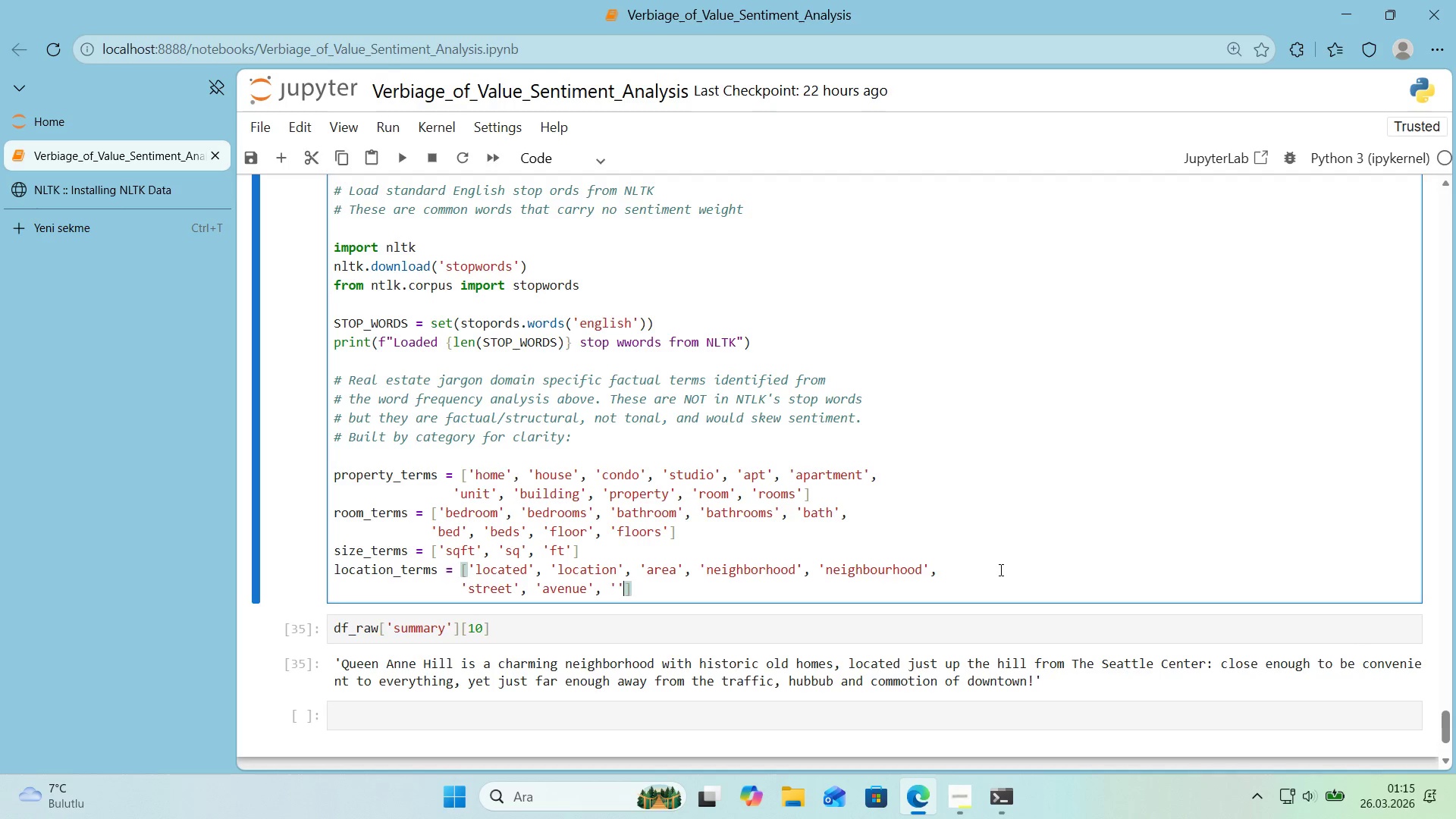 
key(ArrowLeft)
 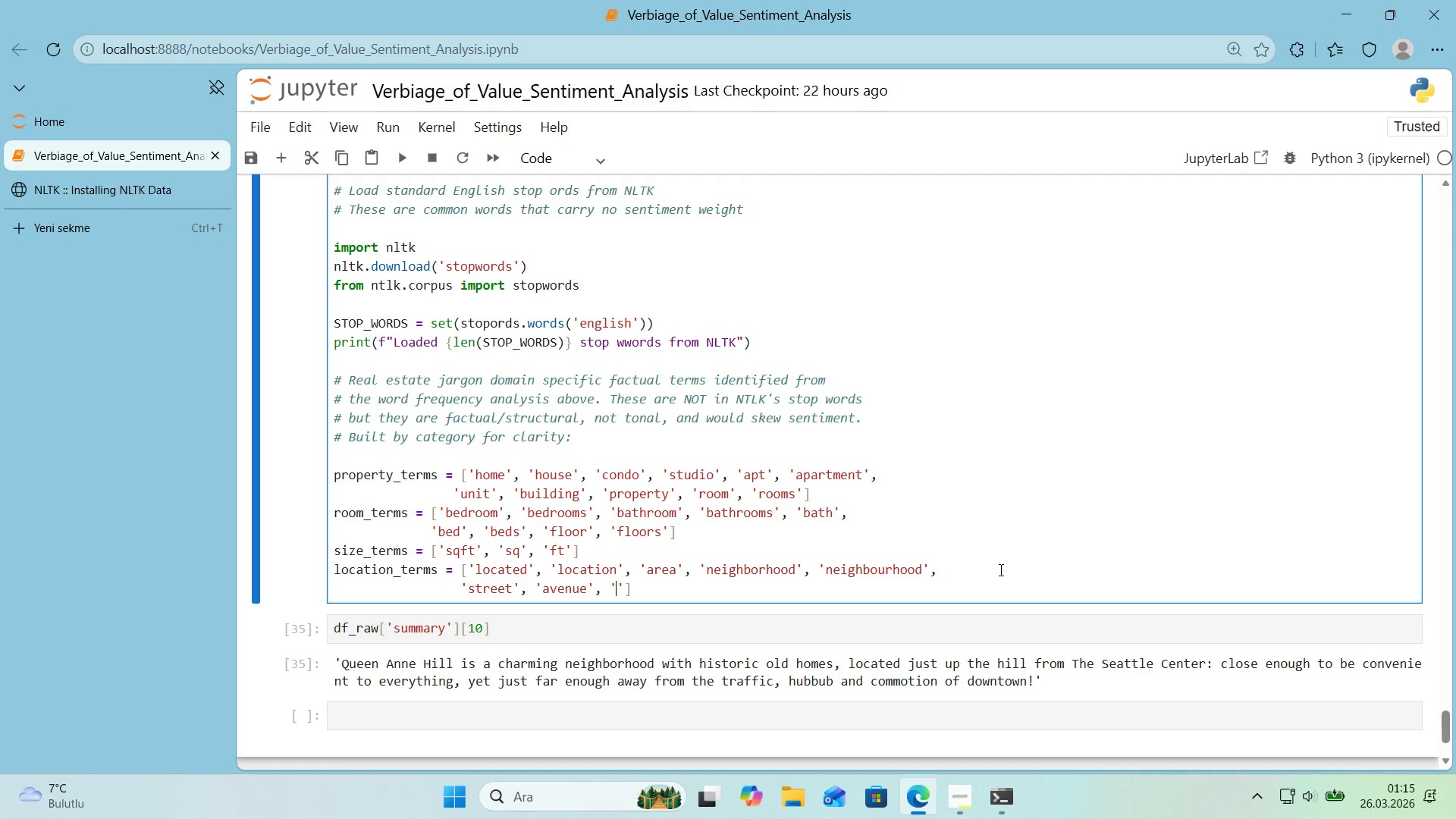 
type(ave)
 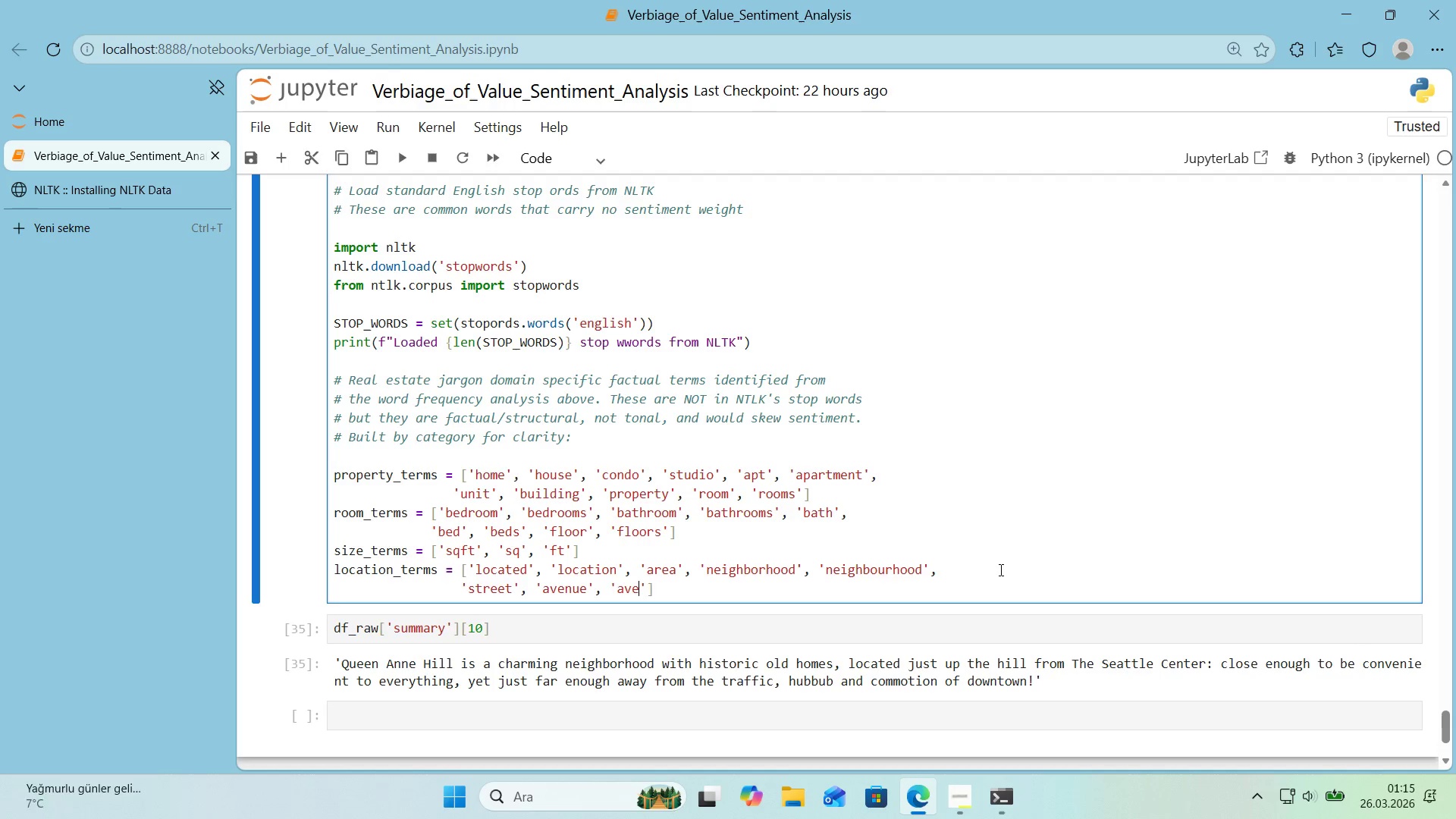 
key(ArrowRight)
 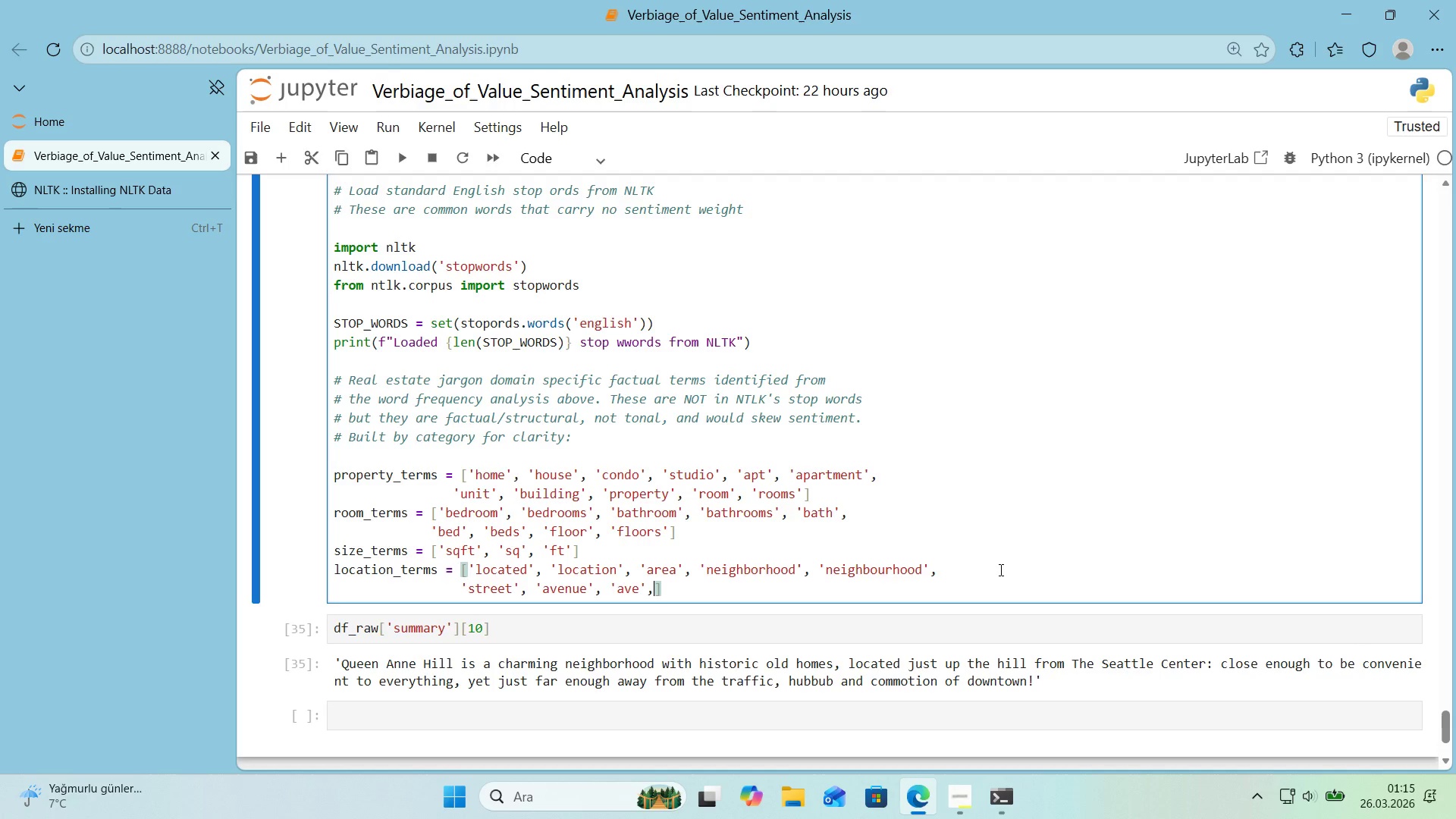 
type(, 2@)
key(Backspace)
key(Backspace)
type(@@)
 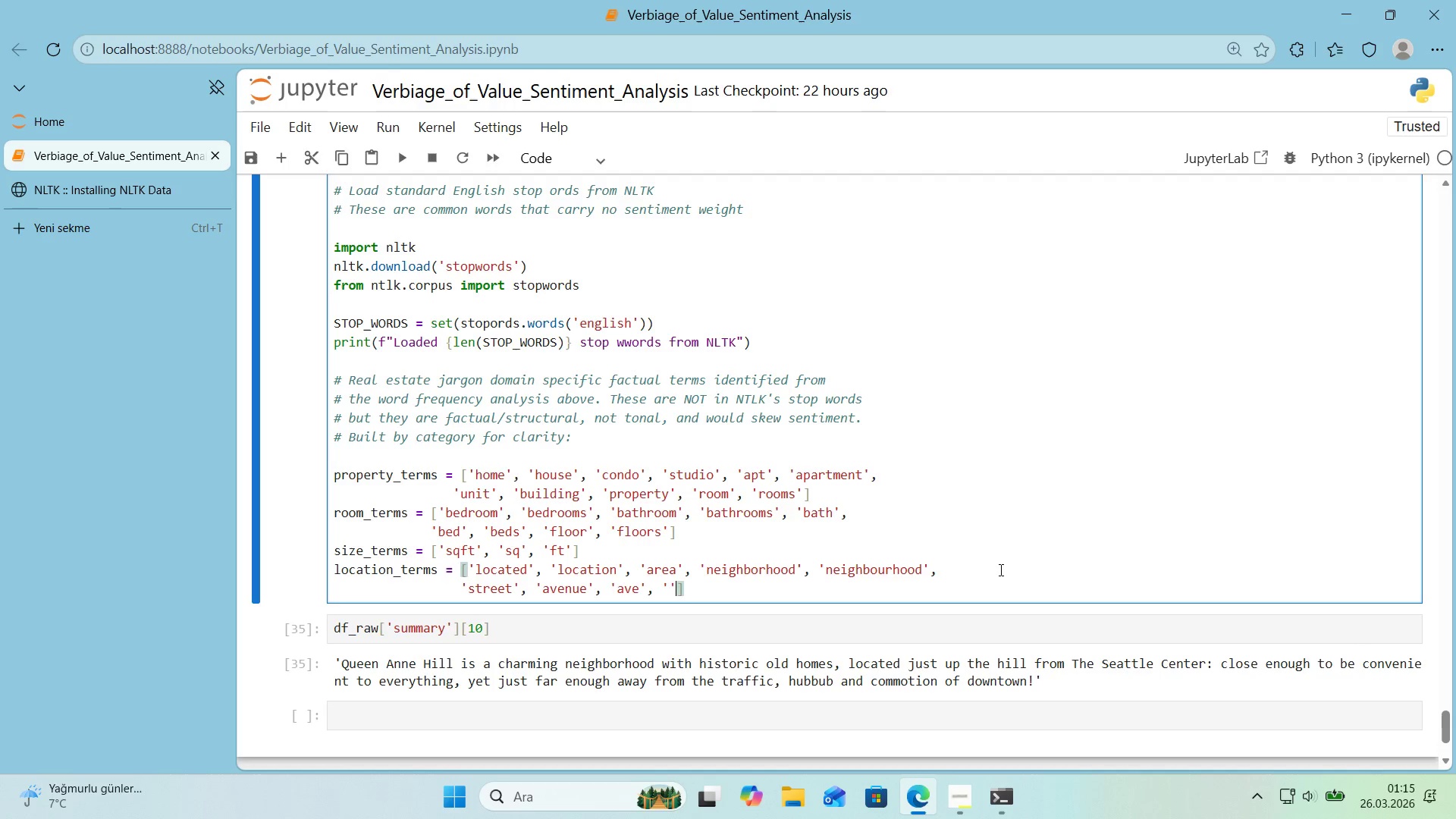 
key(ArrowLeft)
 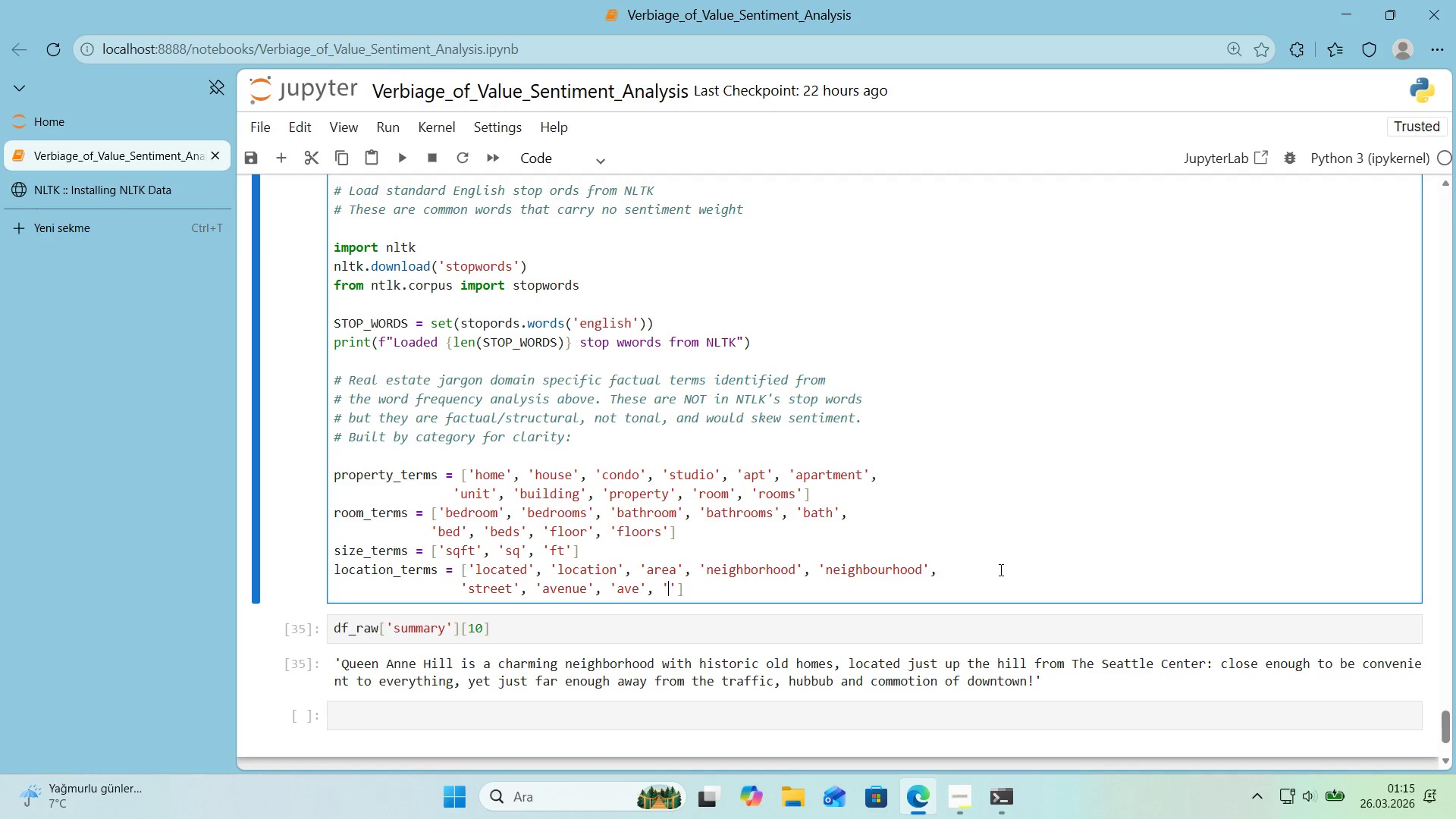 
type(st)
 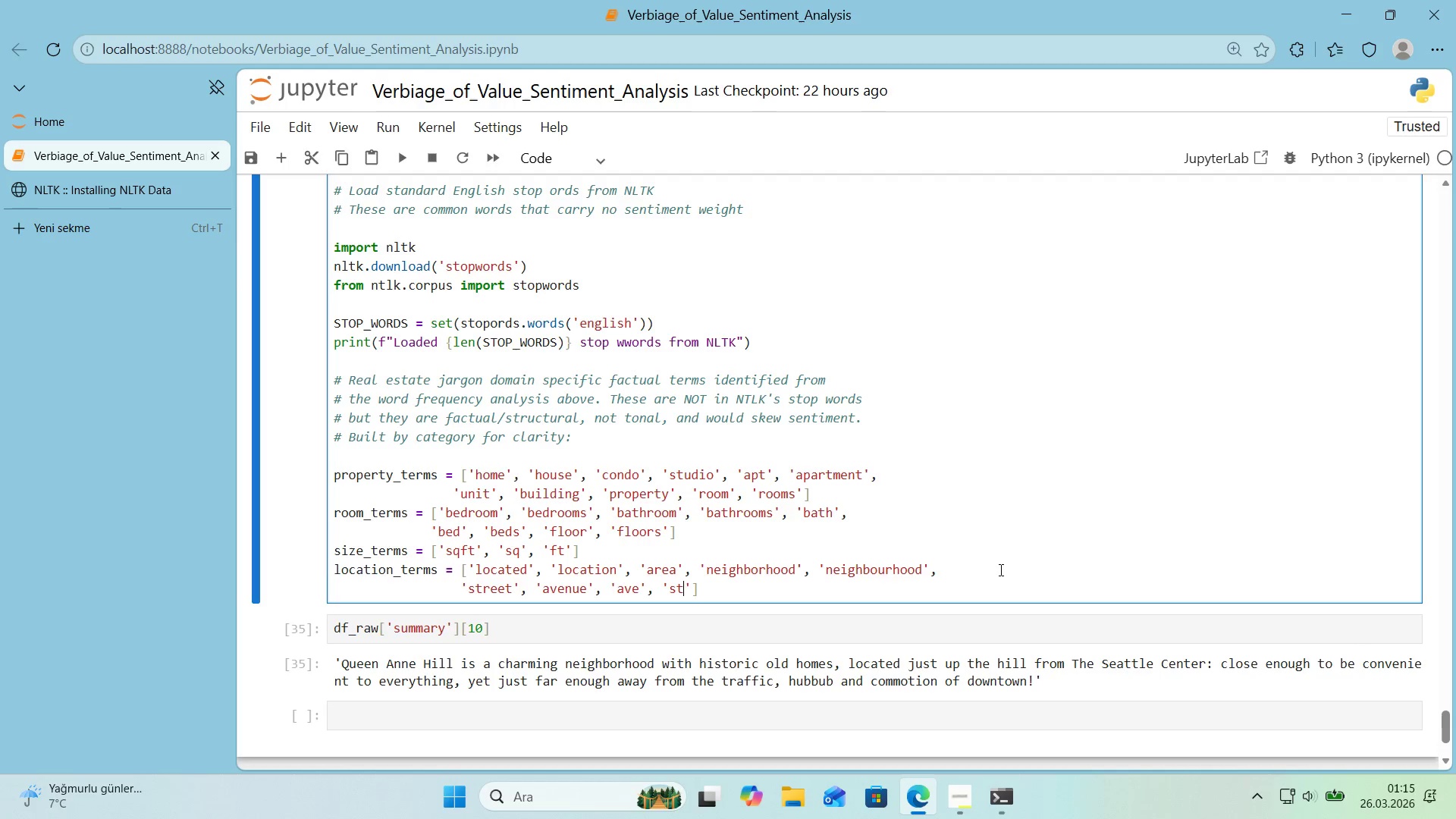 
key(ArrowRight)
 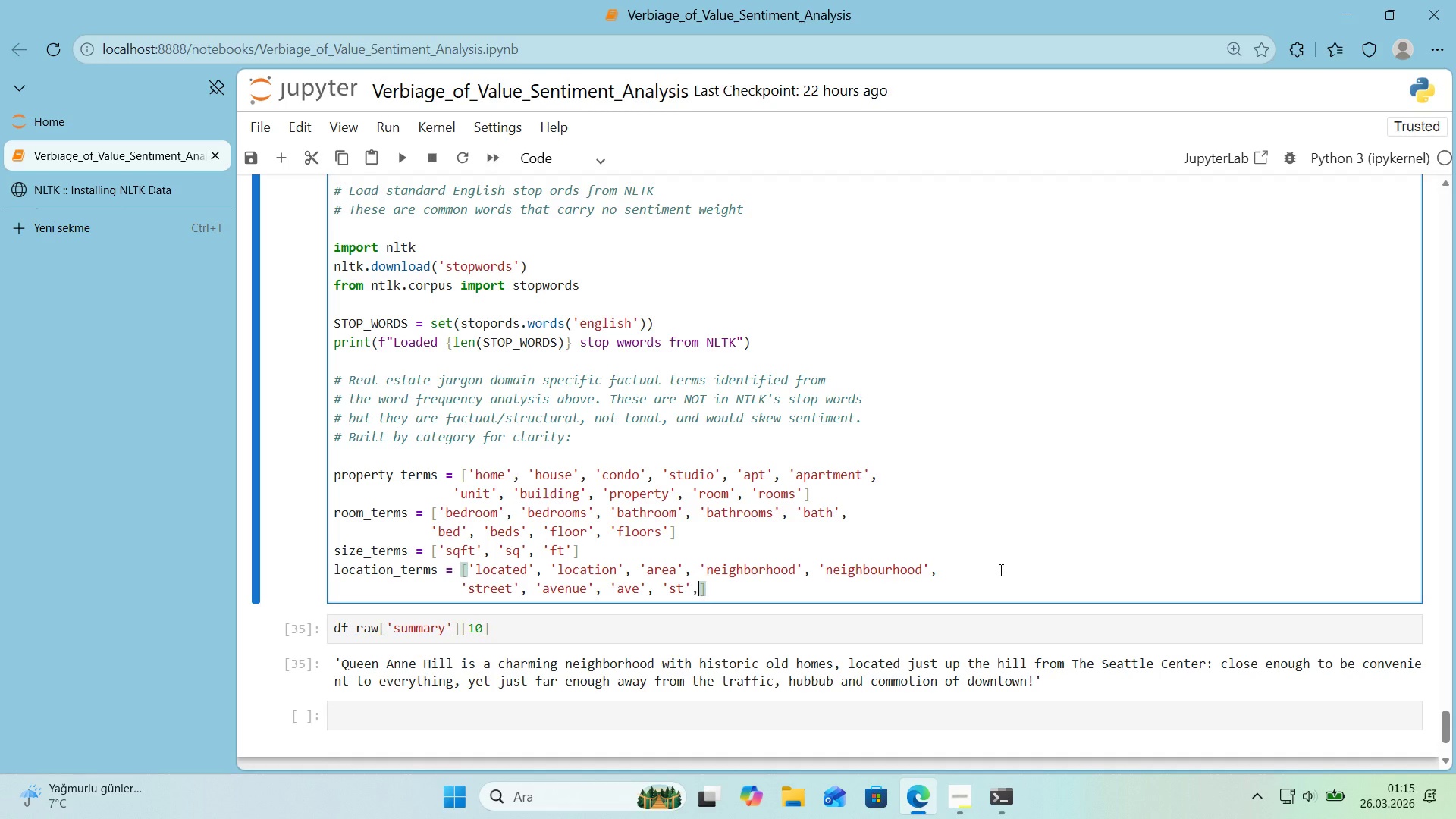 
type(, @@)
 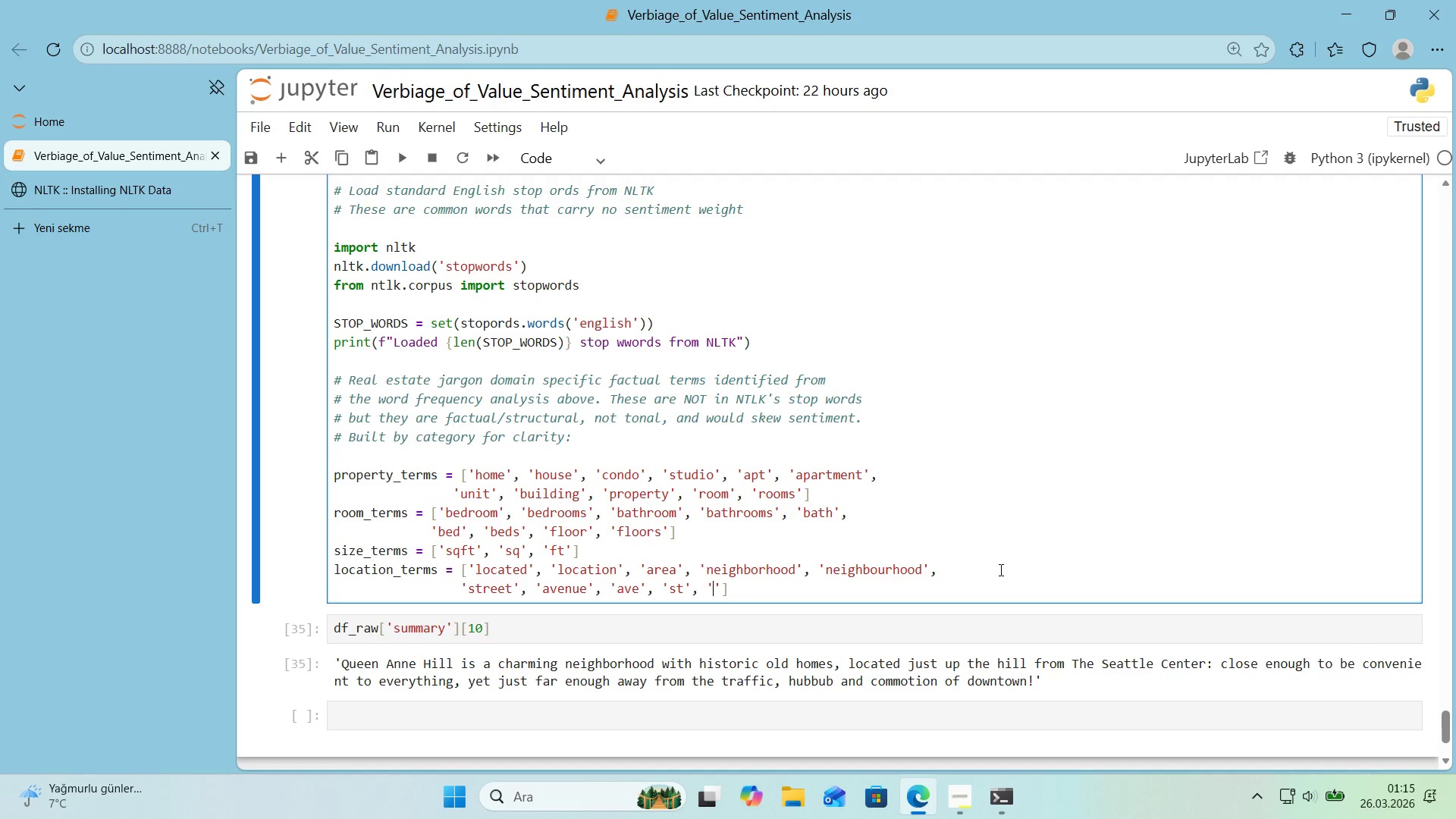 
 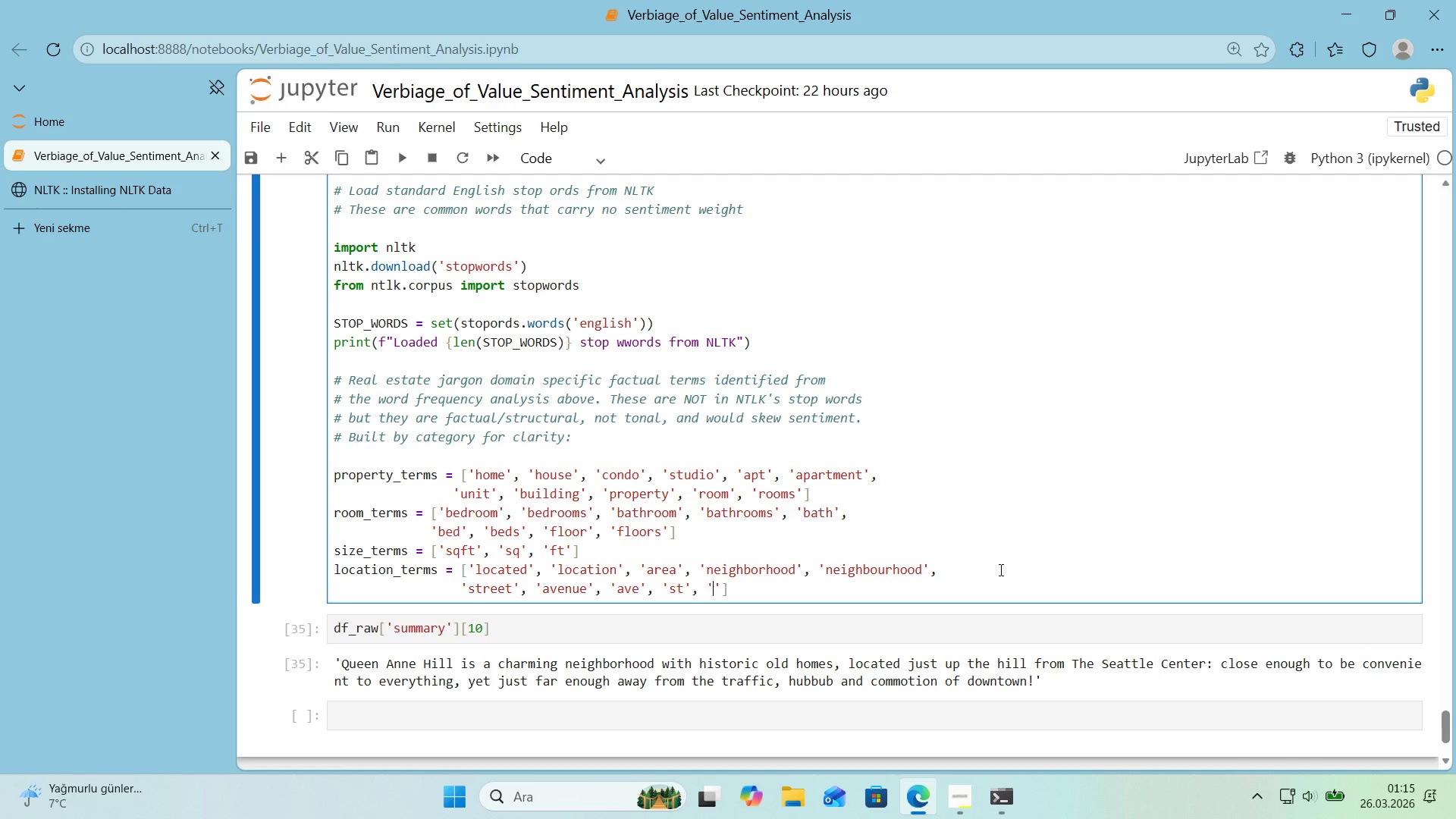 
key(ArrowLeft)
 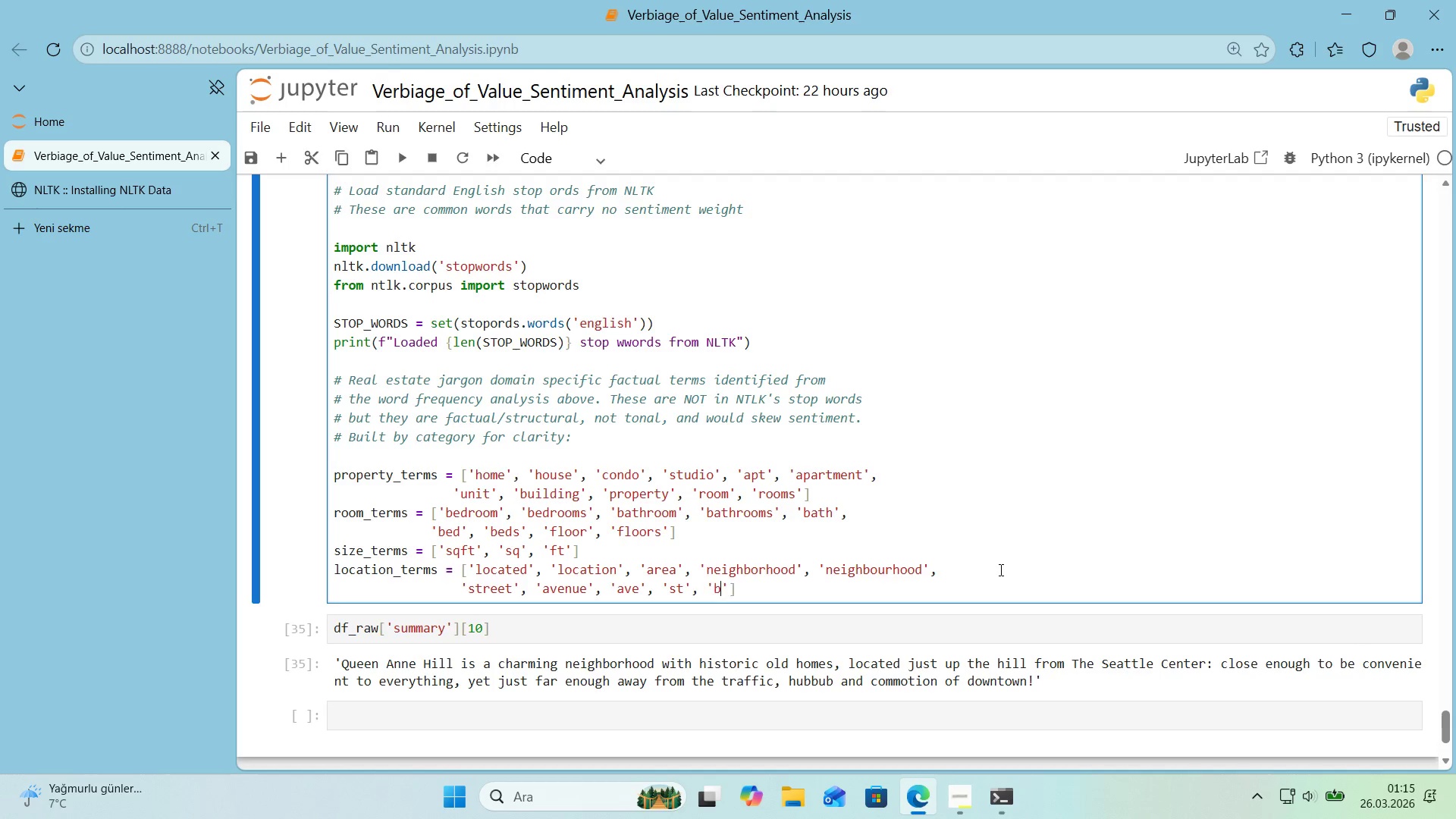 
type(blvd)
 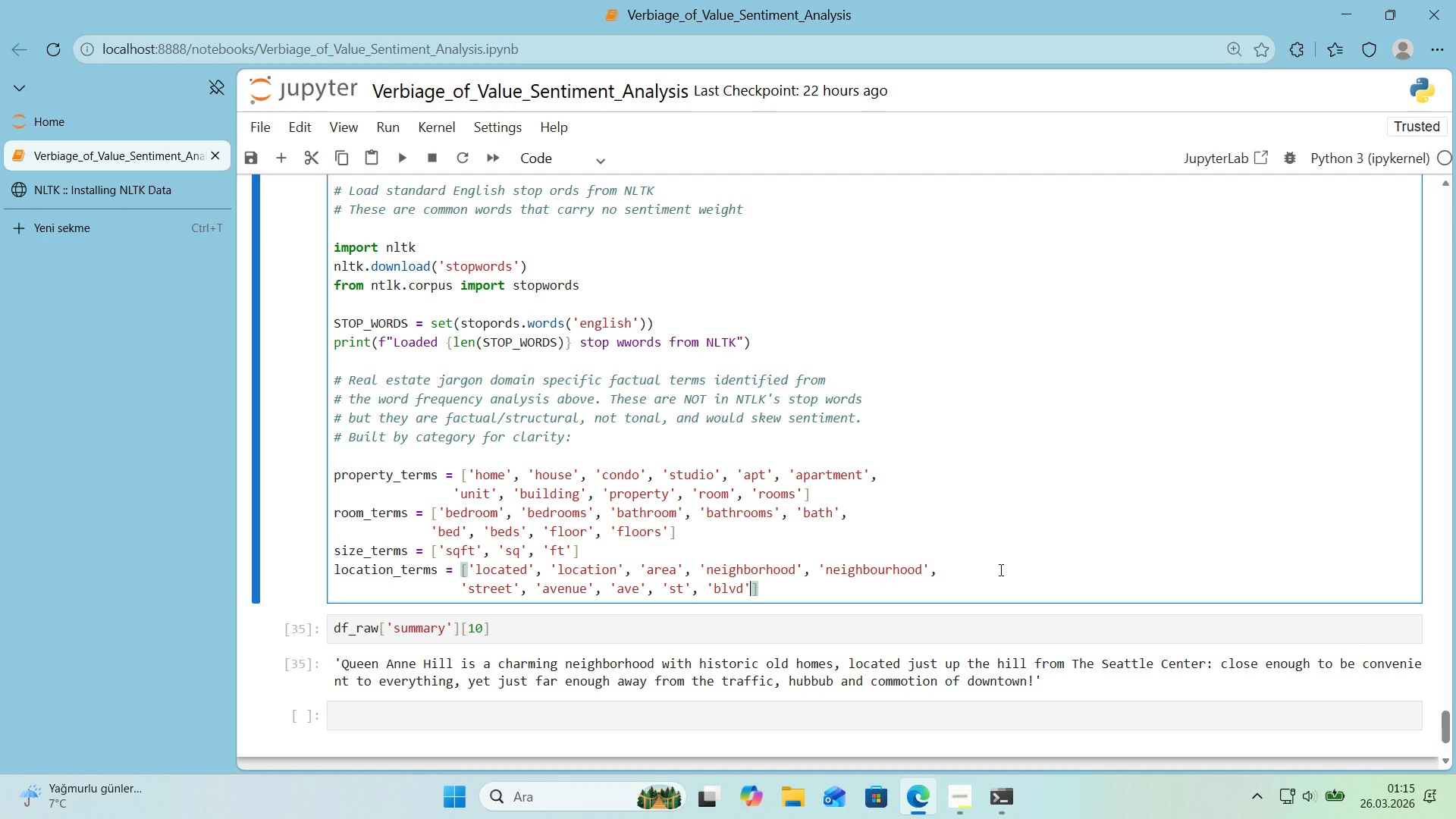 
key(ArrowRight)
 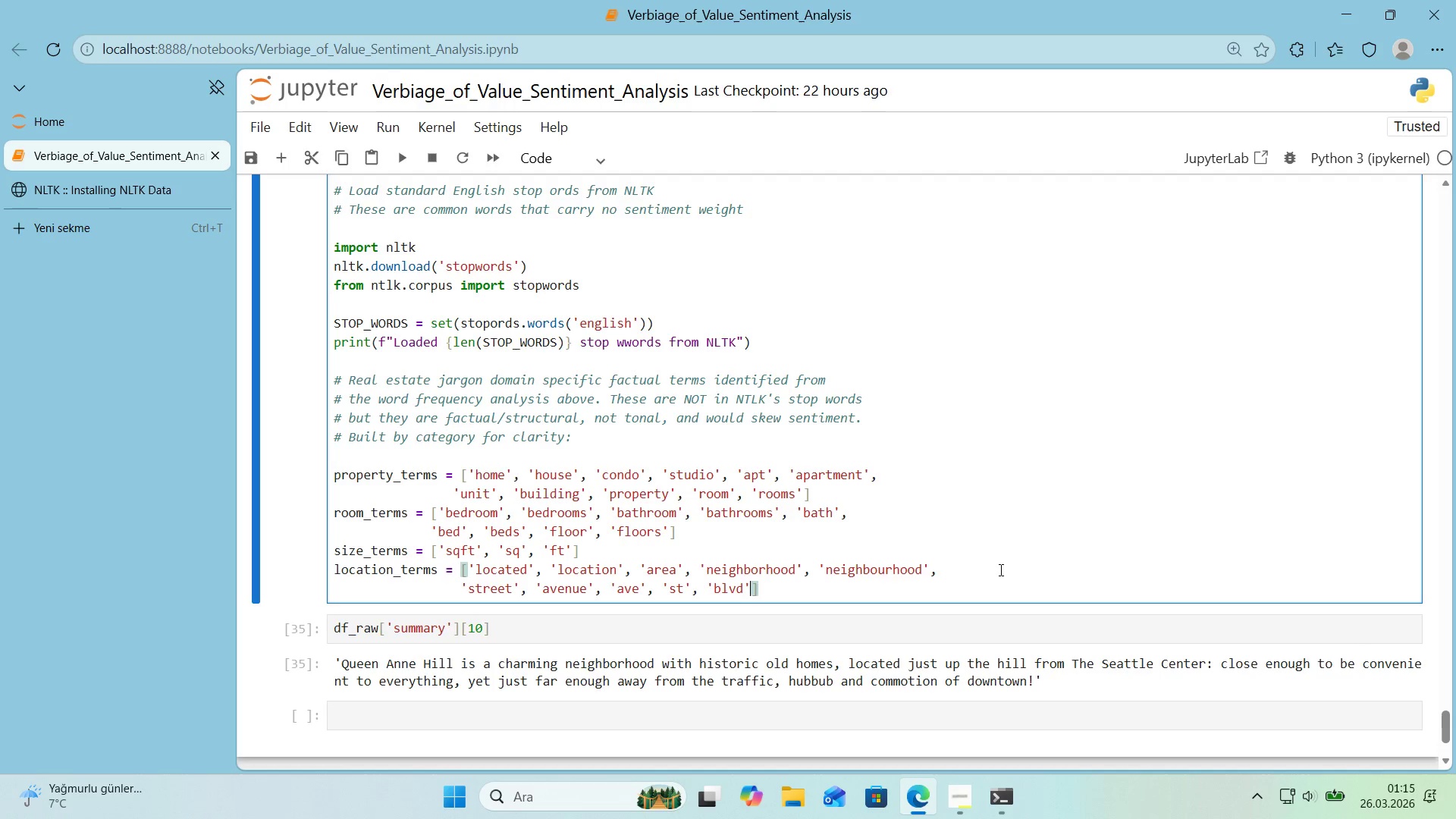 
key(ArrowRight)
 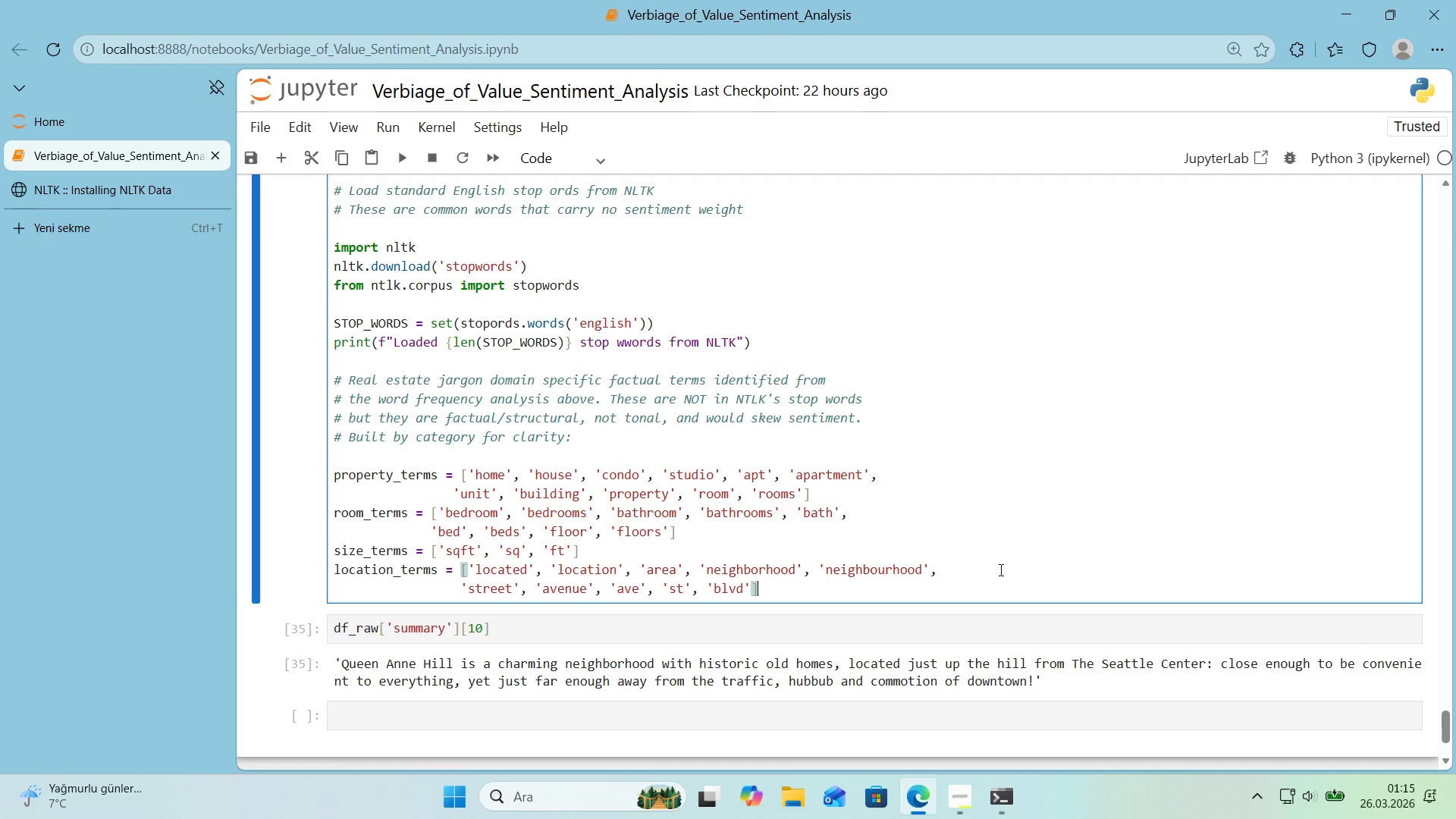 
key(ArrowLeft)
 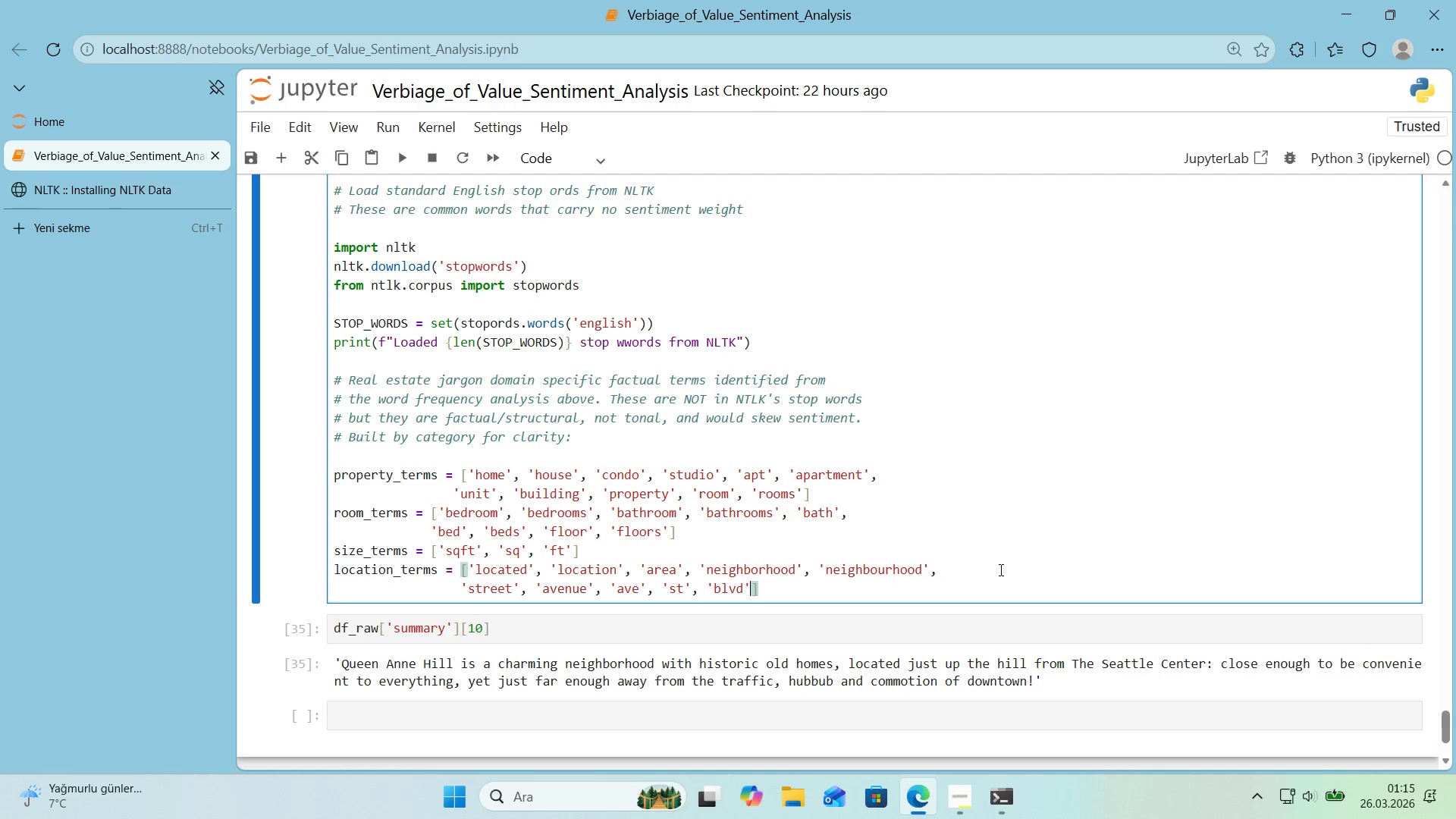 
key(Comma)
 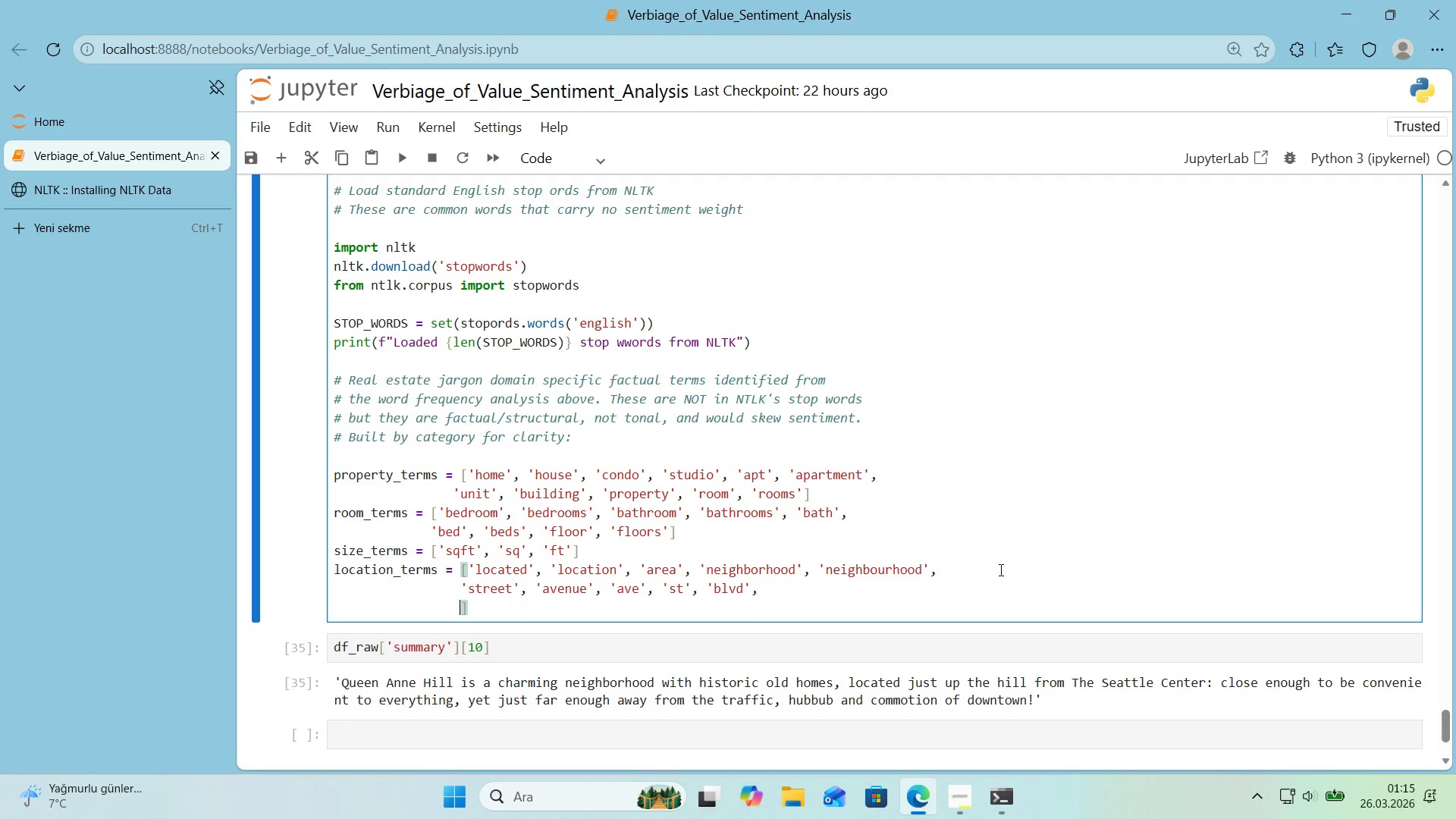 
key(Enter)
 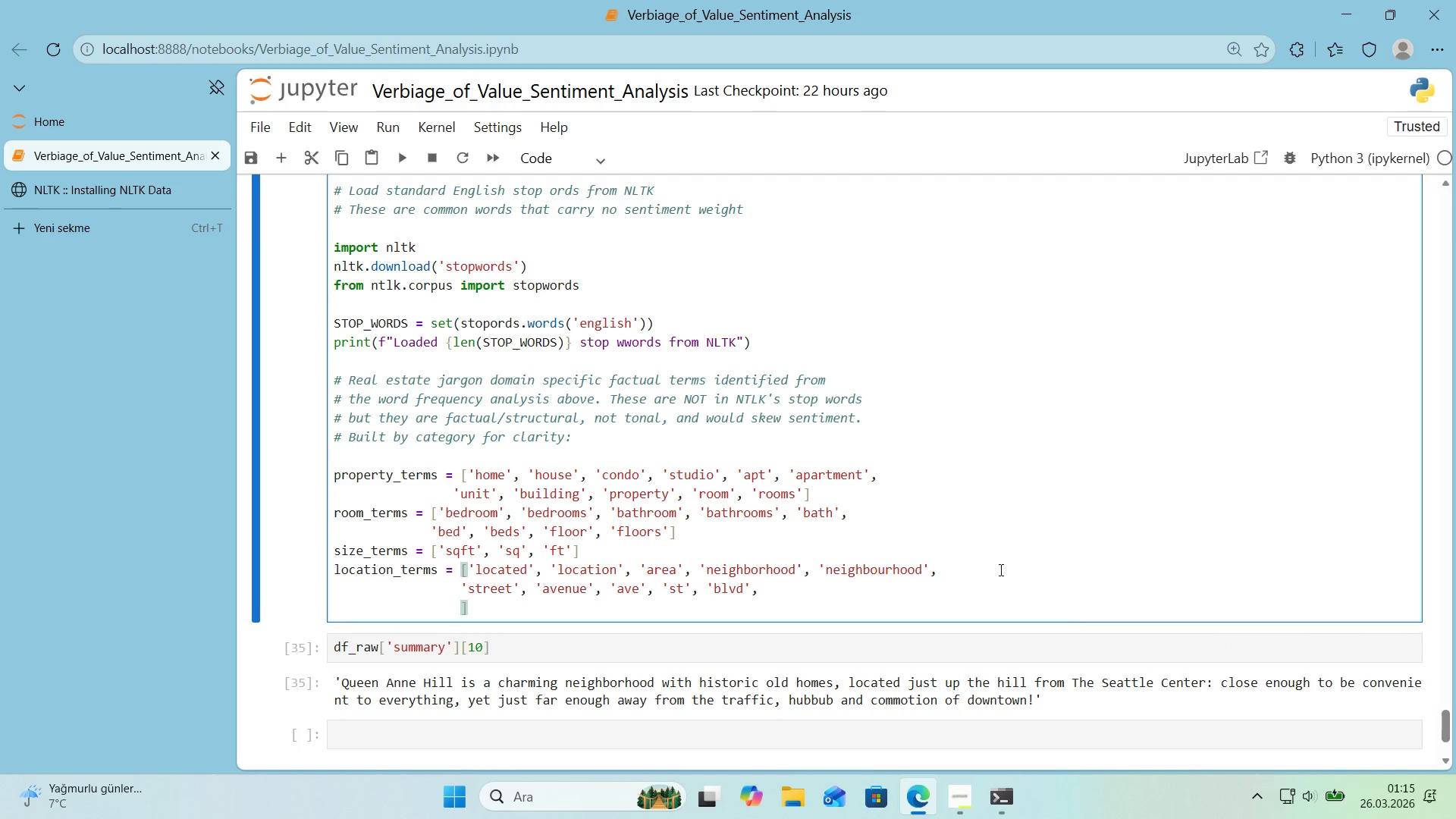 
type(@@)
 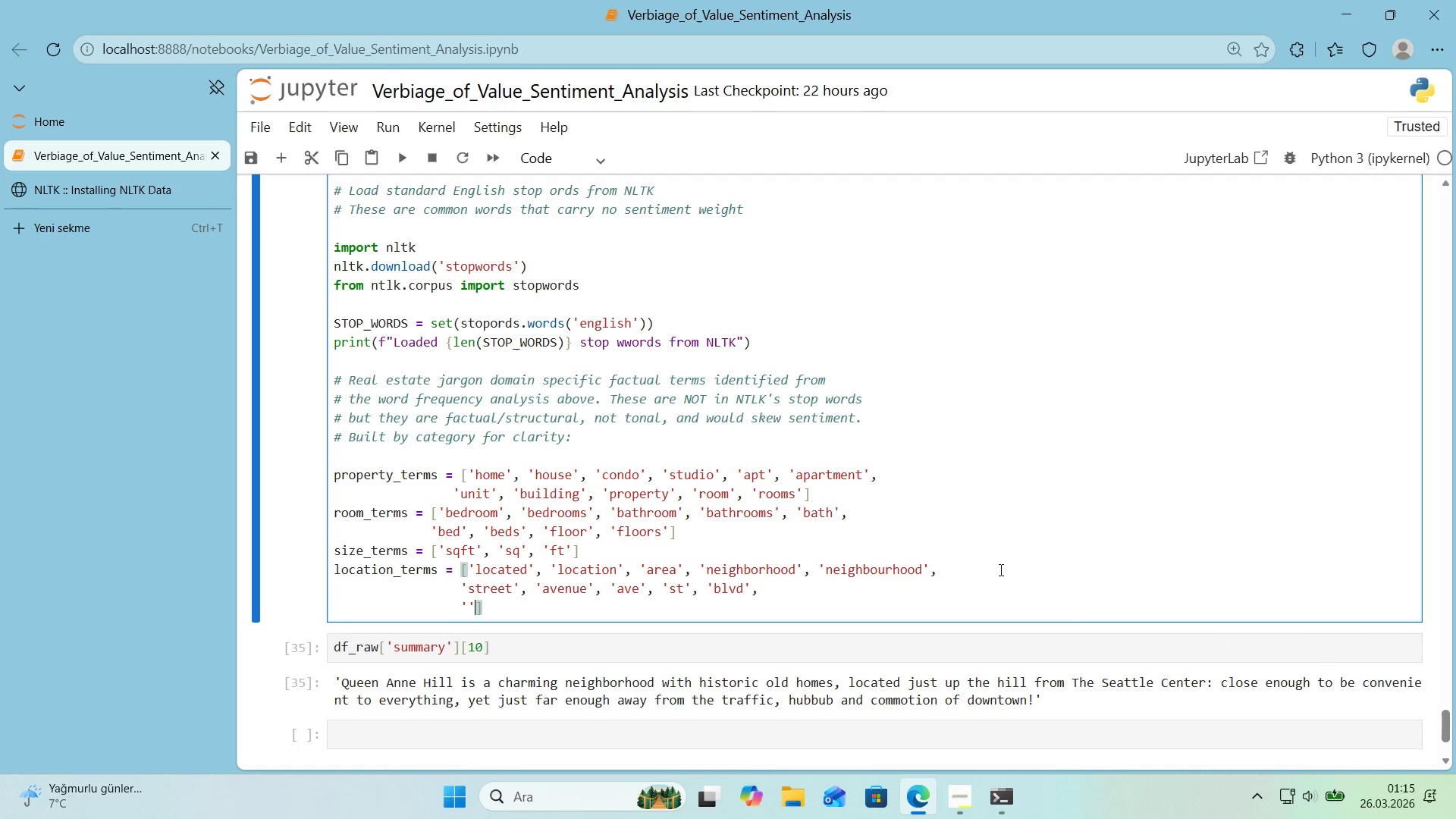 
key(ArrowLeft)
 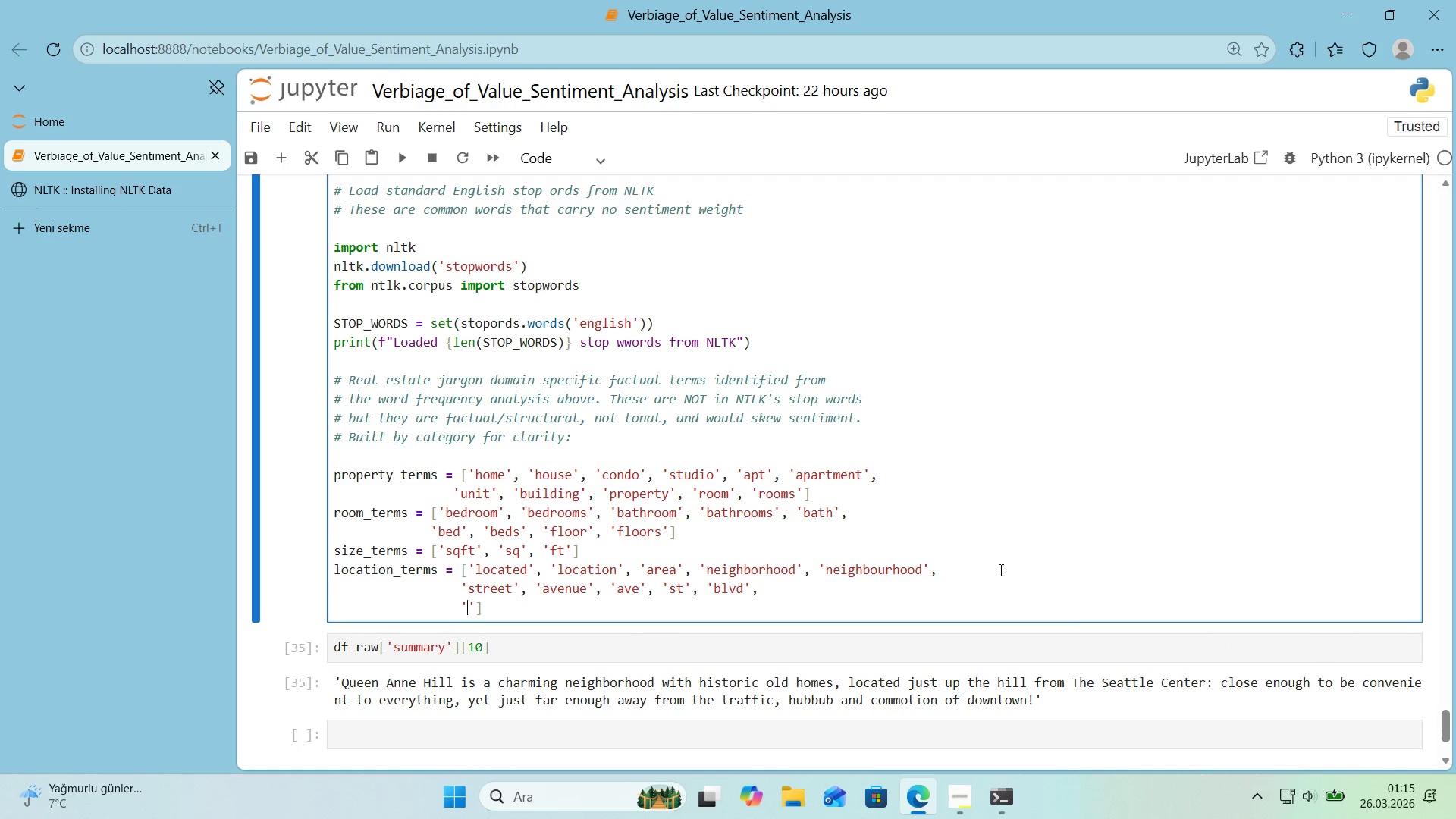 
type(close)
 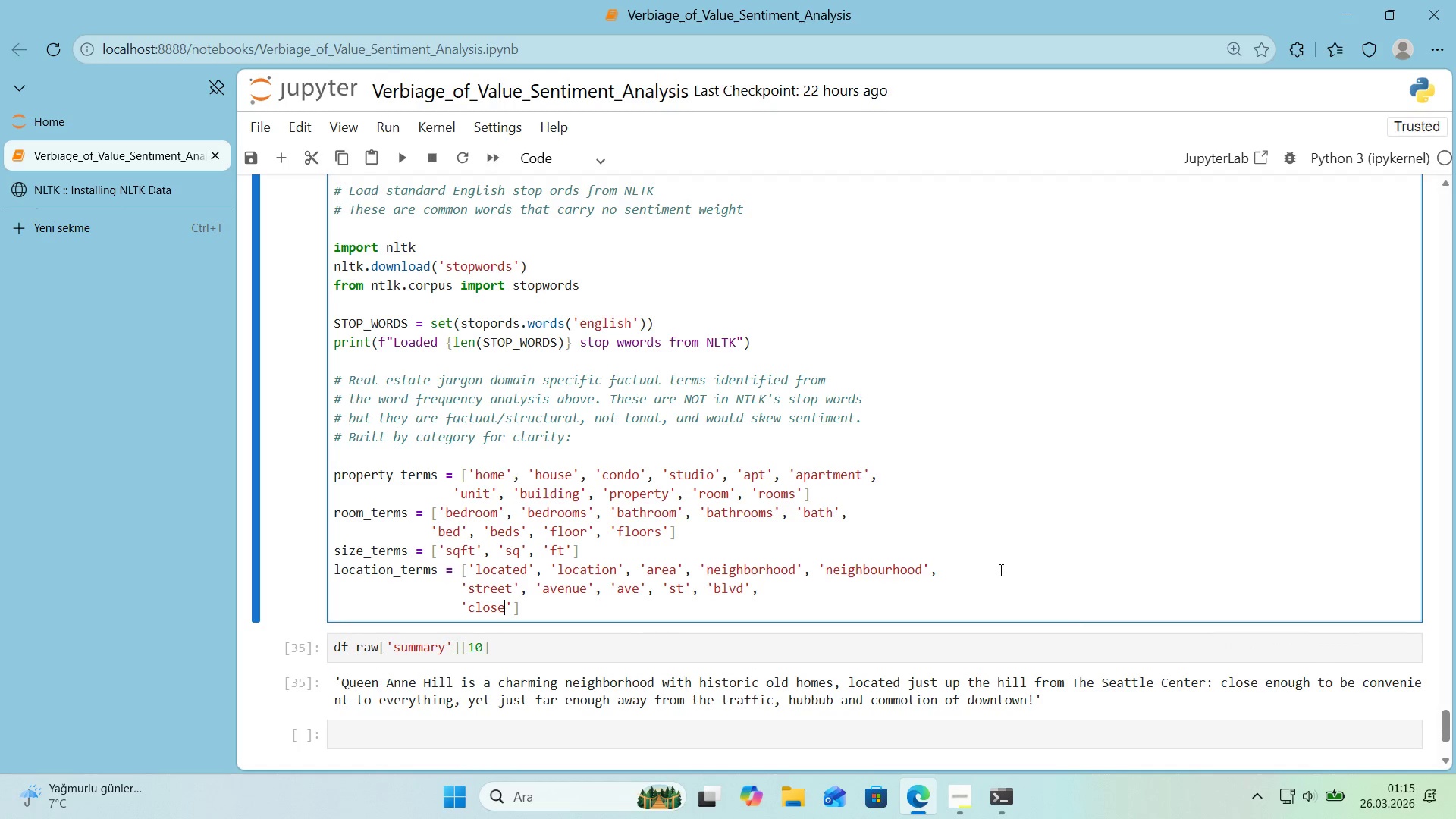 
key(ArrowRight)
 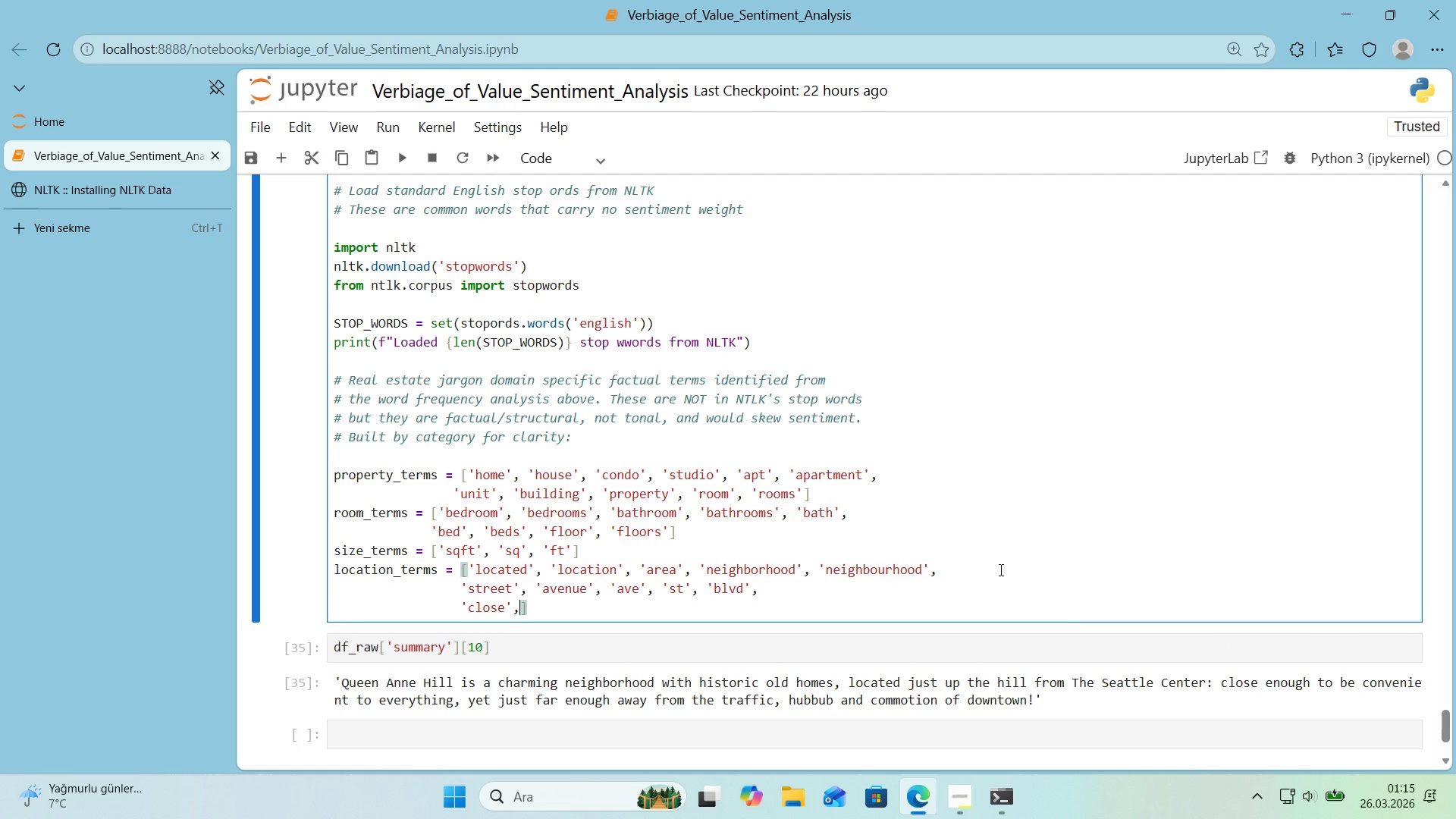 
key(Comma)
 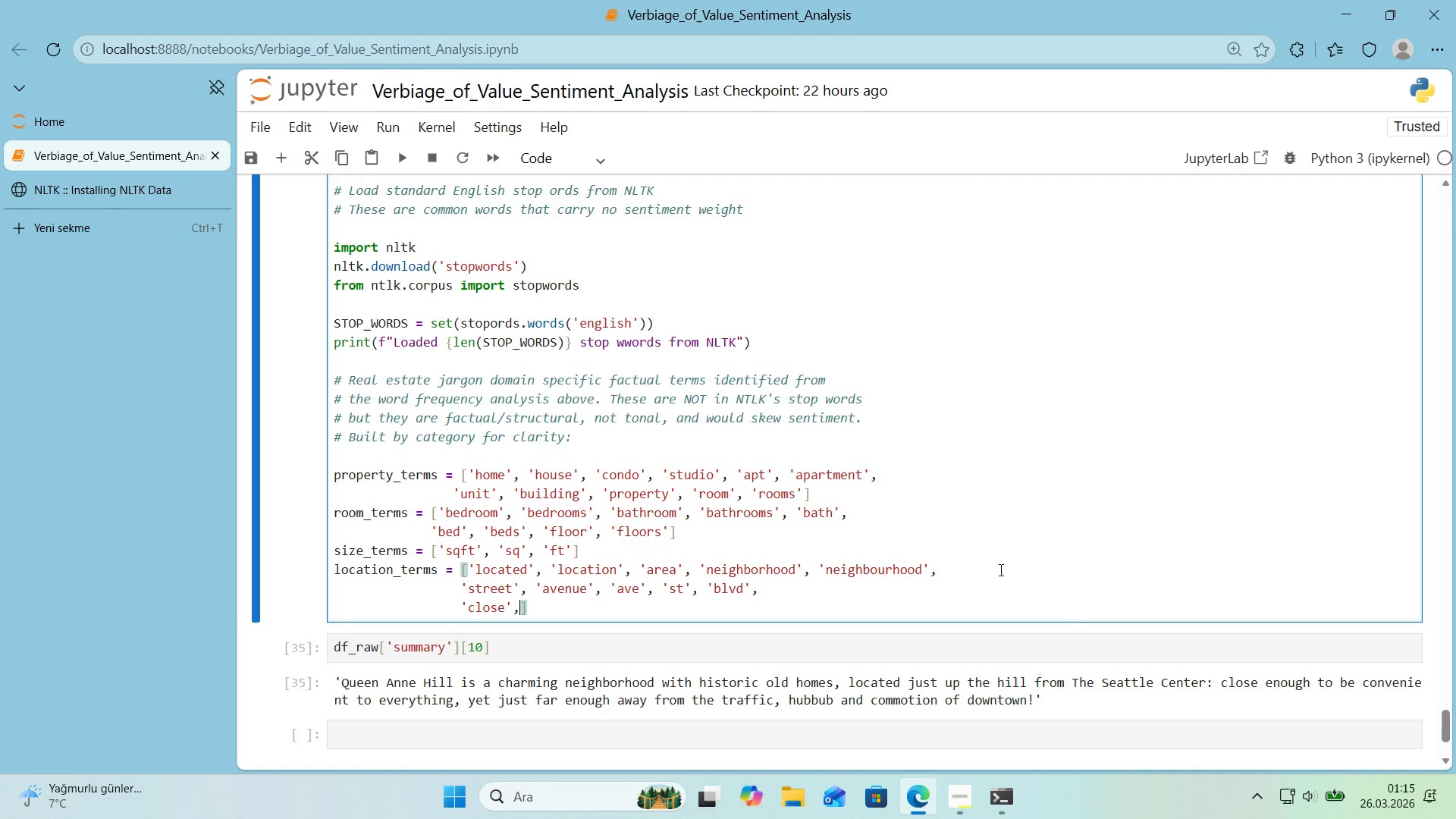 
key(Space)
 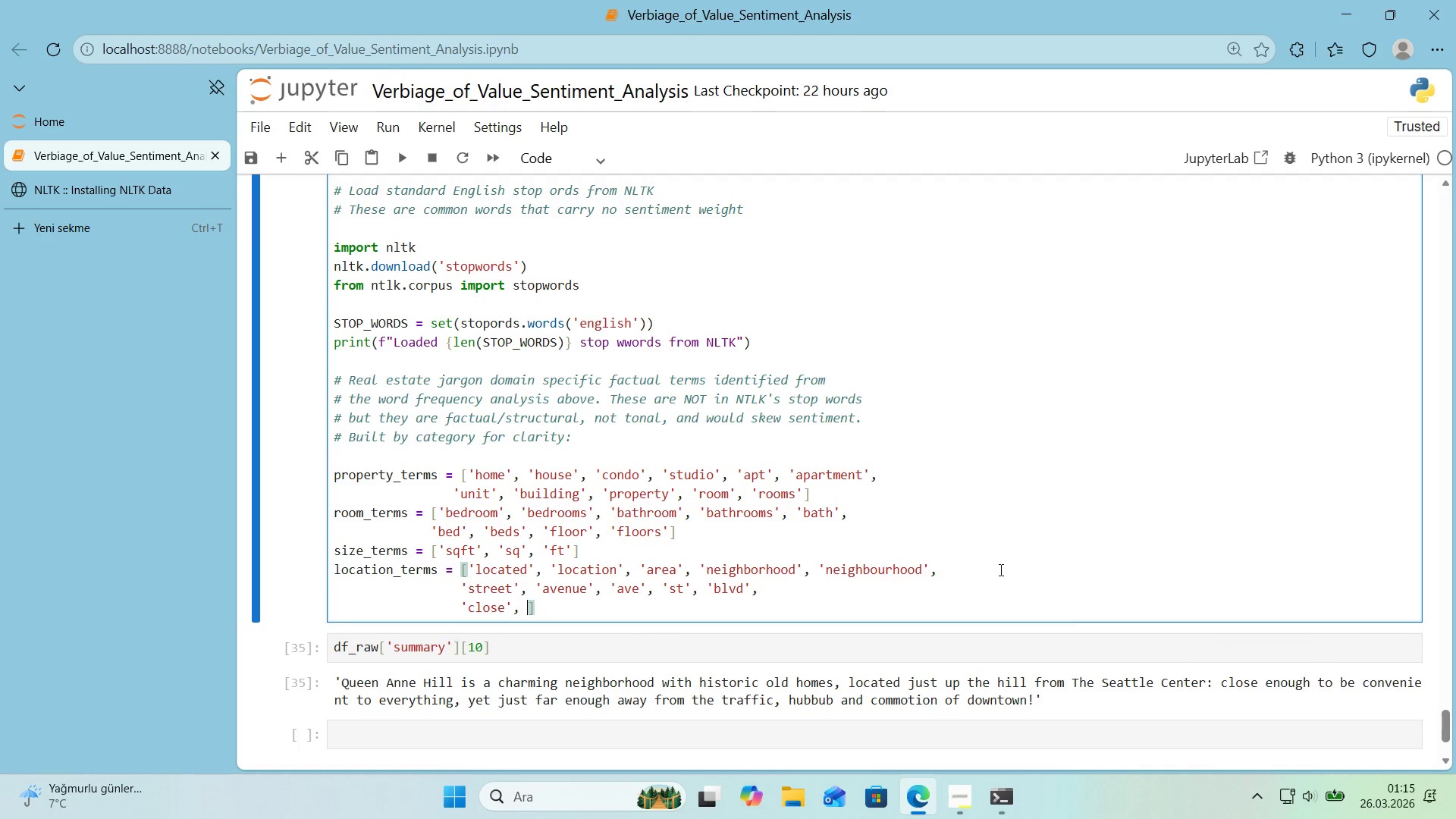 
key(2)
 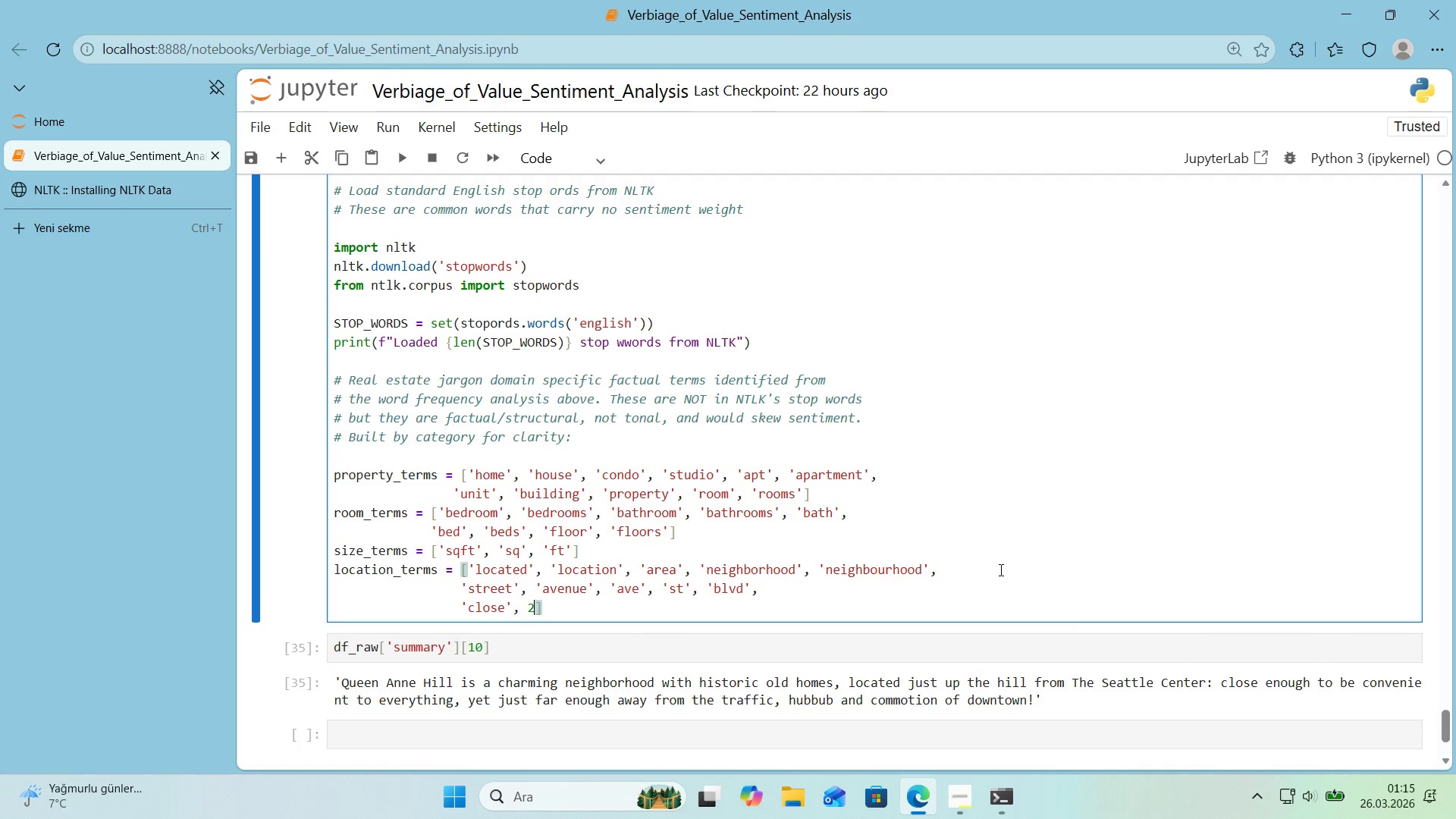 
key(Shift+ShiftRight)
 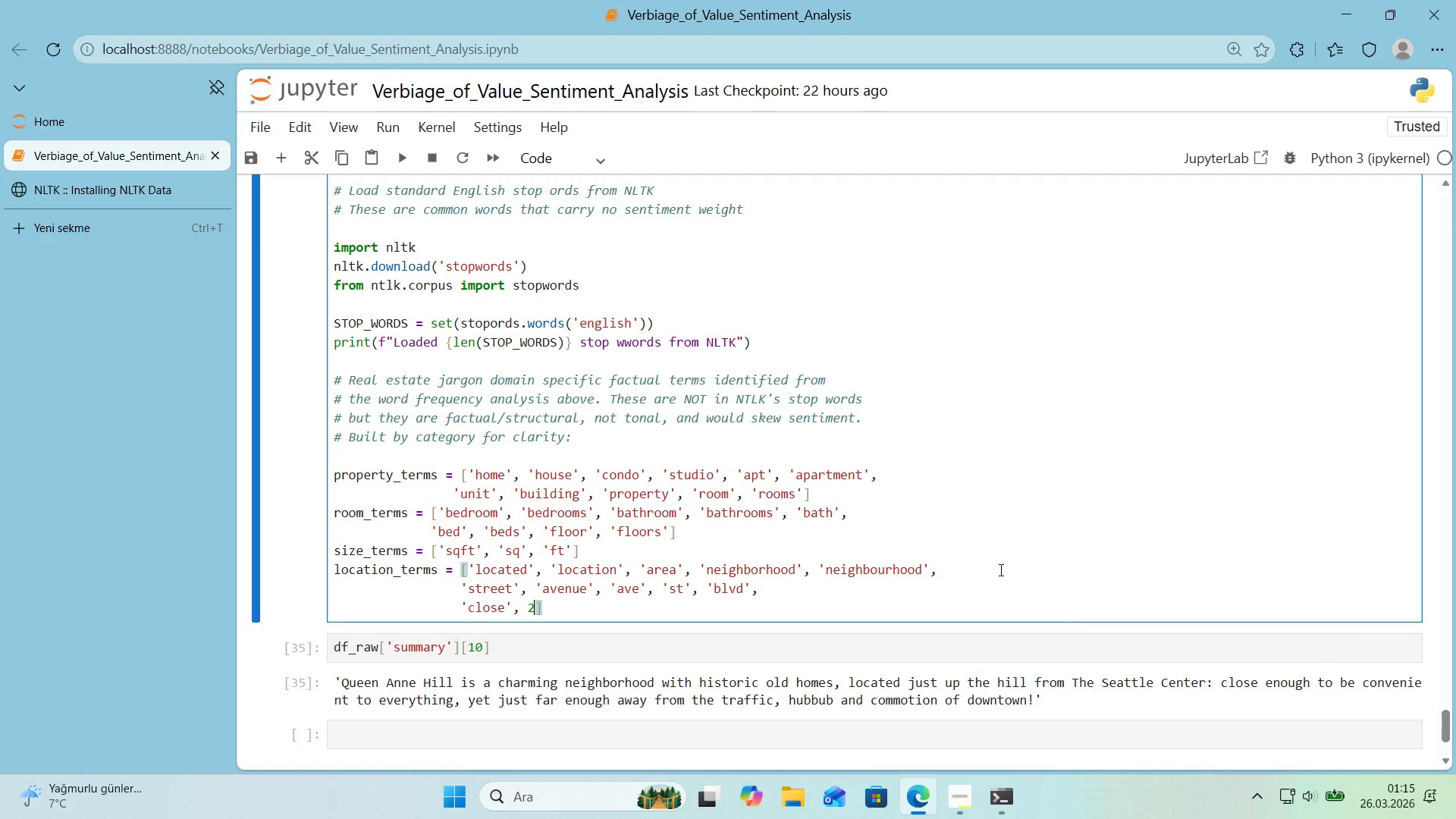 
key(Shift+2)
 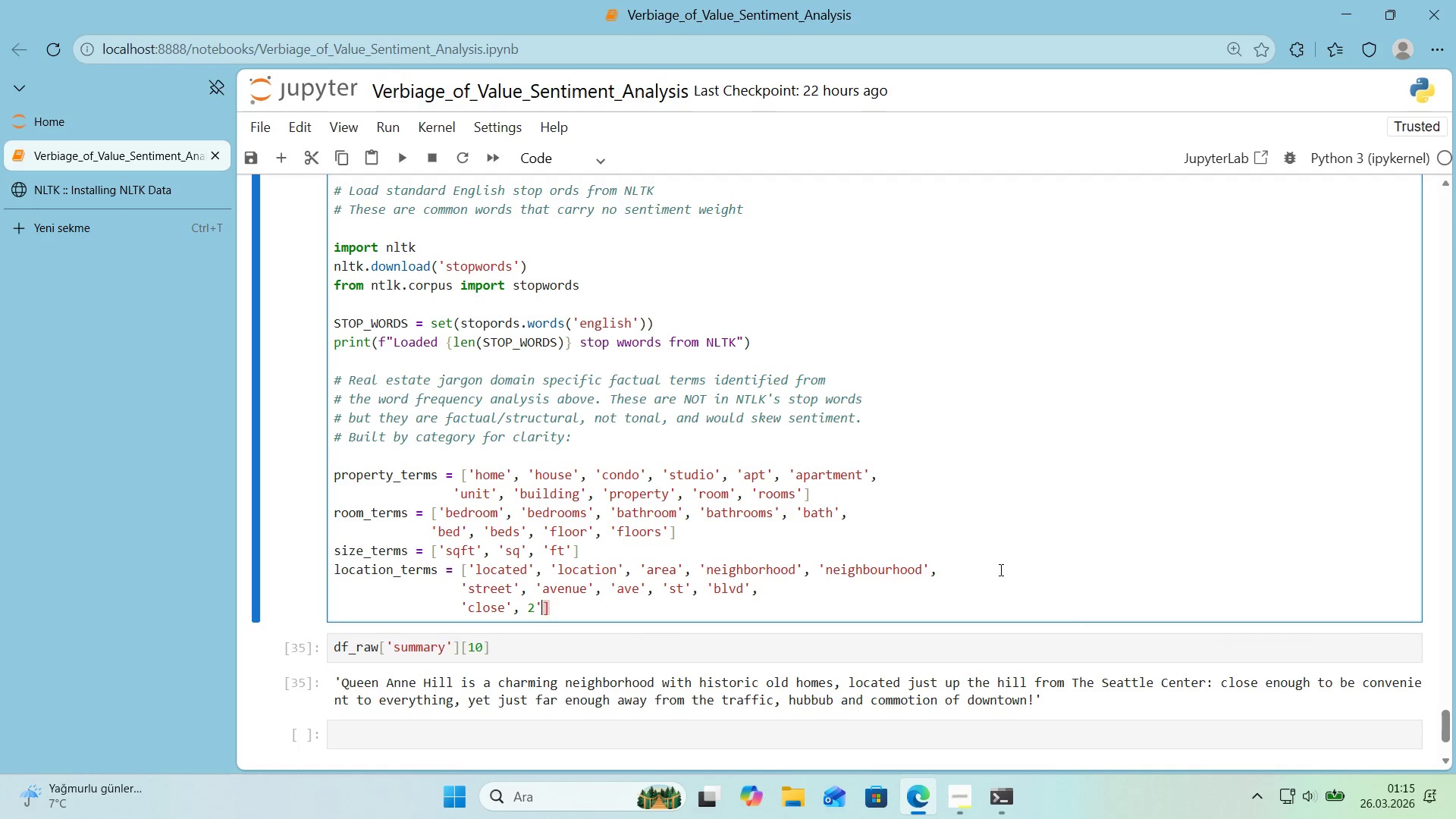 
key(ArrowLeft)
 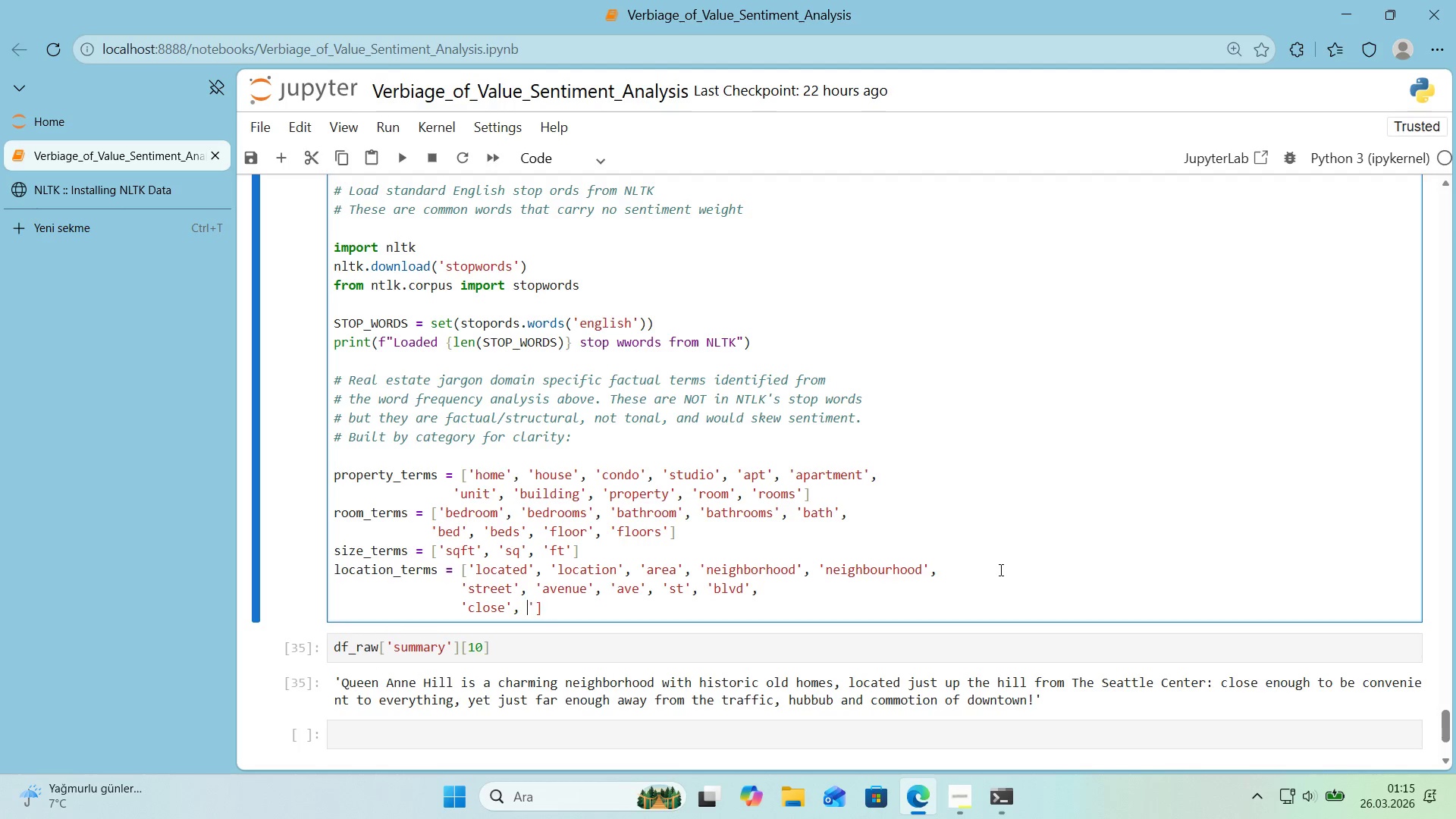 
key(Backspace)
type(@near)
 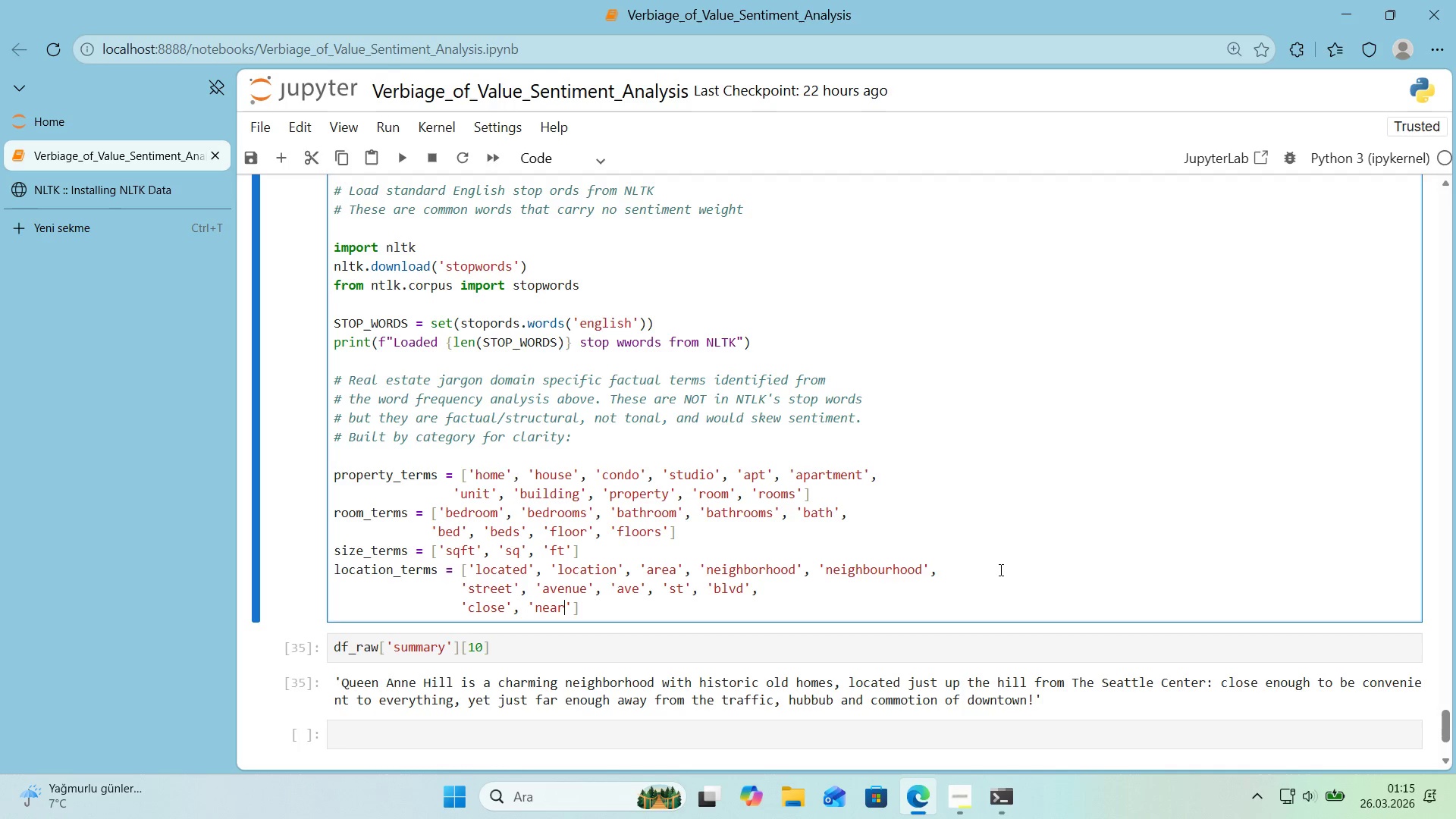 
key(ArrowRight)
 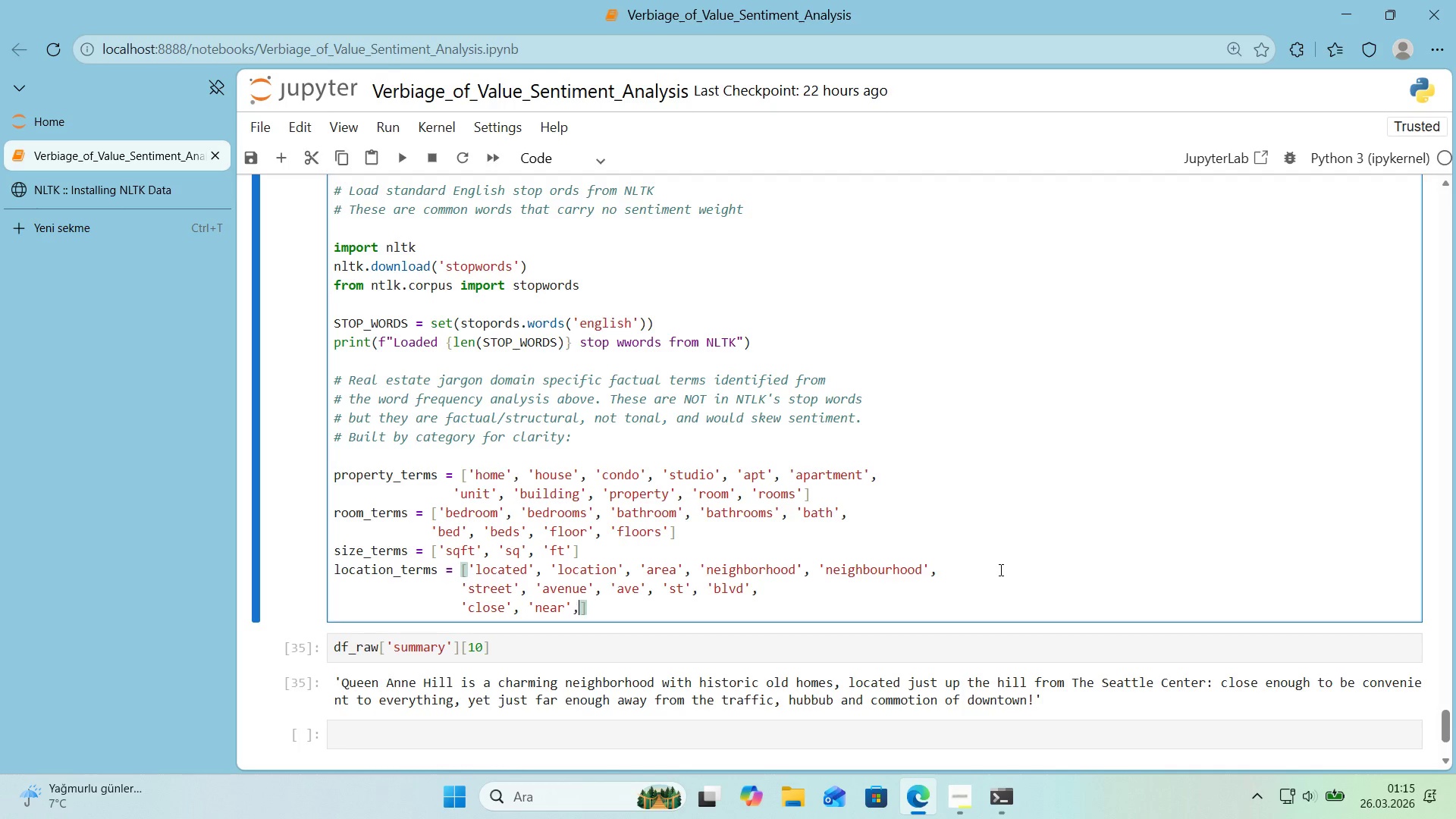 
type(, @@)
 